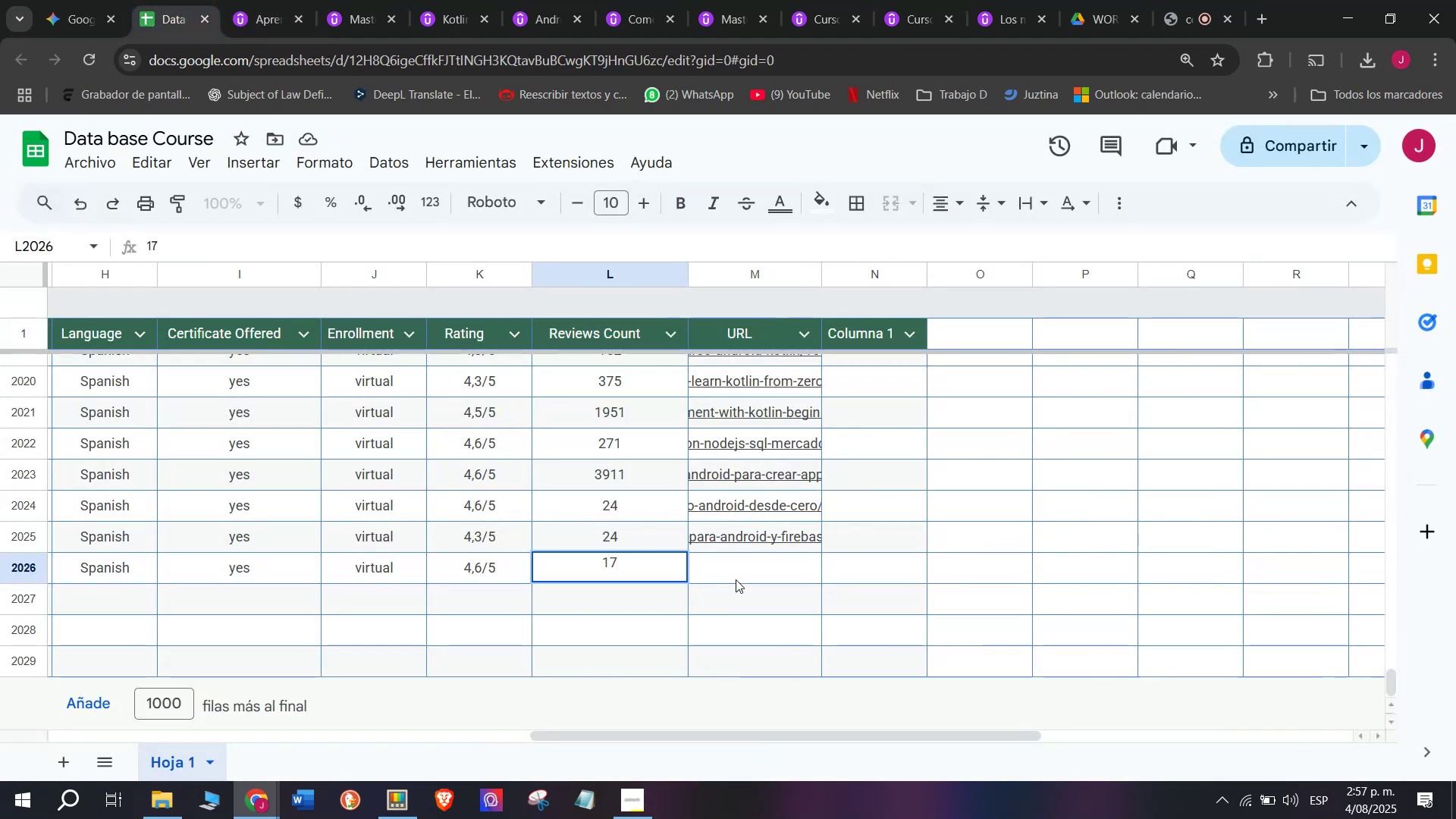 
left_click([740, 579])
 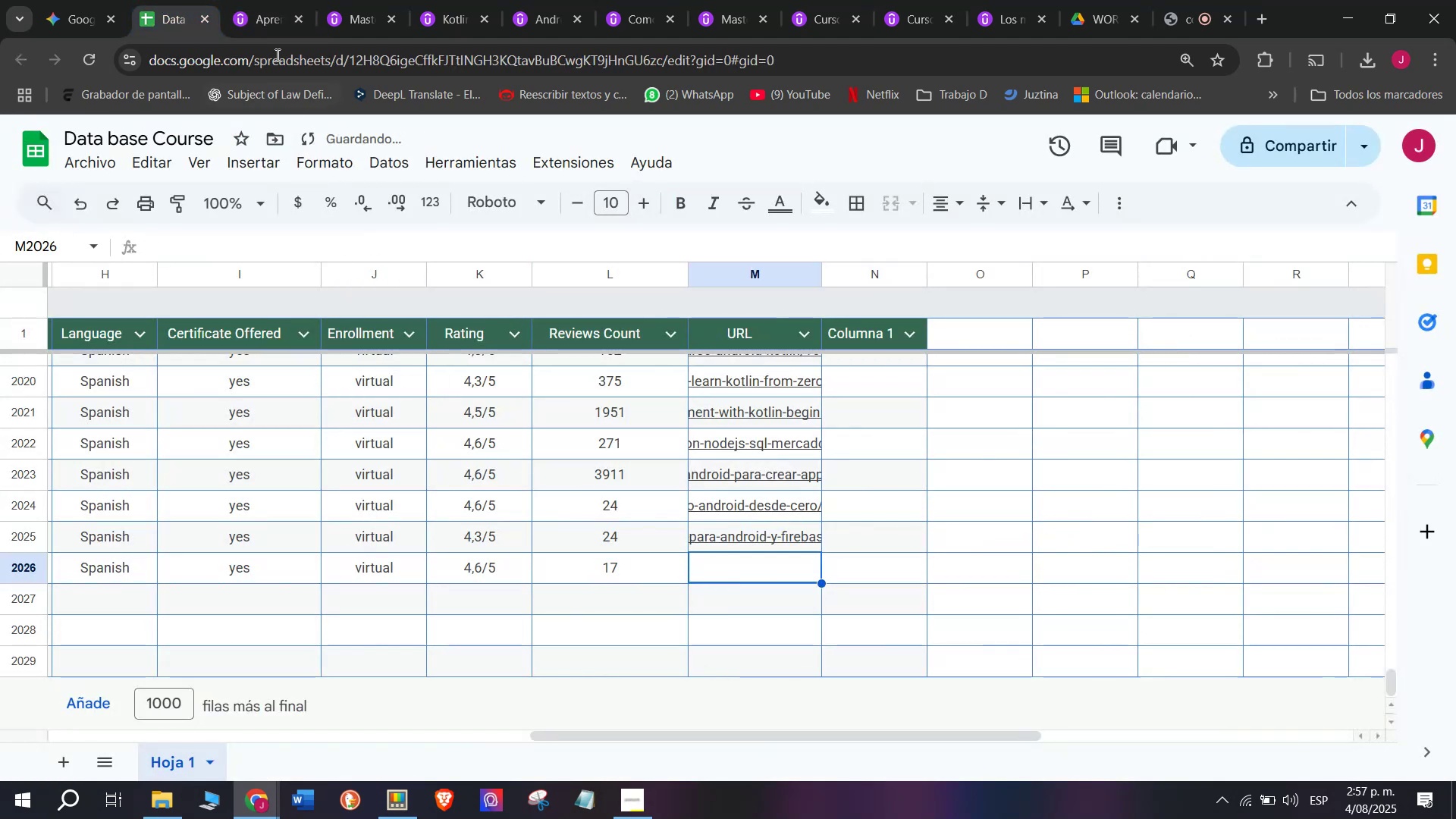 
left_click([269, 0])
 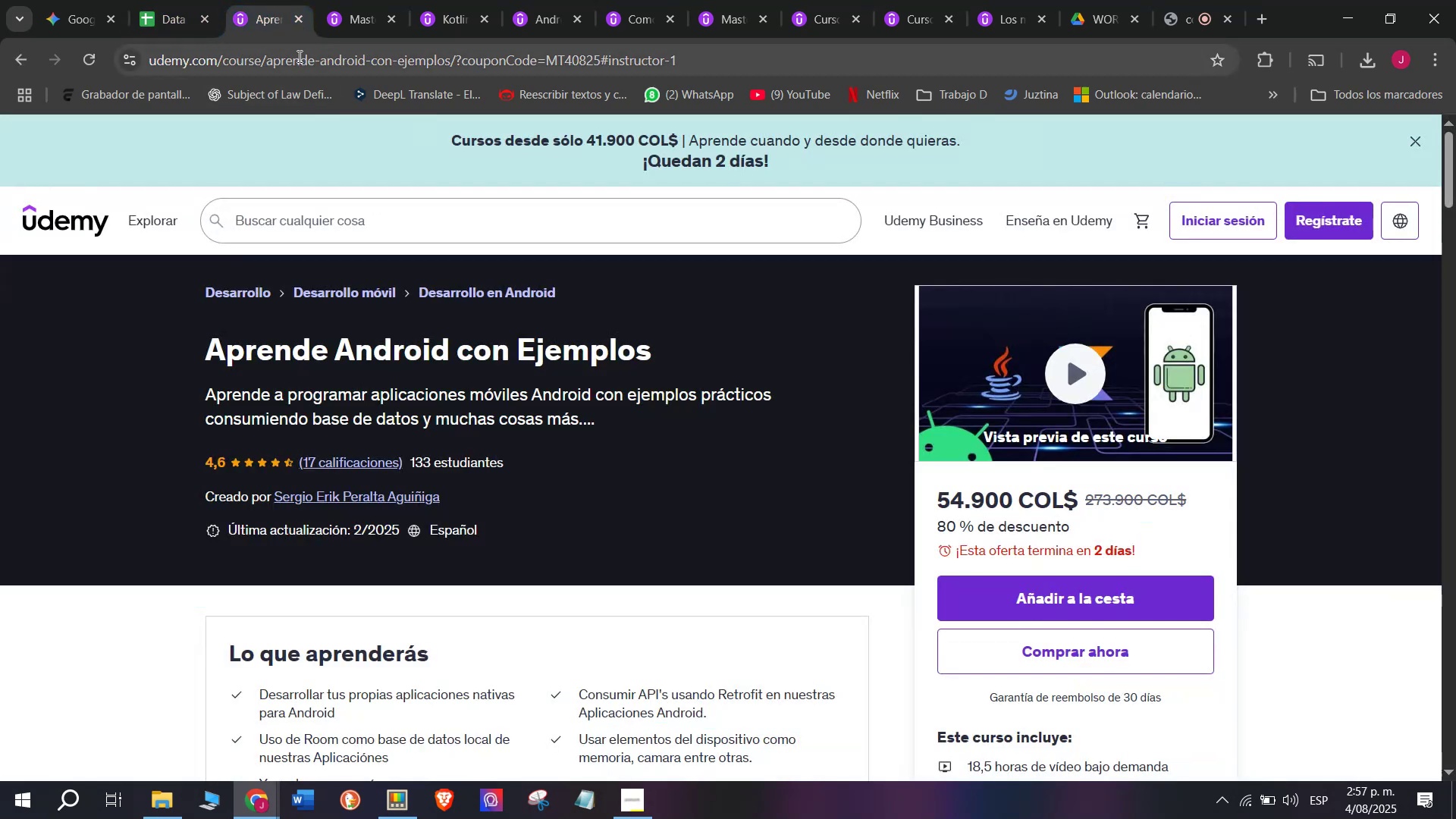 
double_click([298, 56])
 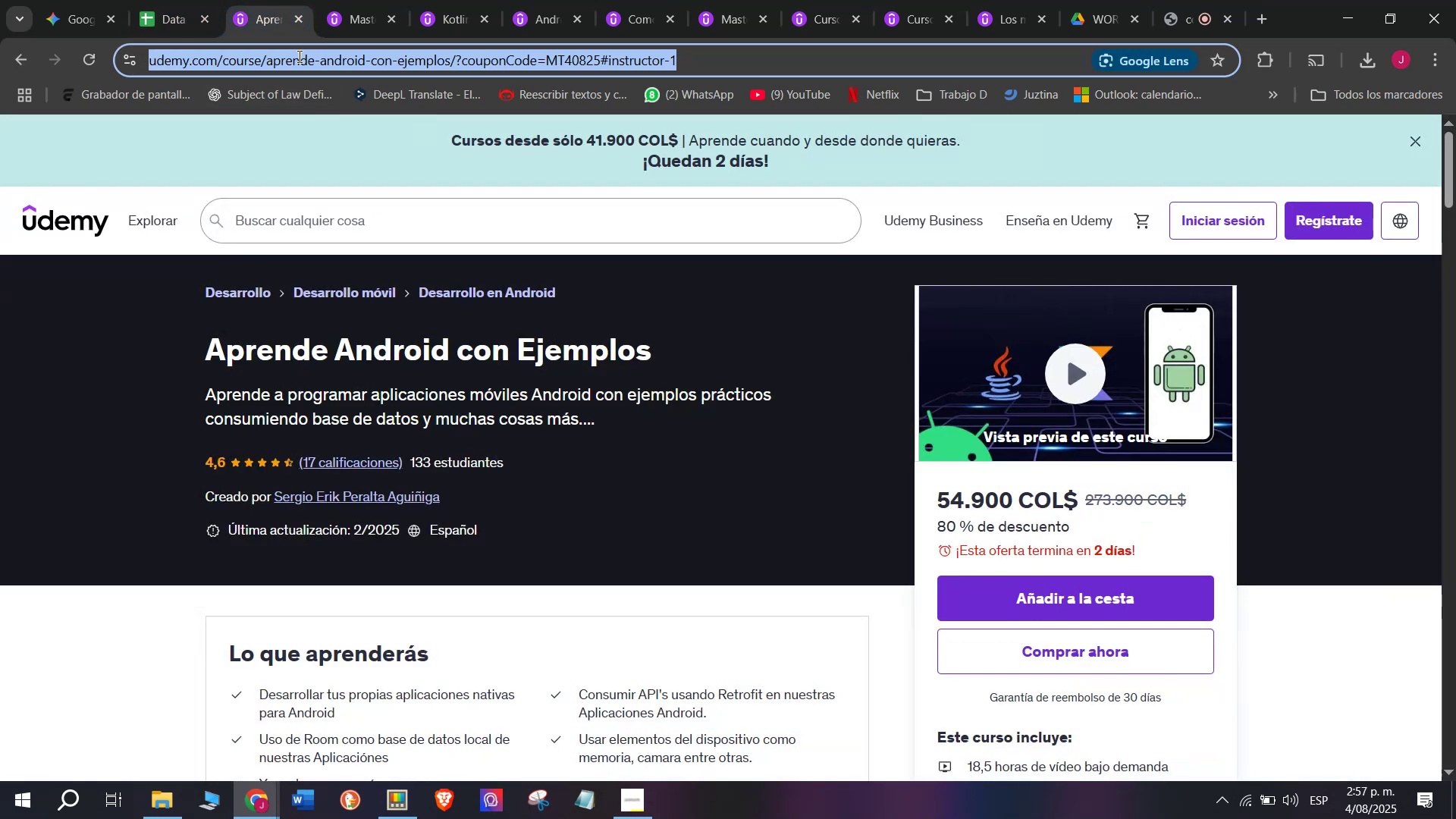 
triple_click([298, 56])
 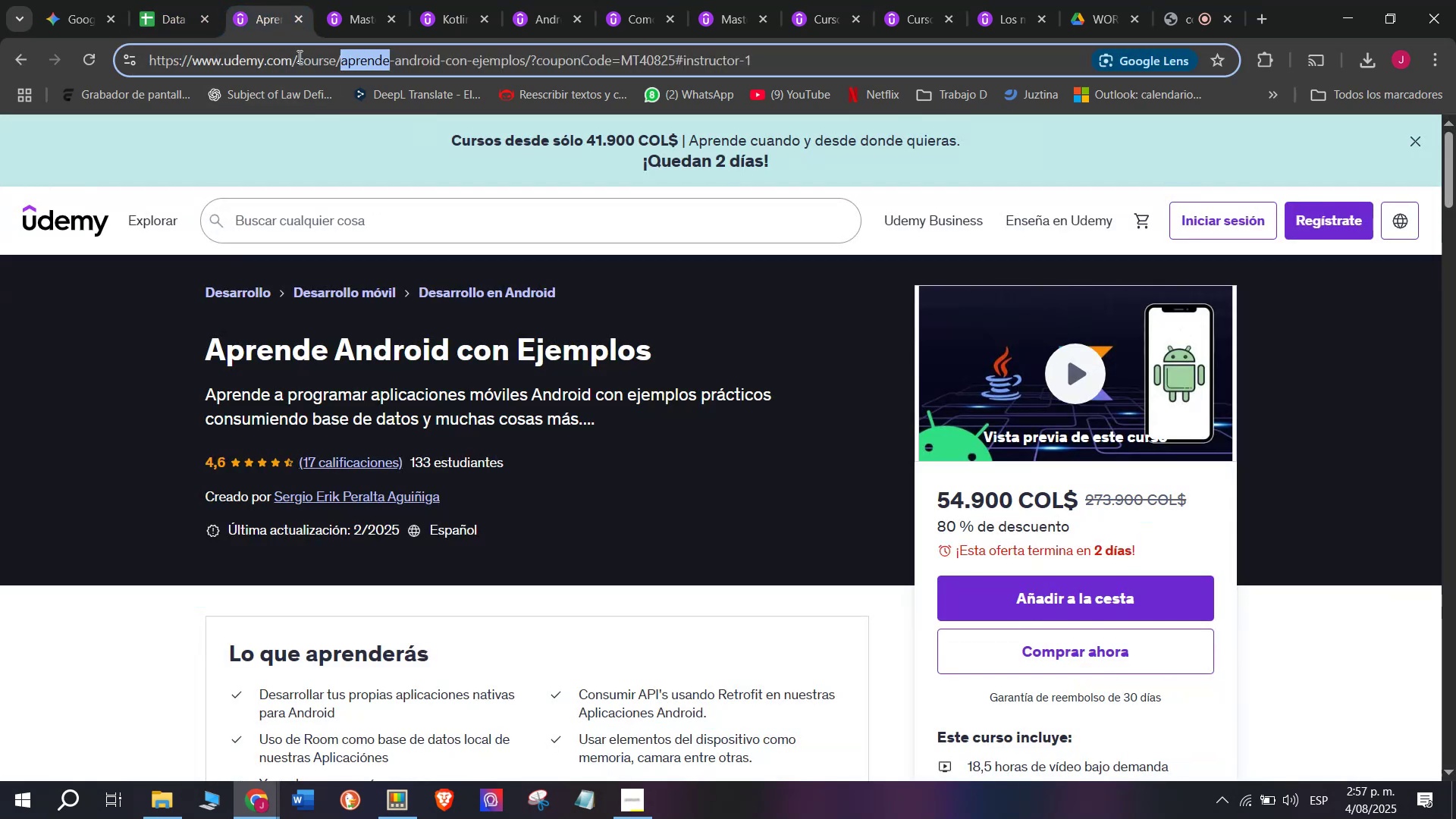 
triple_click([298, 56])
 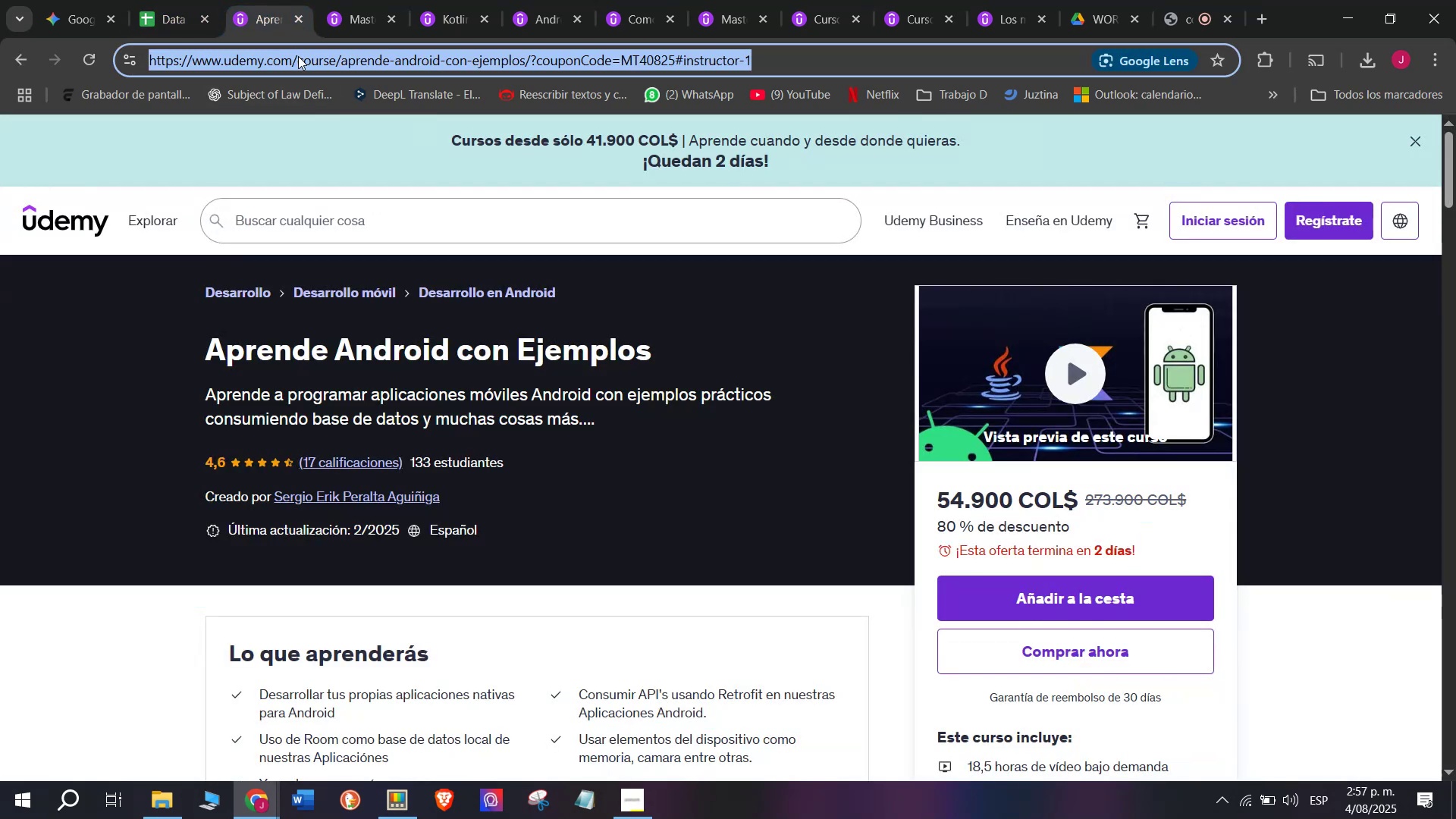 
key(Control+ControlLeft)
 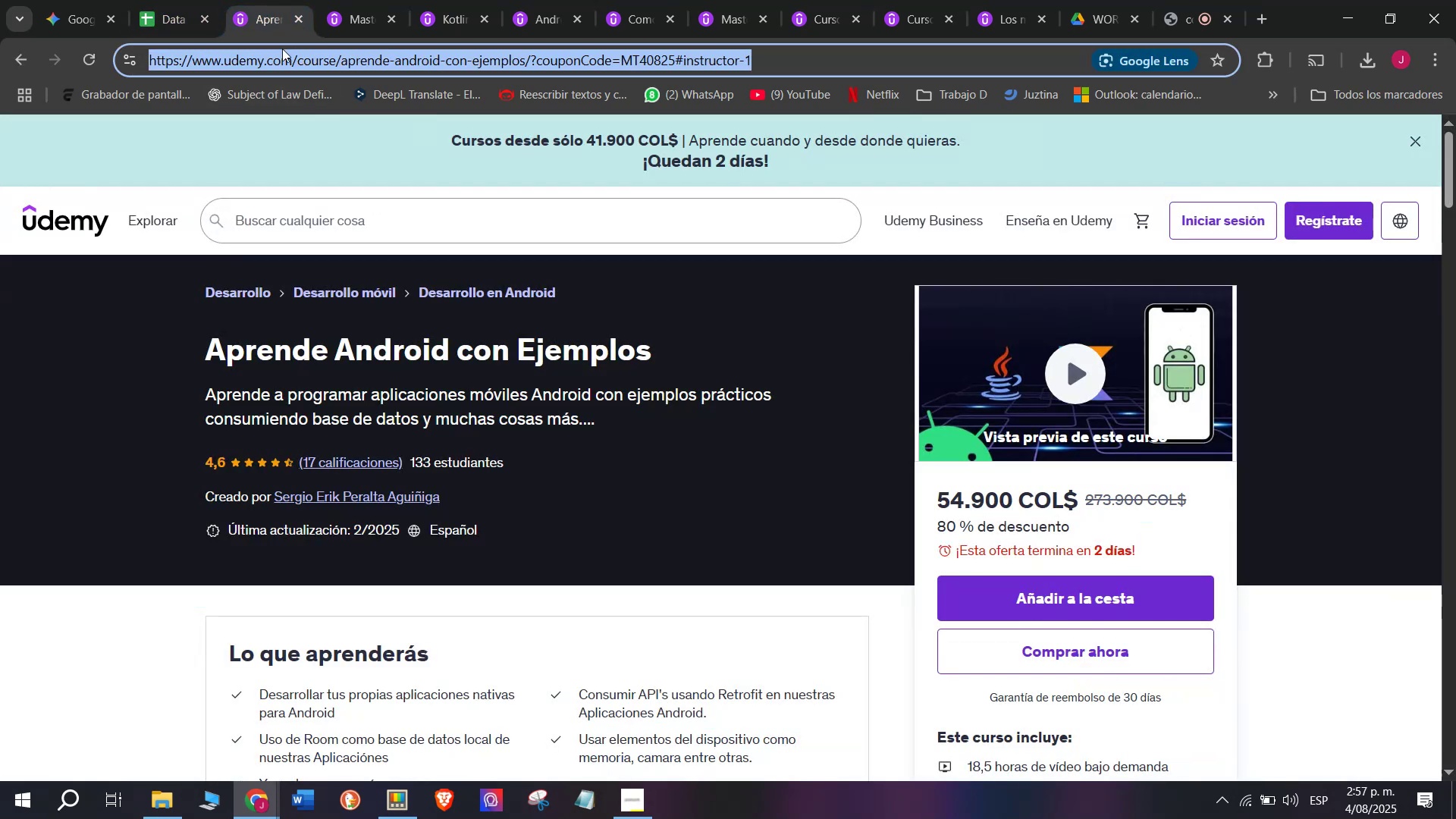 
key(Break)
 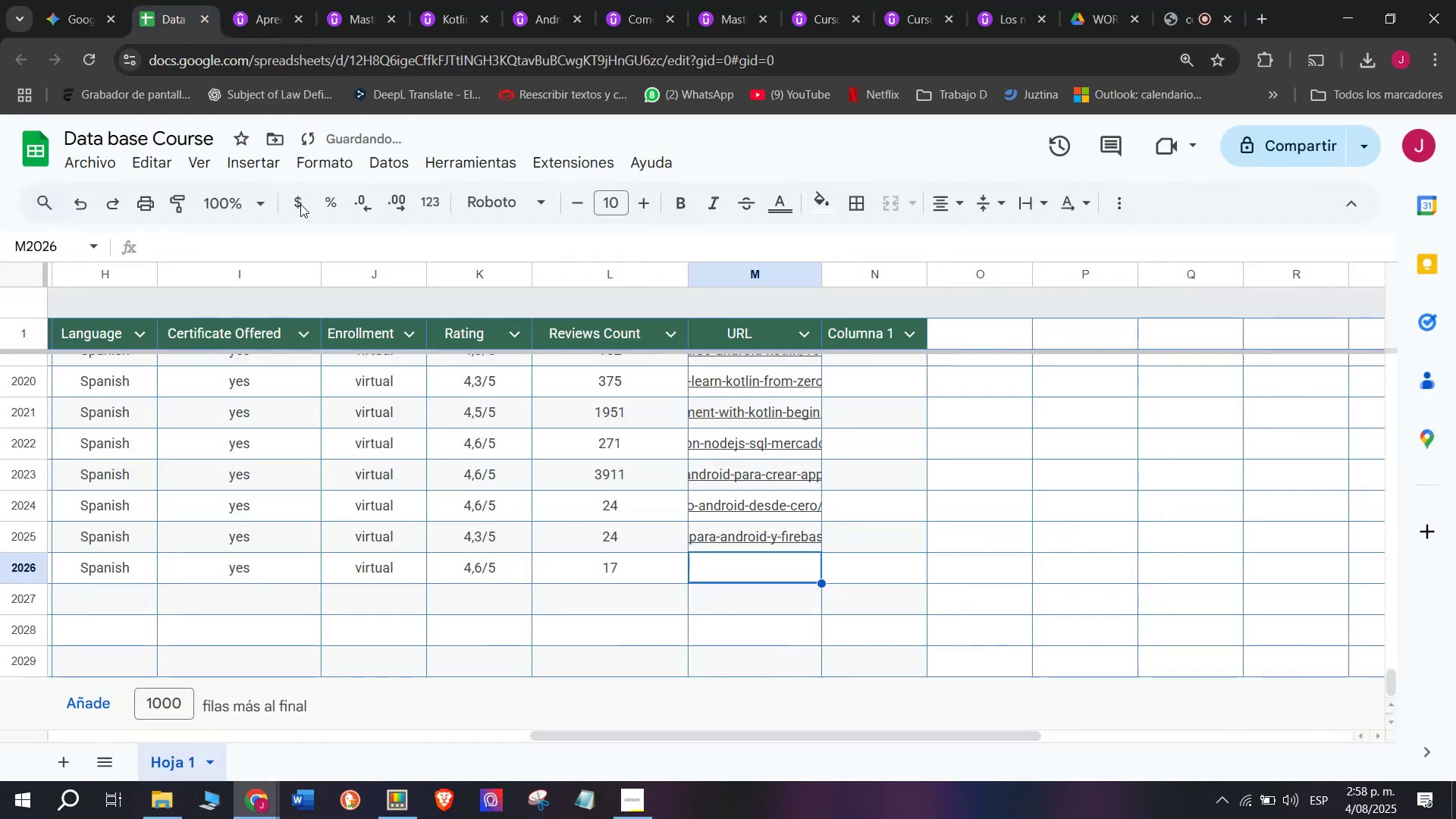 
key(Control+C)
 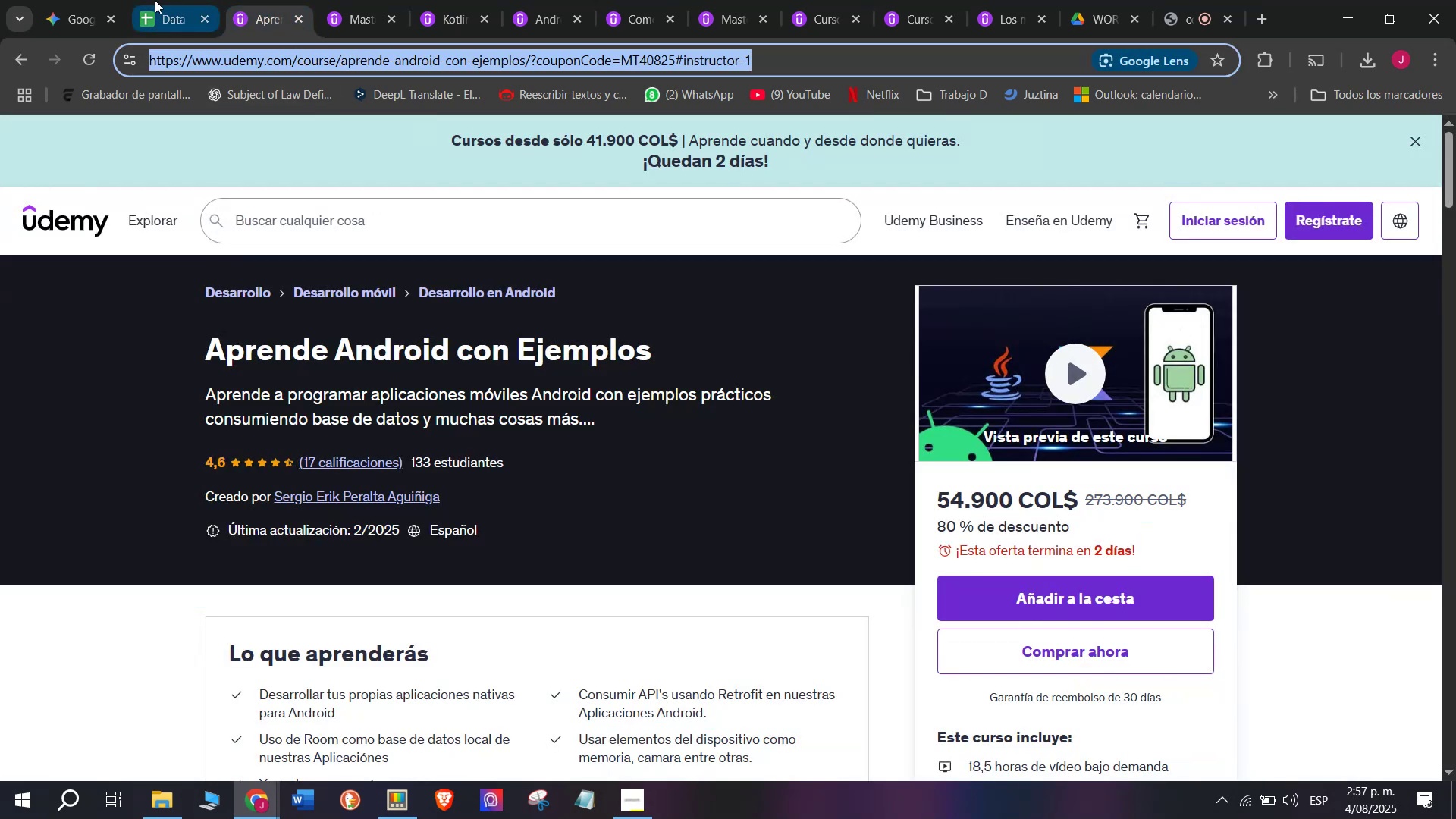 
triple_click([155, 0])
 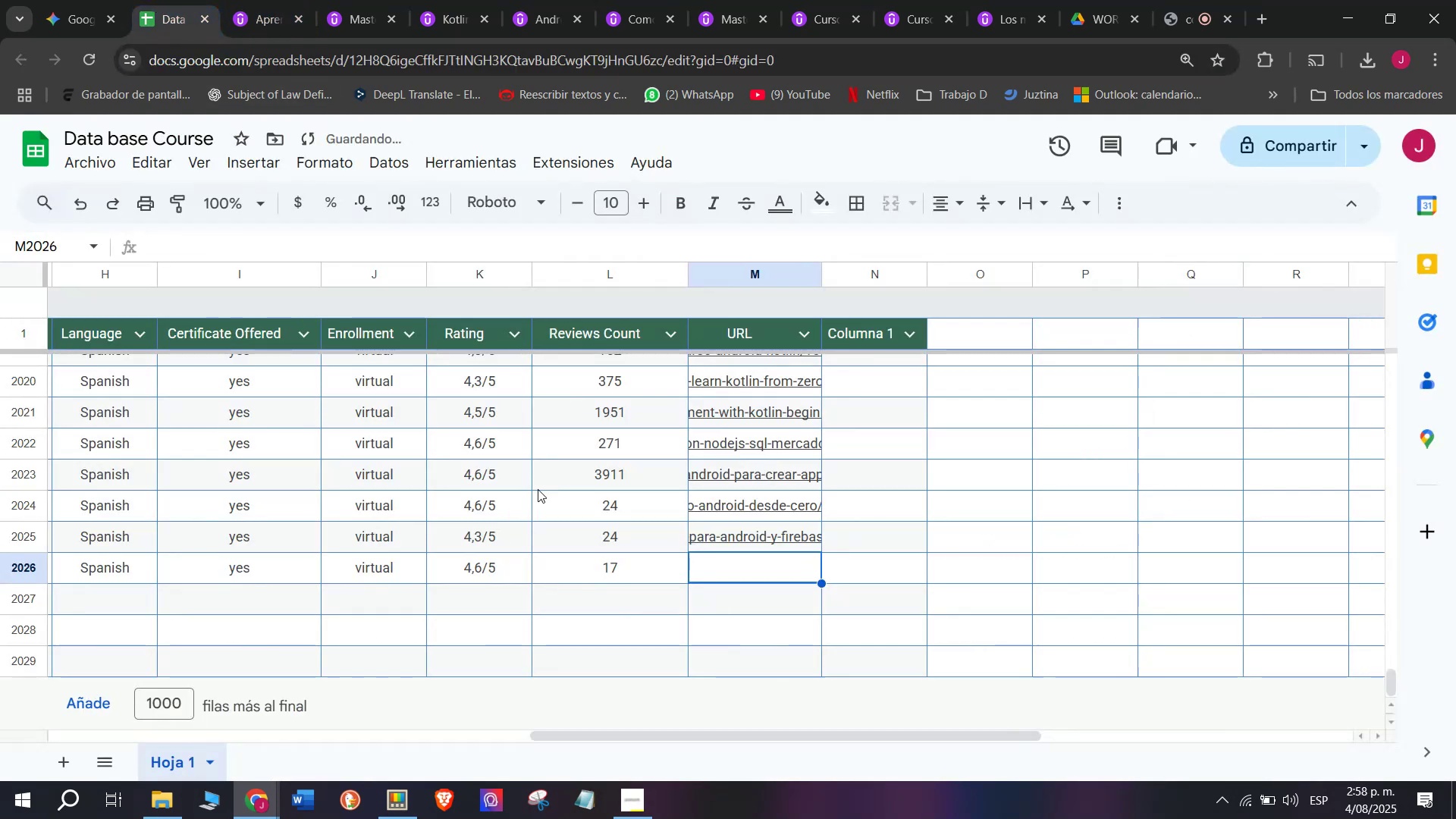 
key(Control+ControlLeft)
 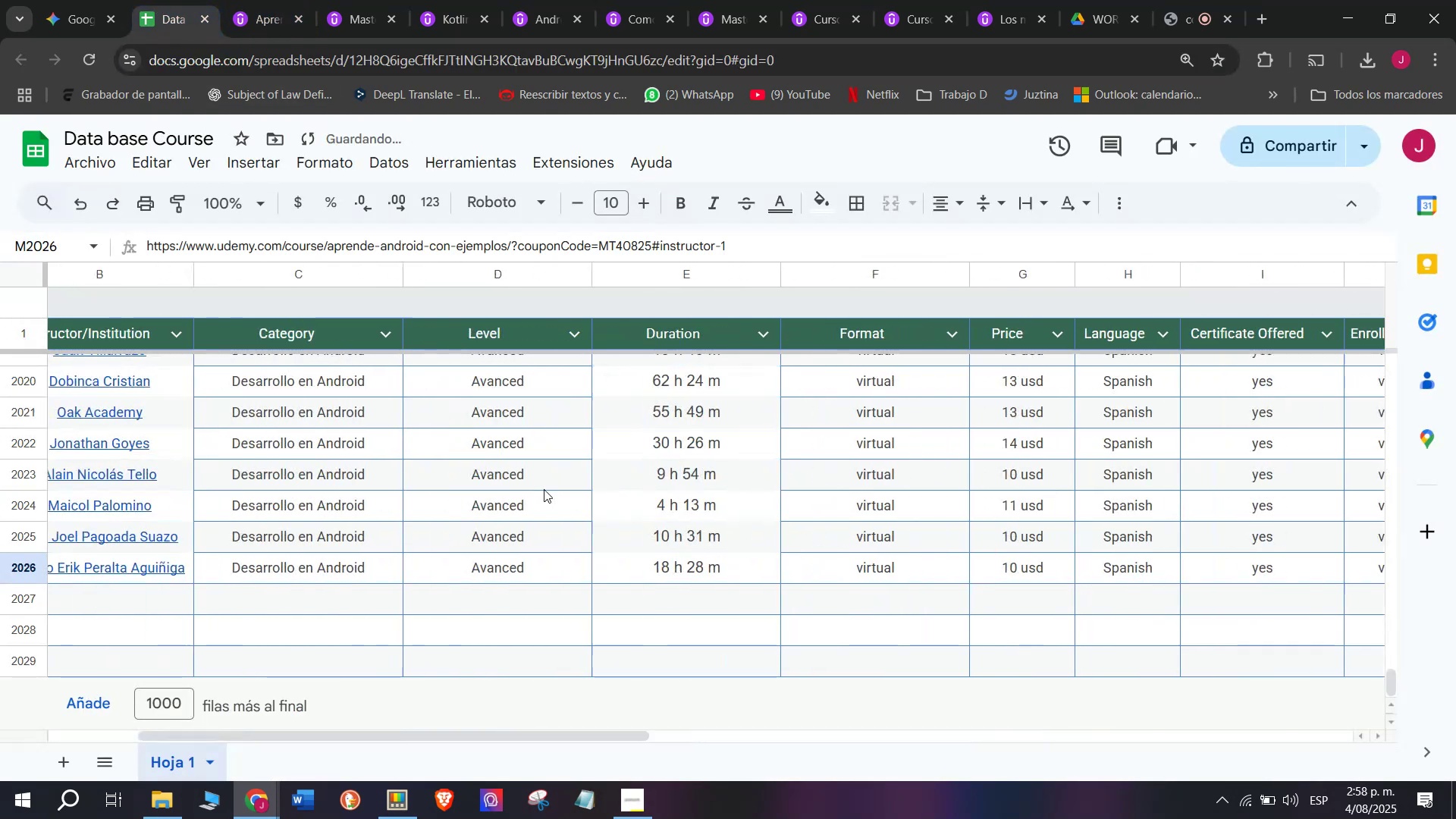 
key(Z)
 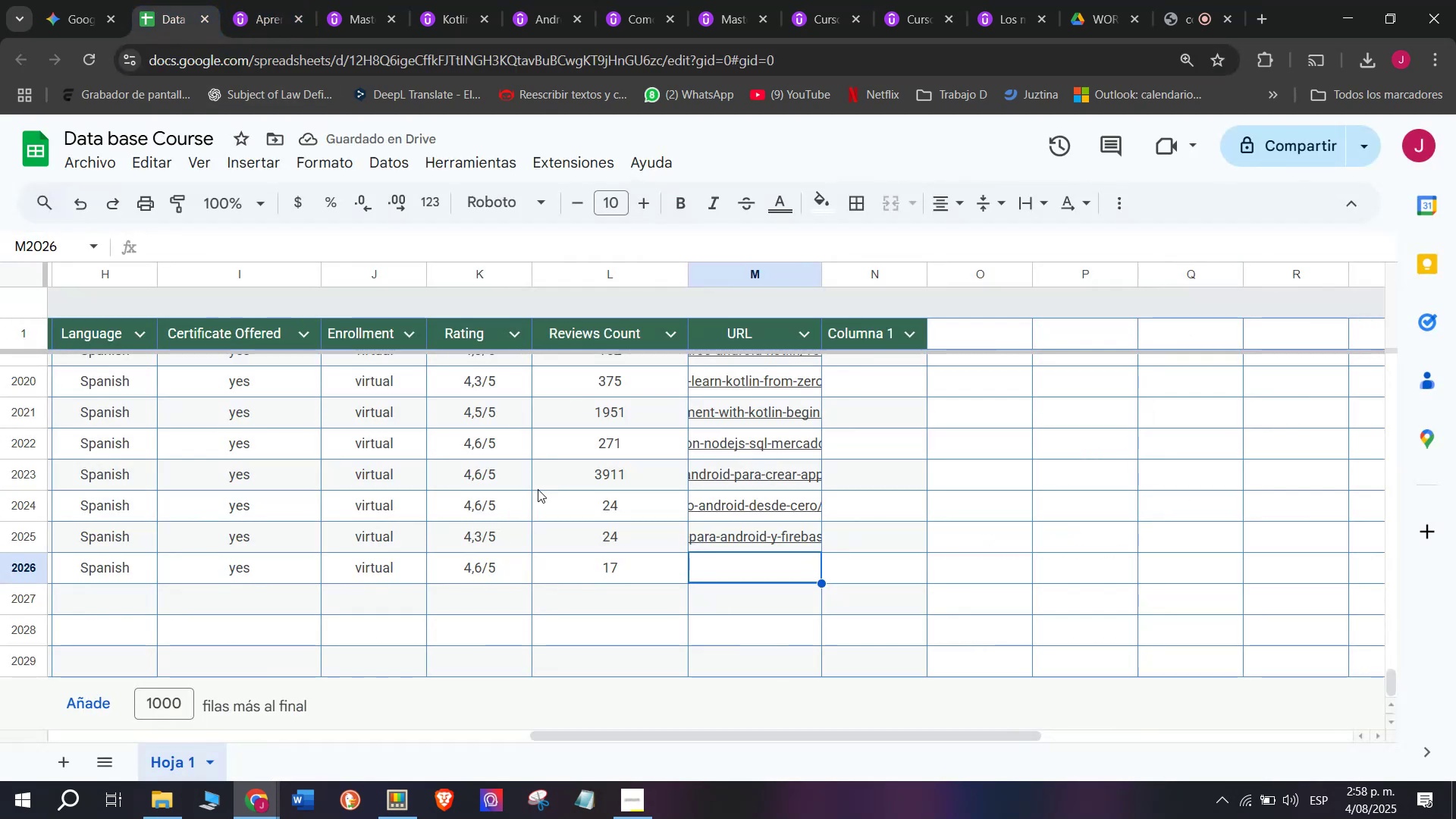 
key(Control+V)
 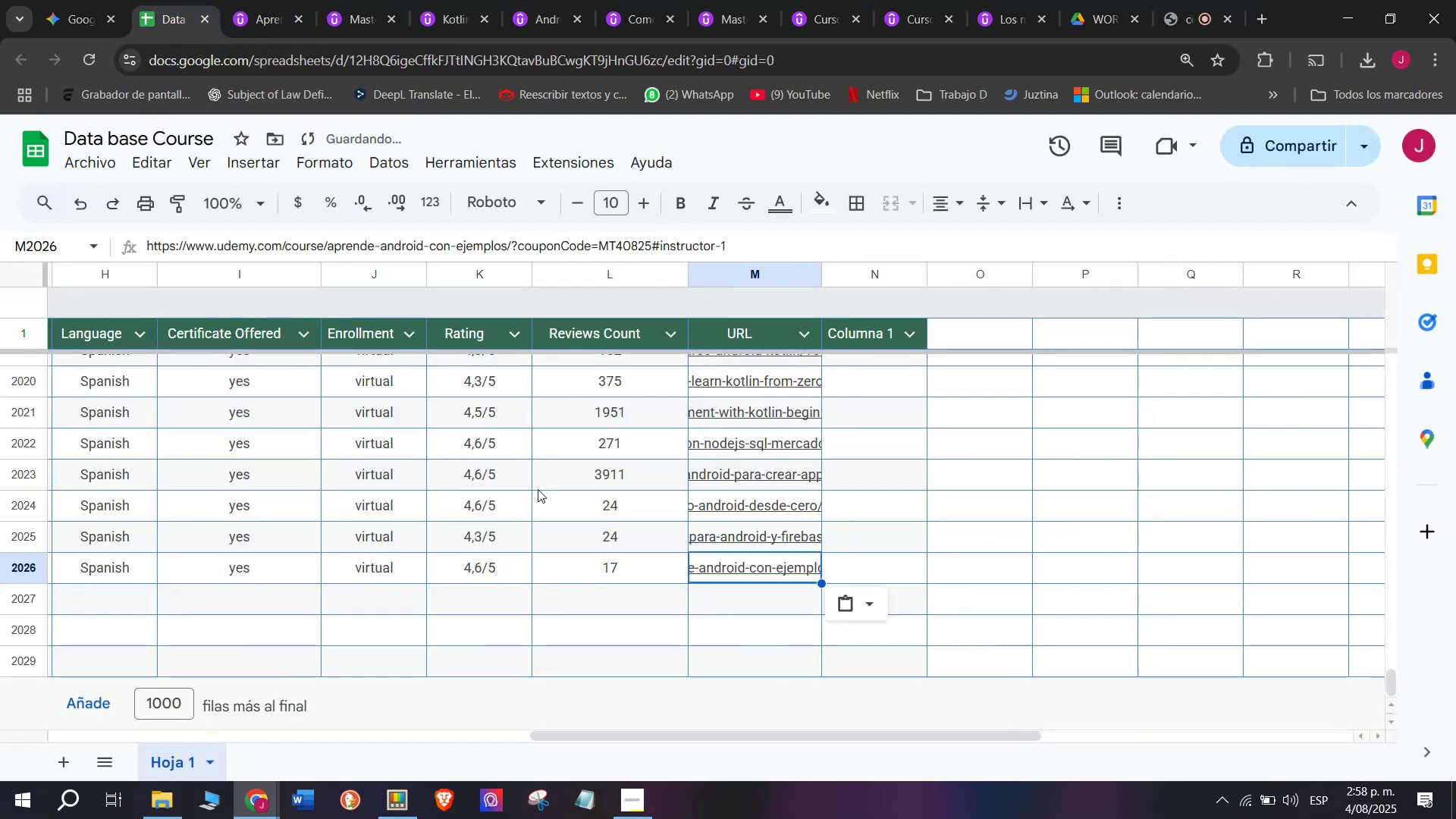 
scroll: coordinate [250, 549], scroll_direction: up, amount: 3.0
 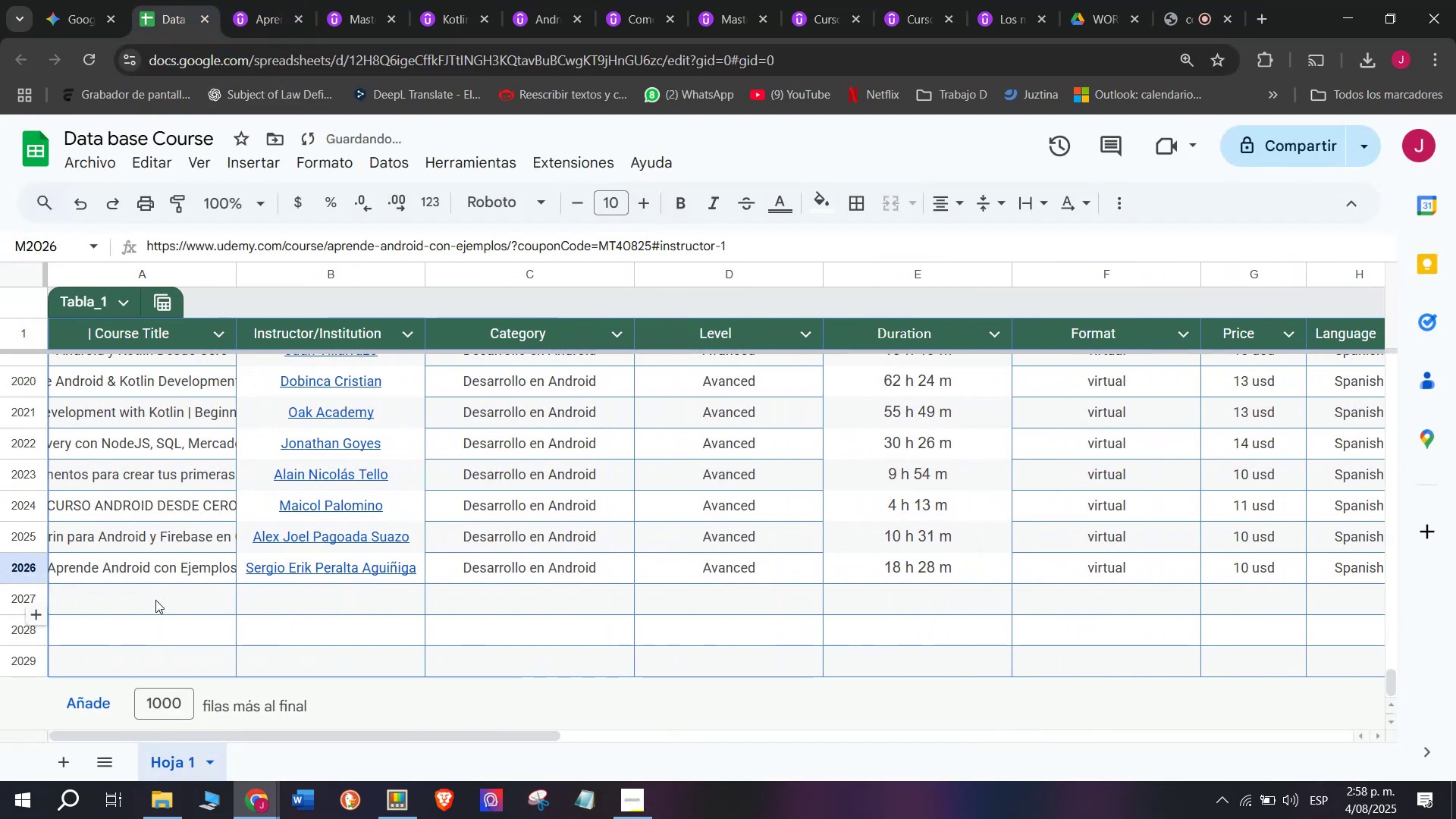 
left_click([155, 599])
 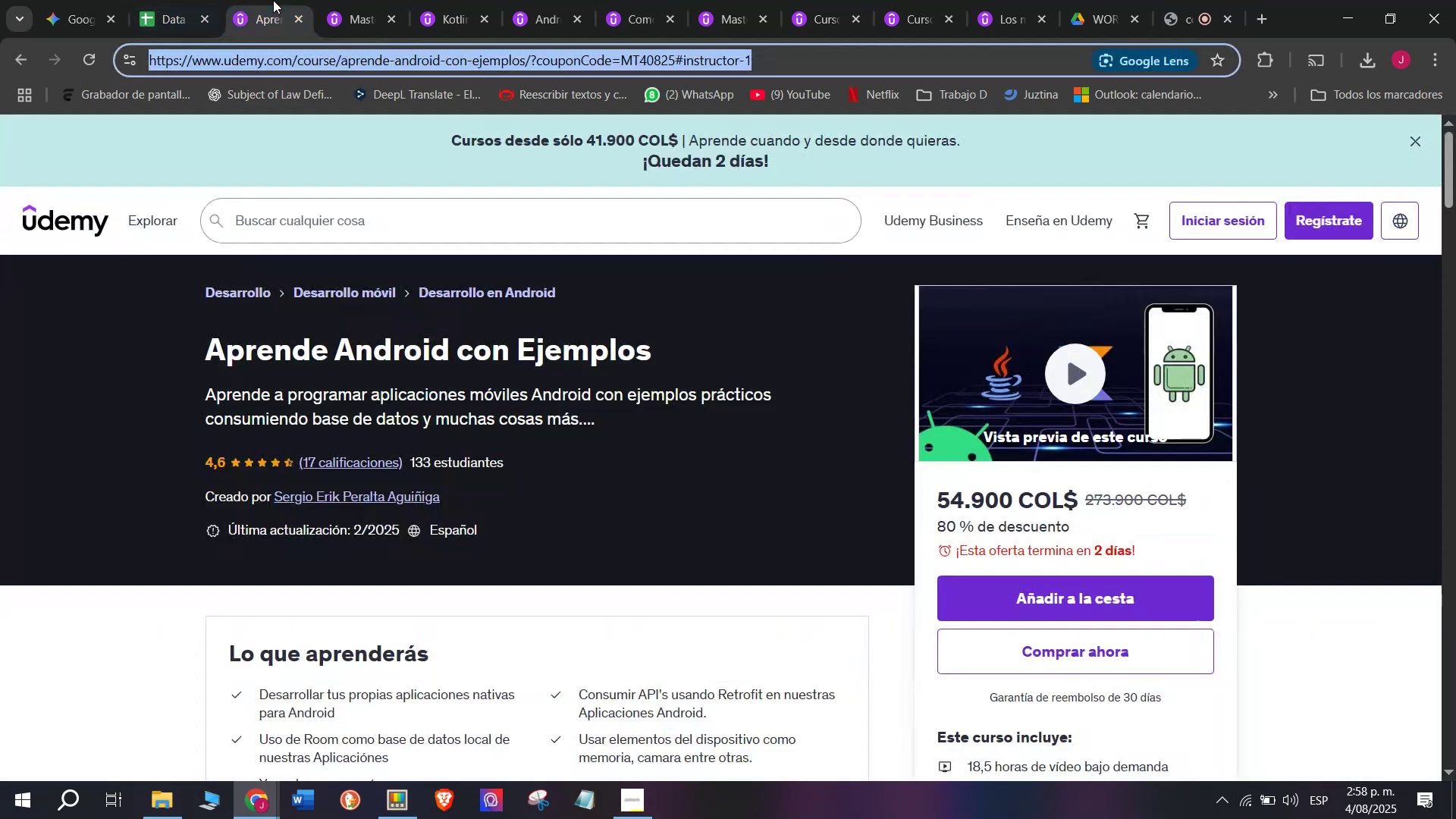 
double_click([298, 20])
 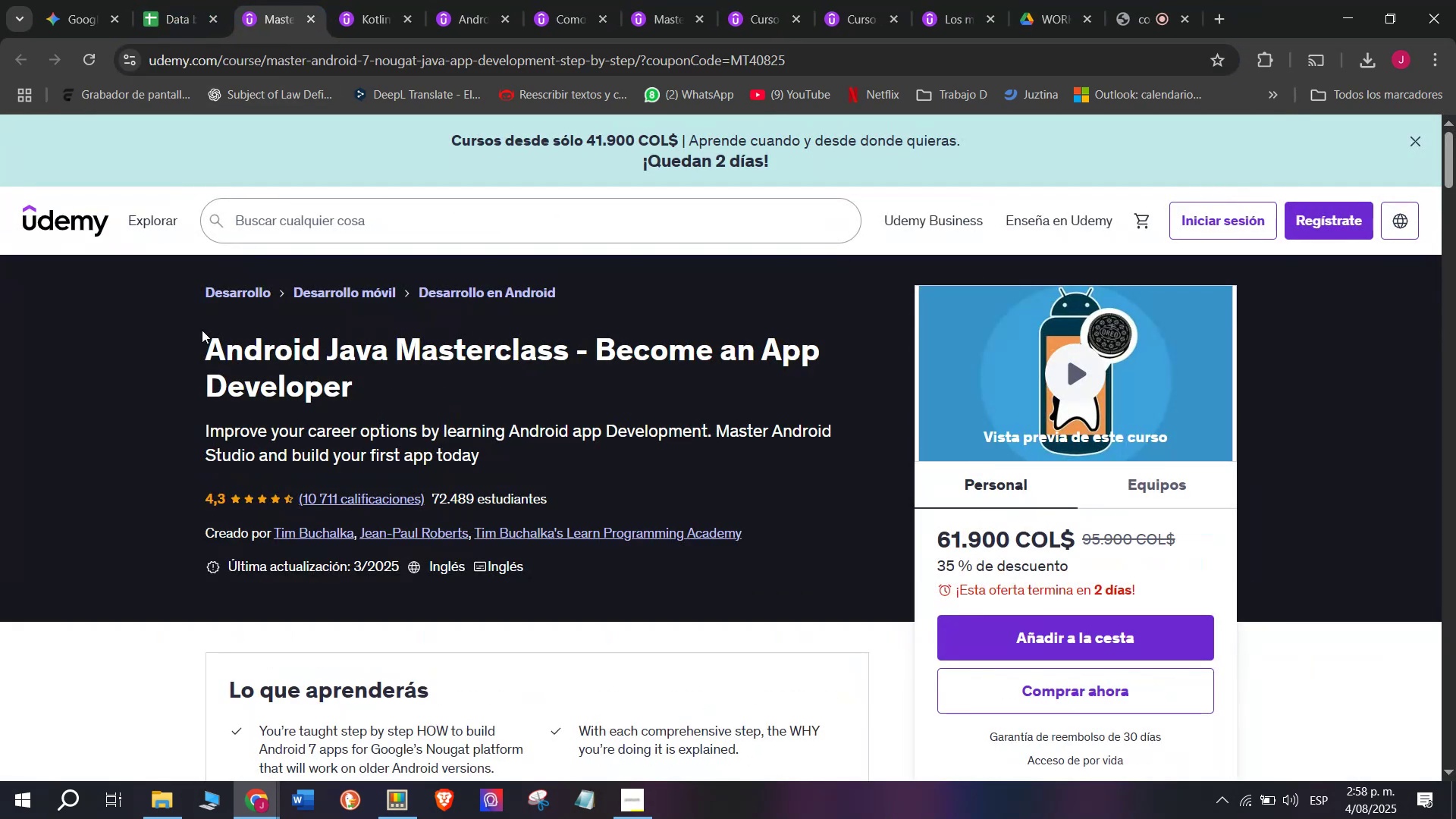 
left_click_drag(start_coordinate=[185, 345], to_coordinate=[399, 391])
 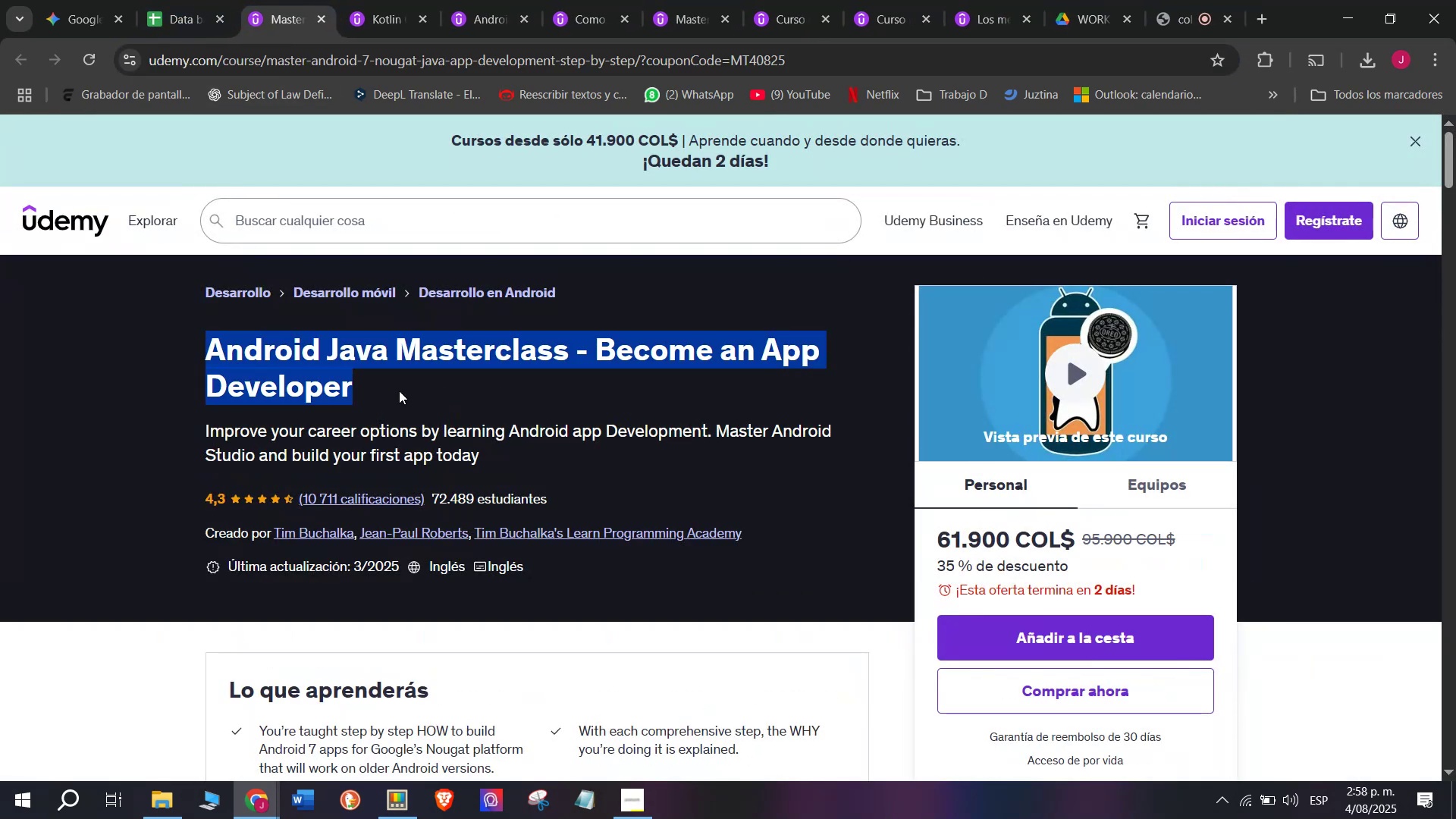 
key(Control+ControlLeft)
 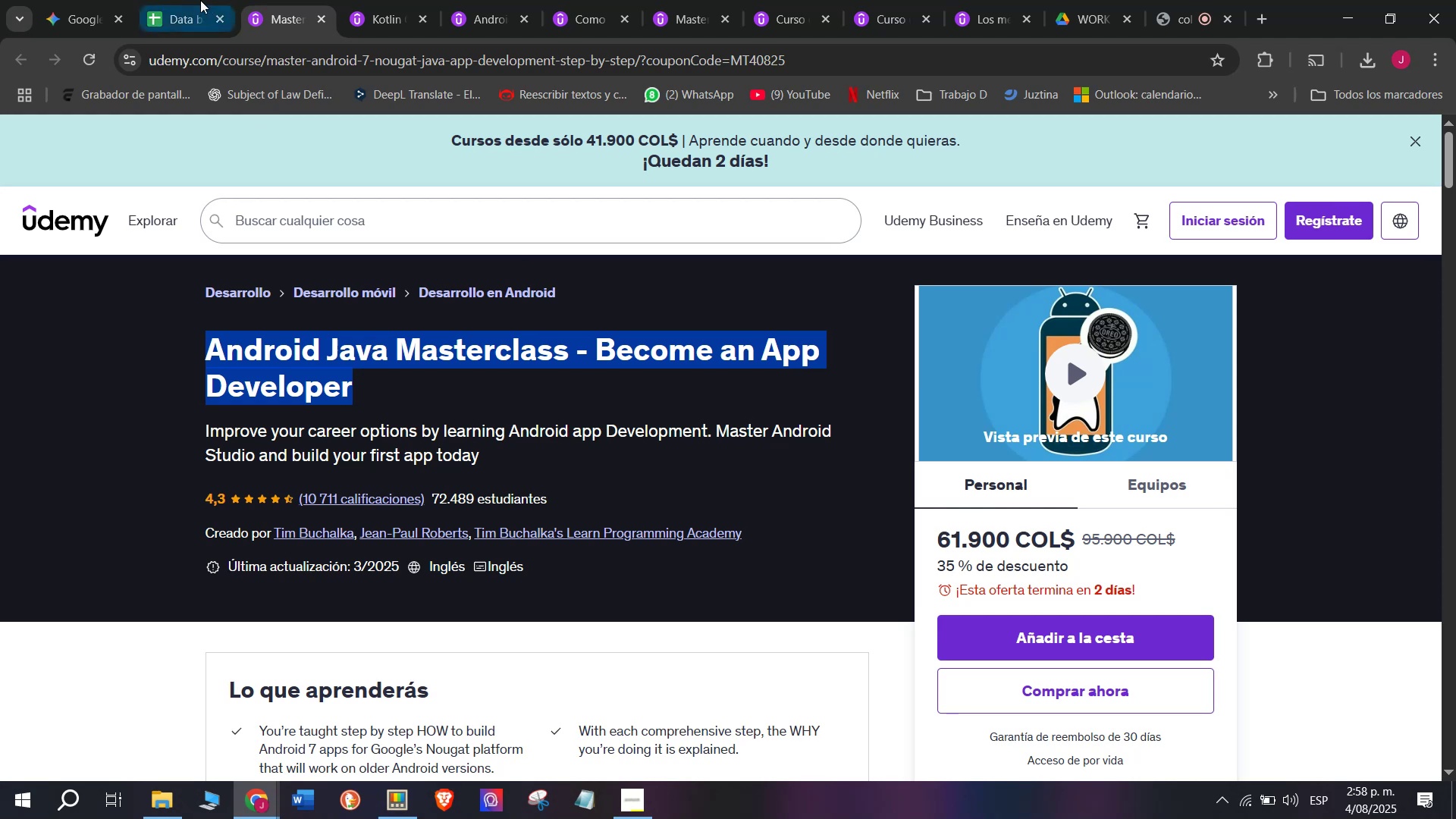 
key(Break)
 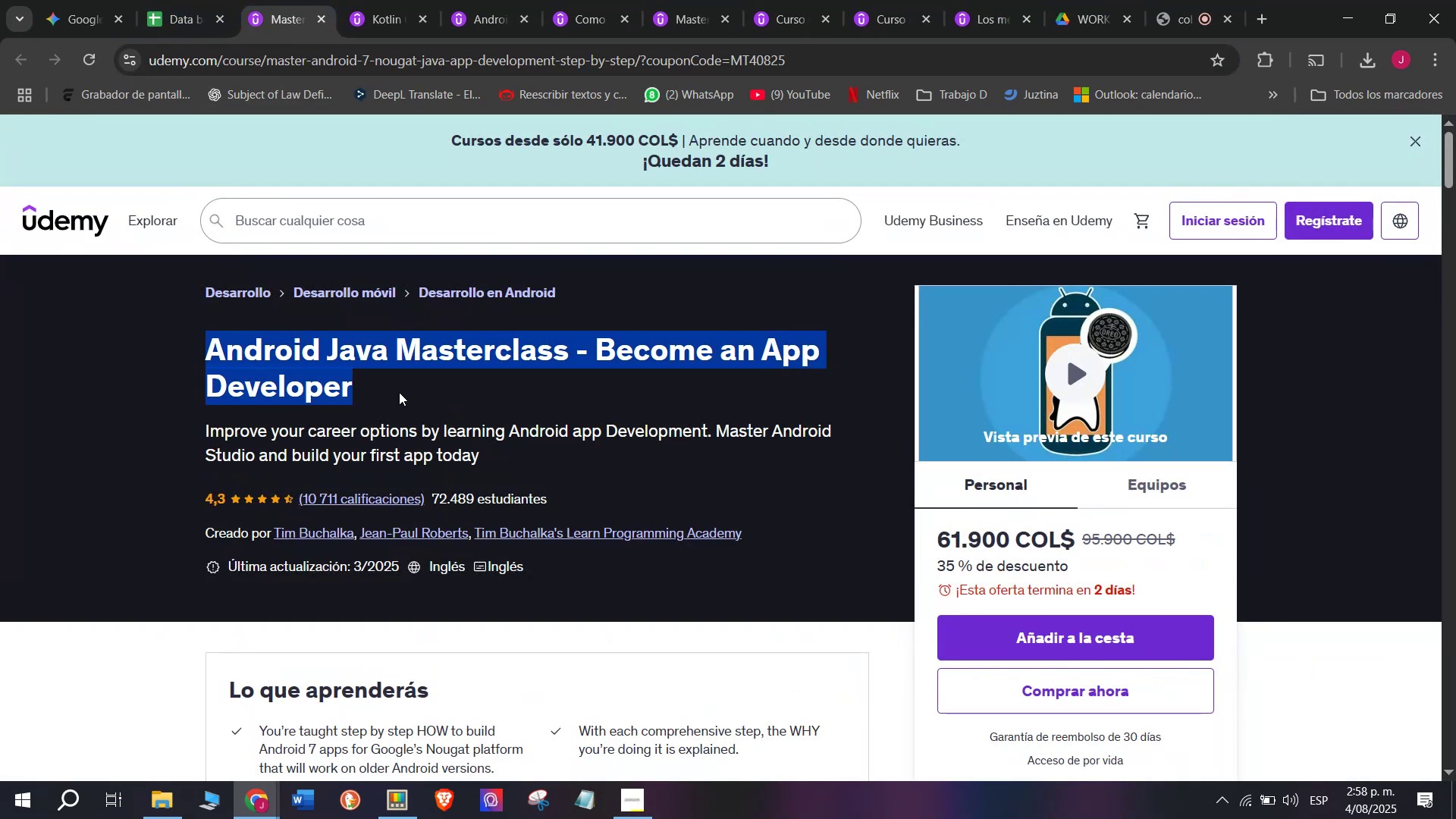 
key(Control+C)
 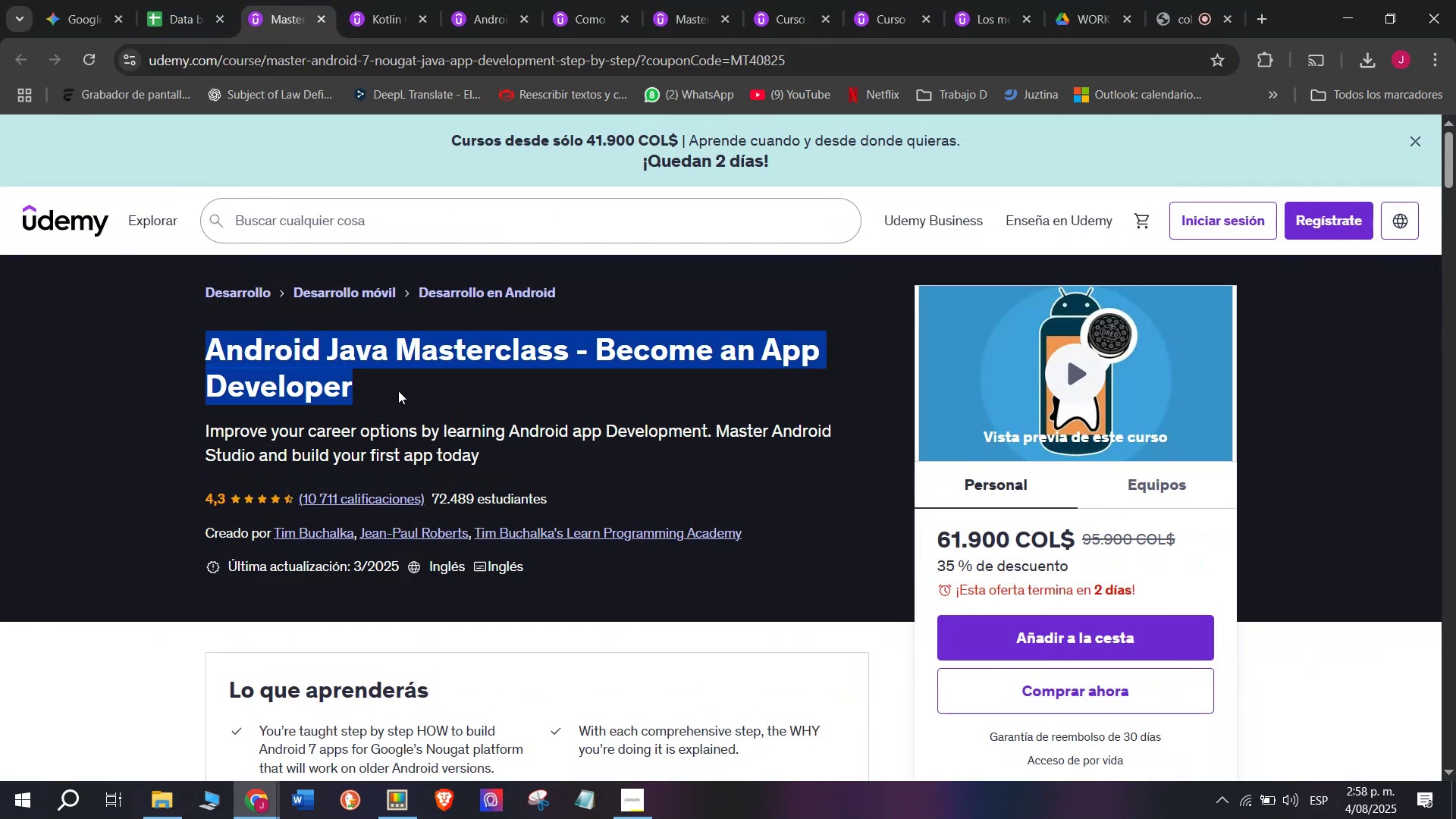 
key(Control+ControlLeft)
 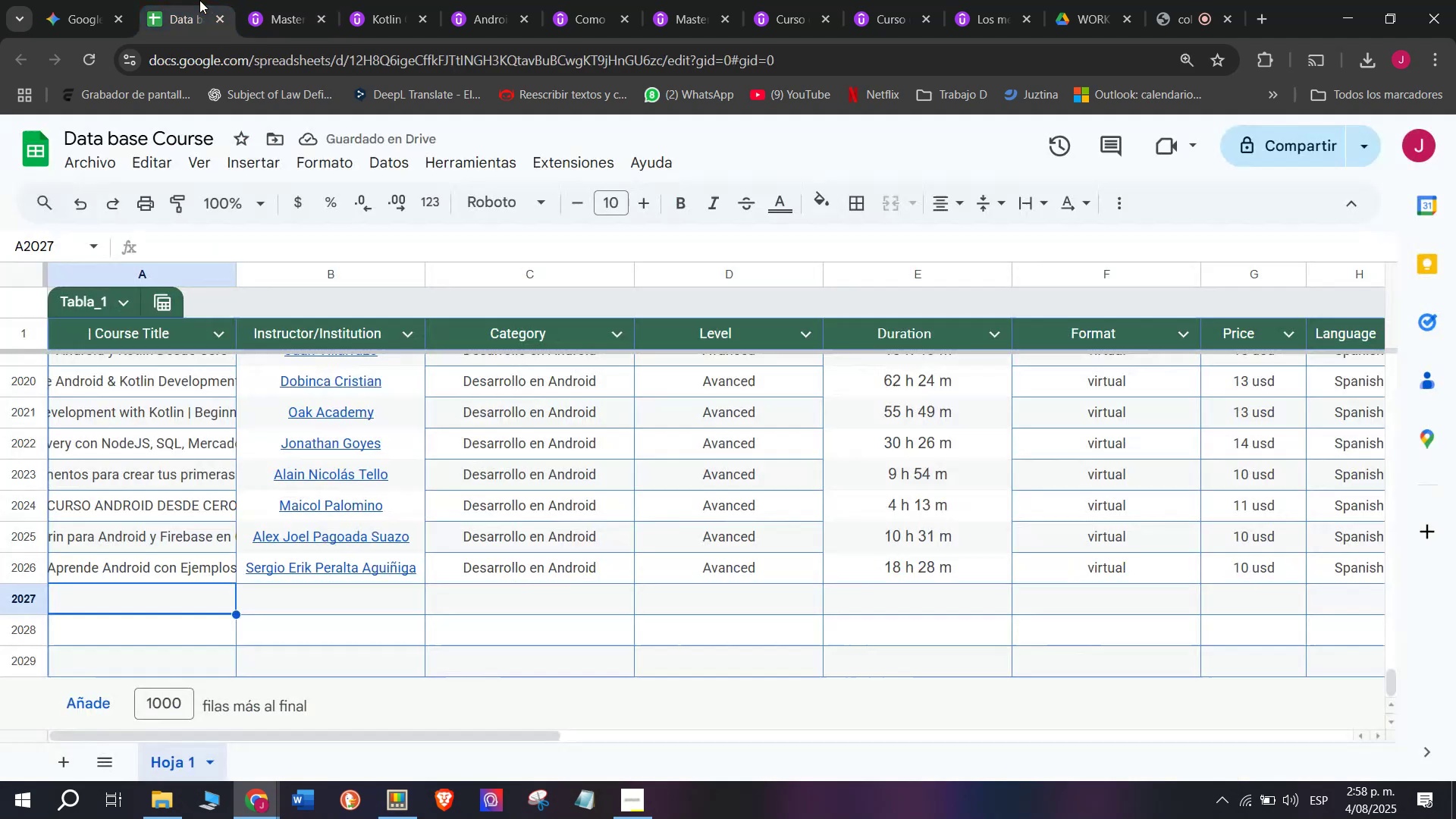 
key(Break)
 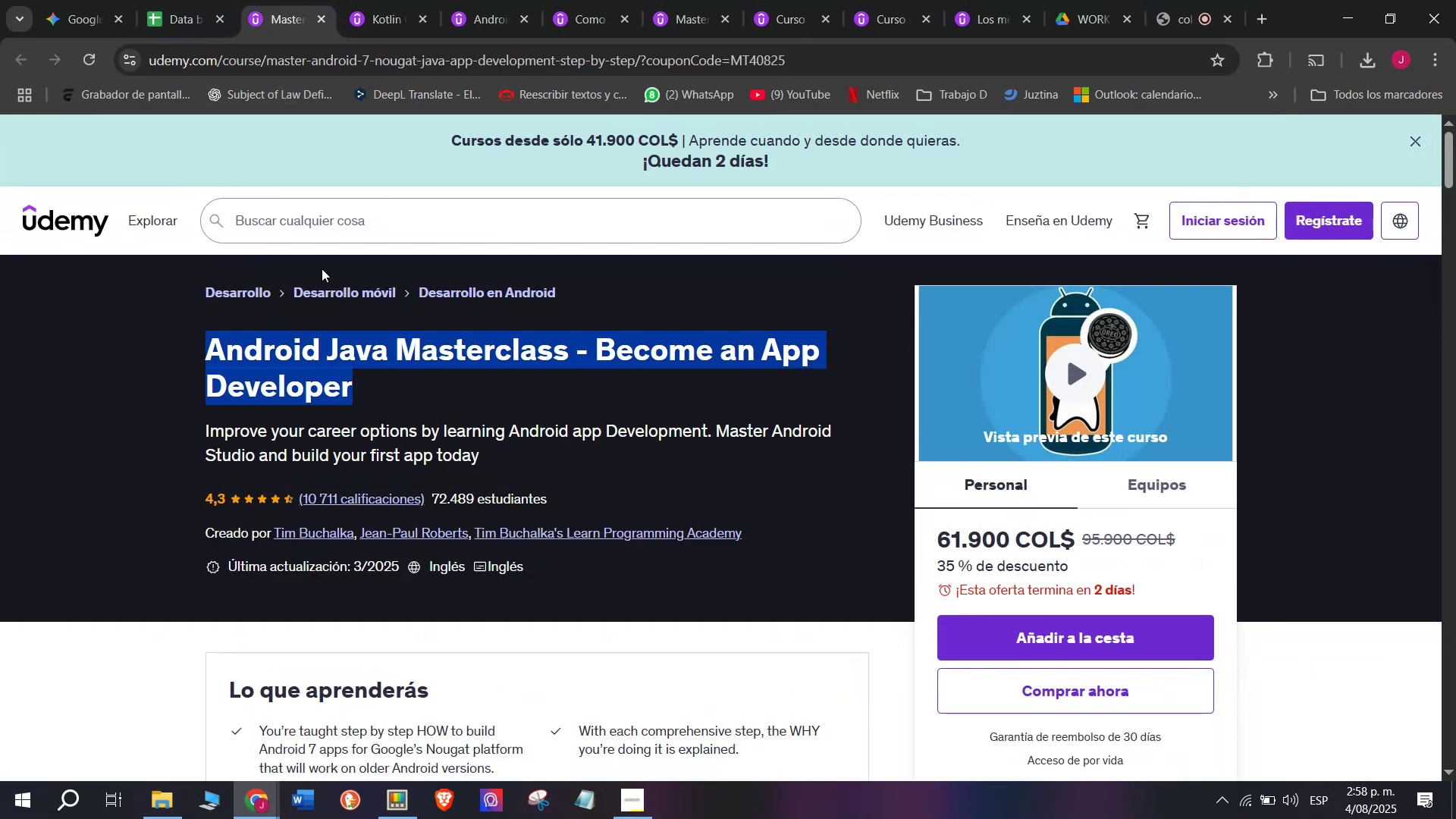 
key(Control+C)
 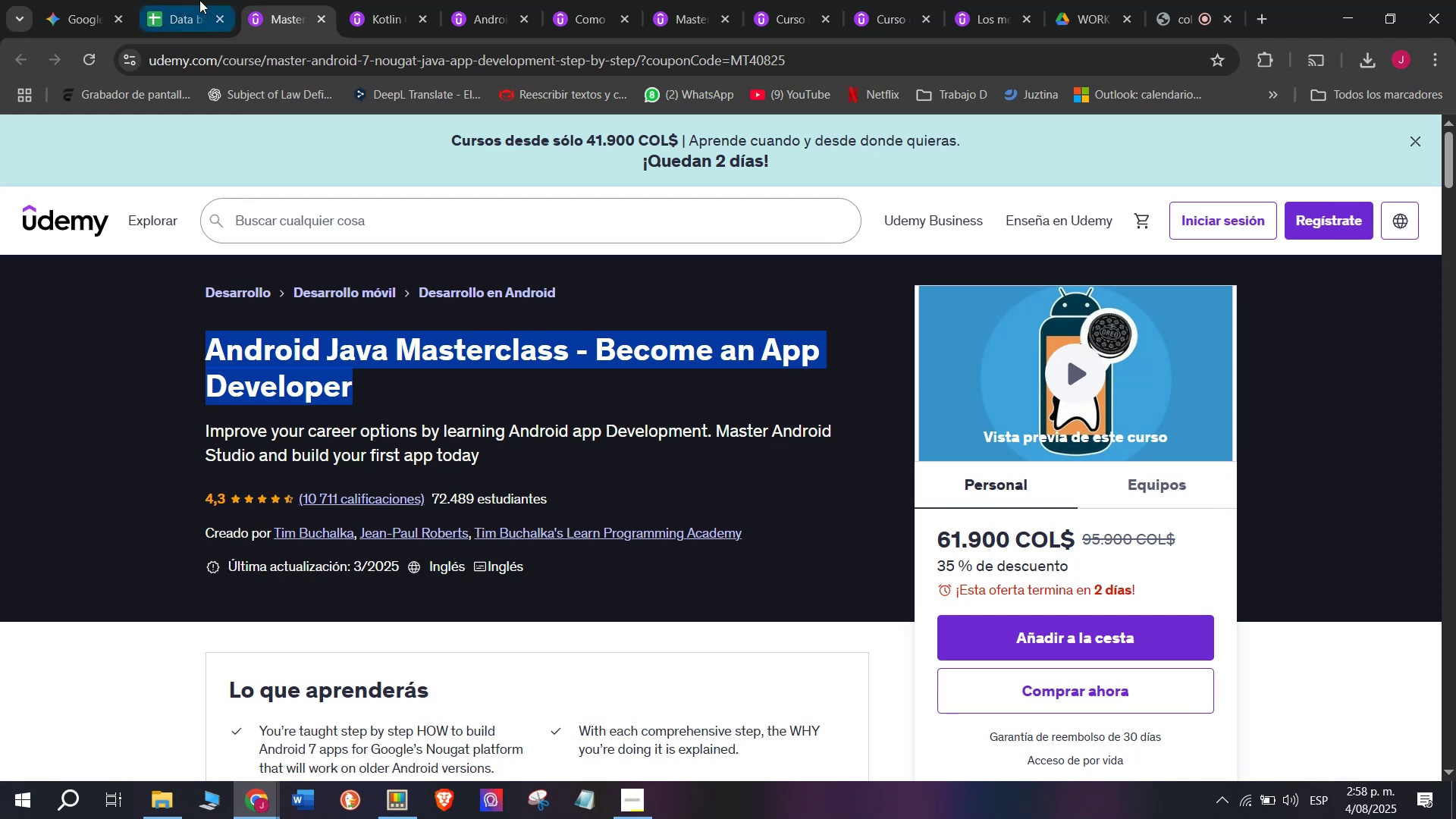 
left_click([199, 0])
 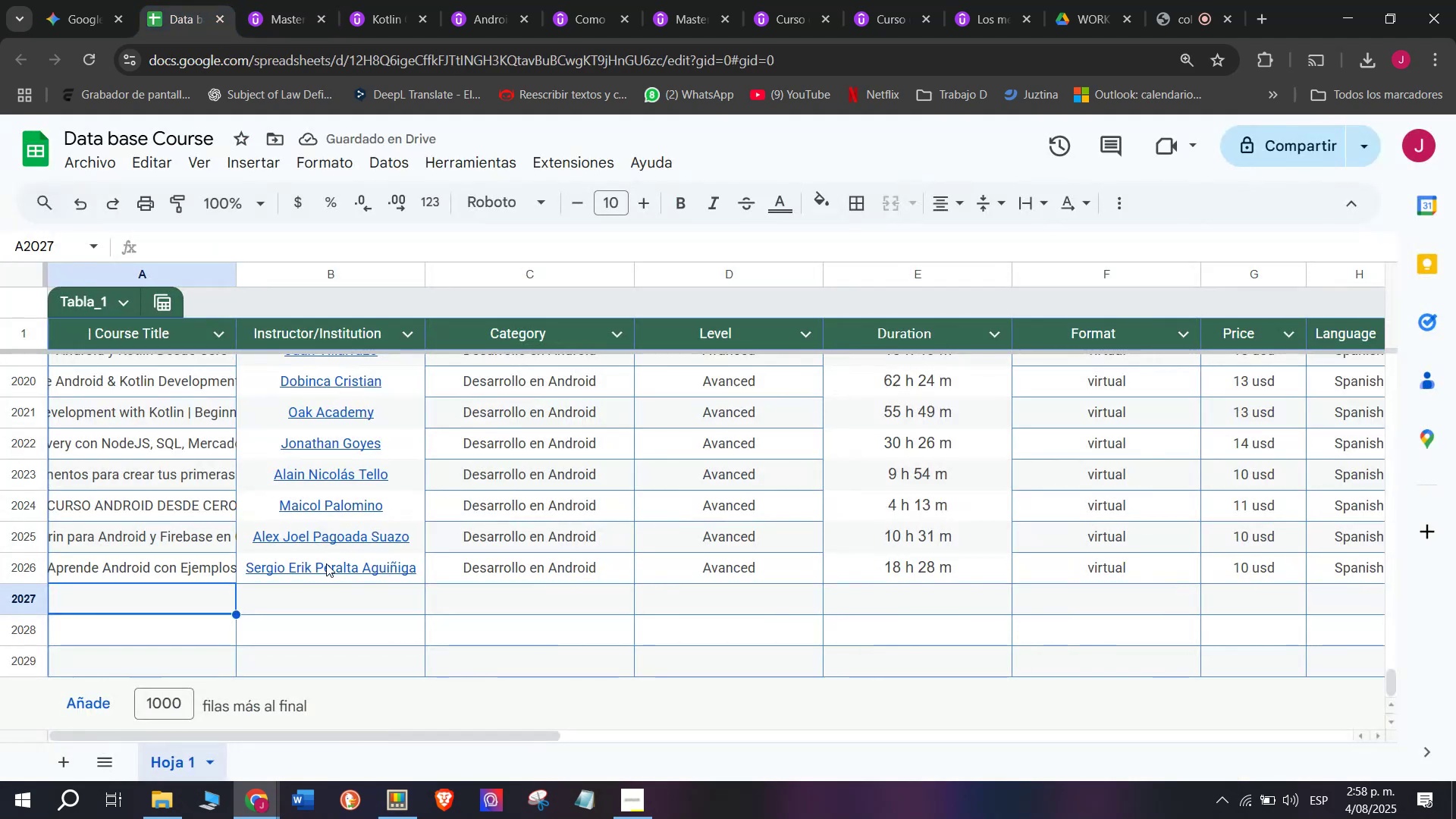 
key(Z)
 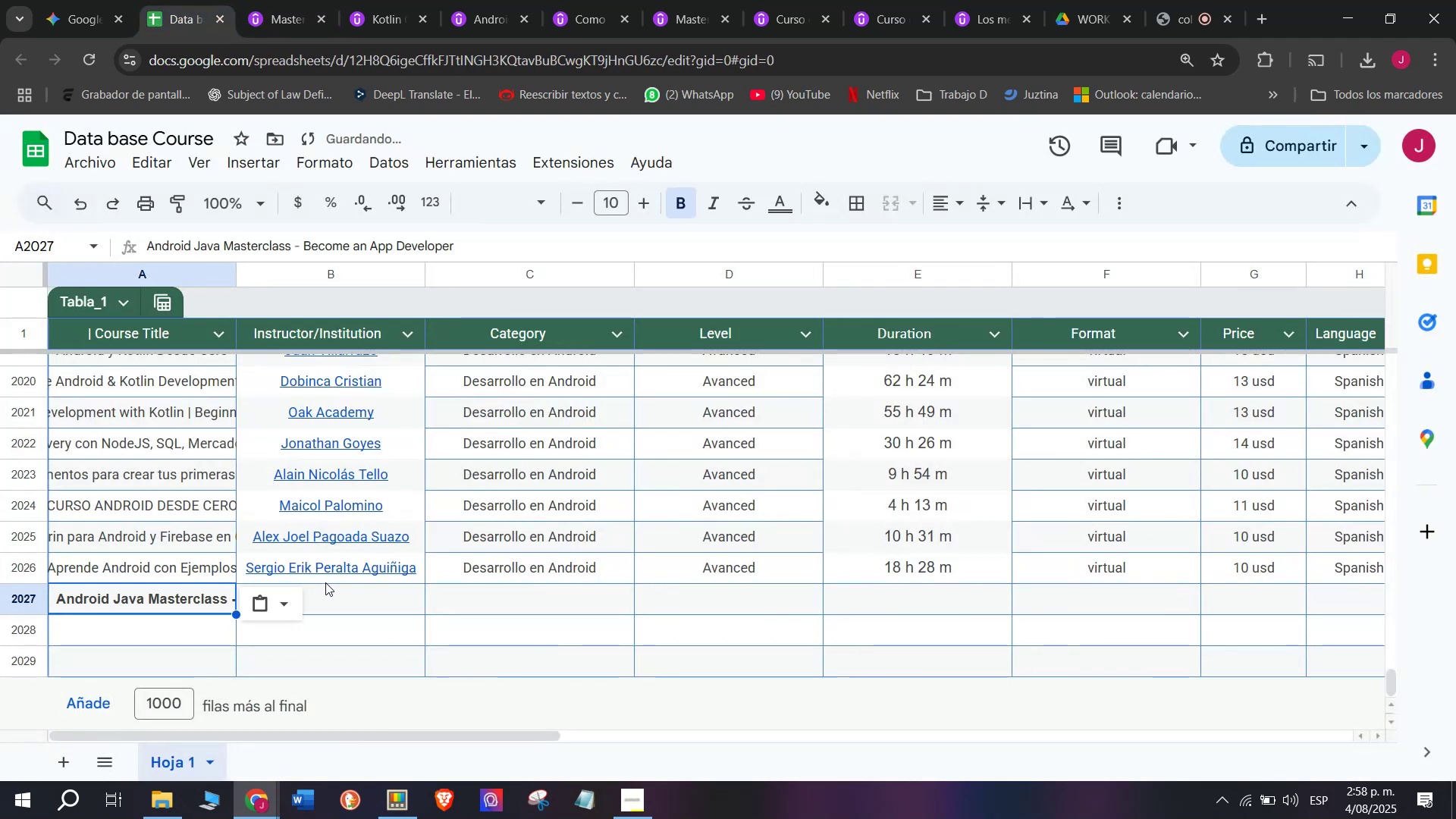 
key(Control+ControlLeft)
 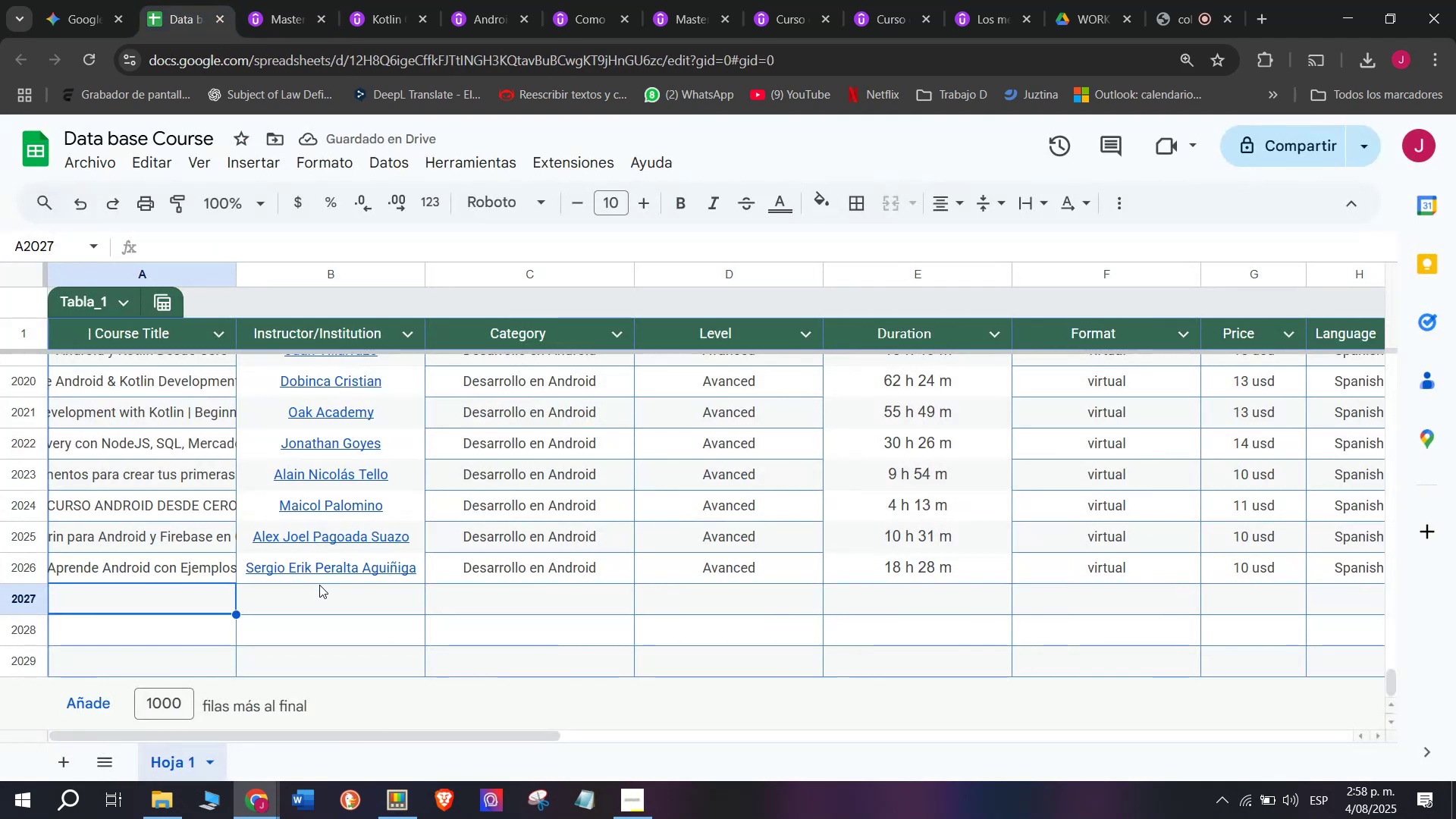 
key(Control+V)
 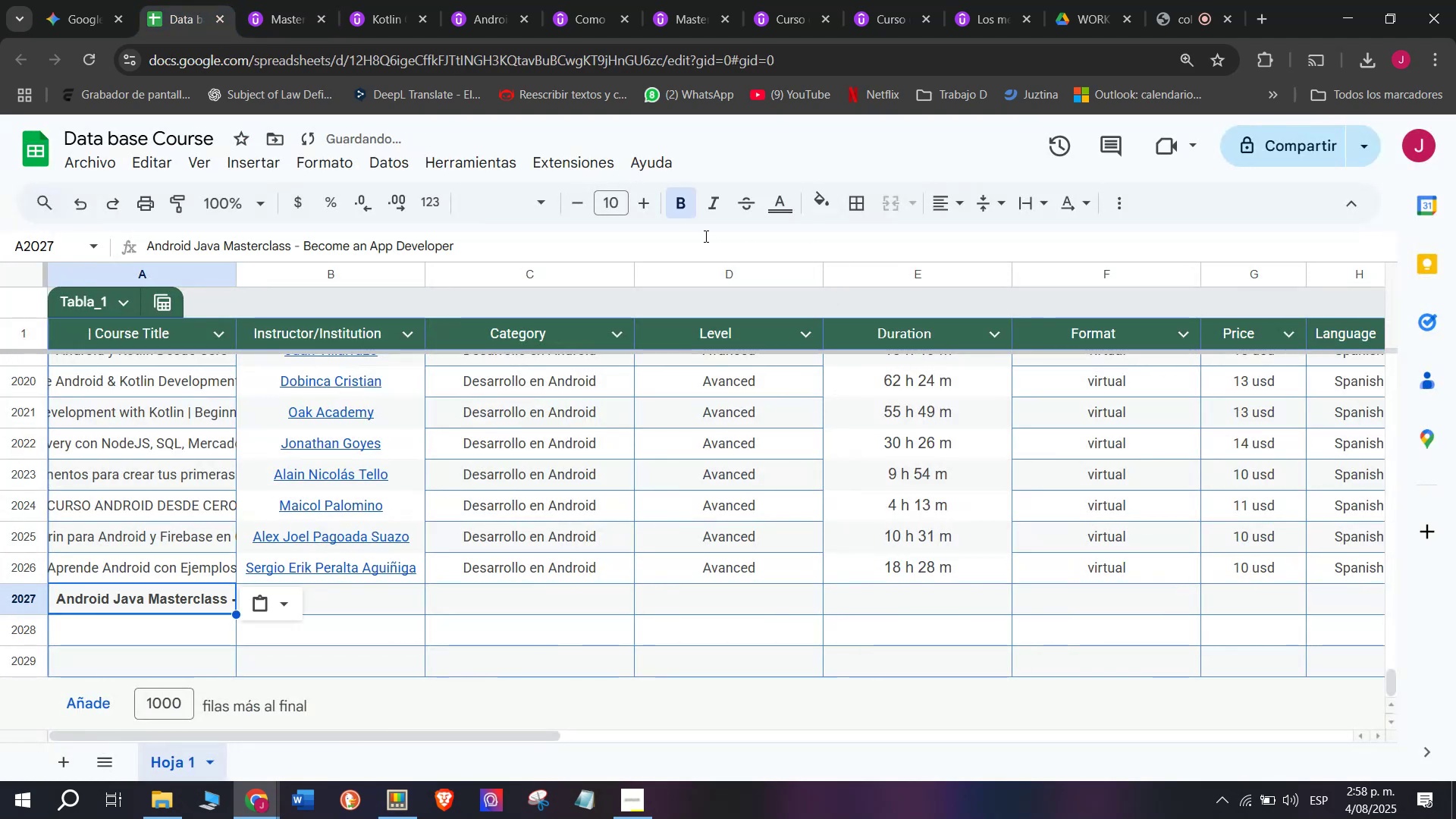 
left_click([686, 209])
 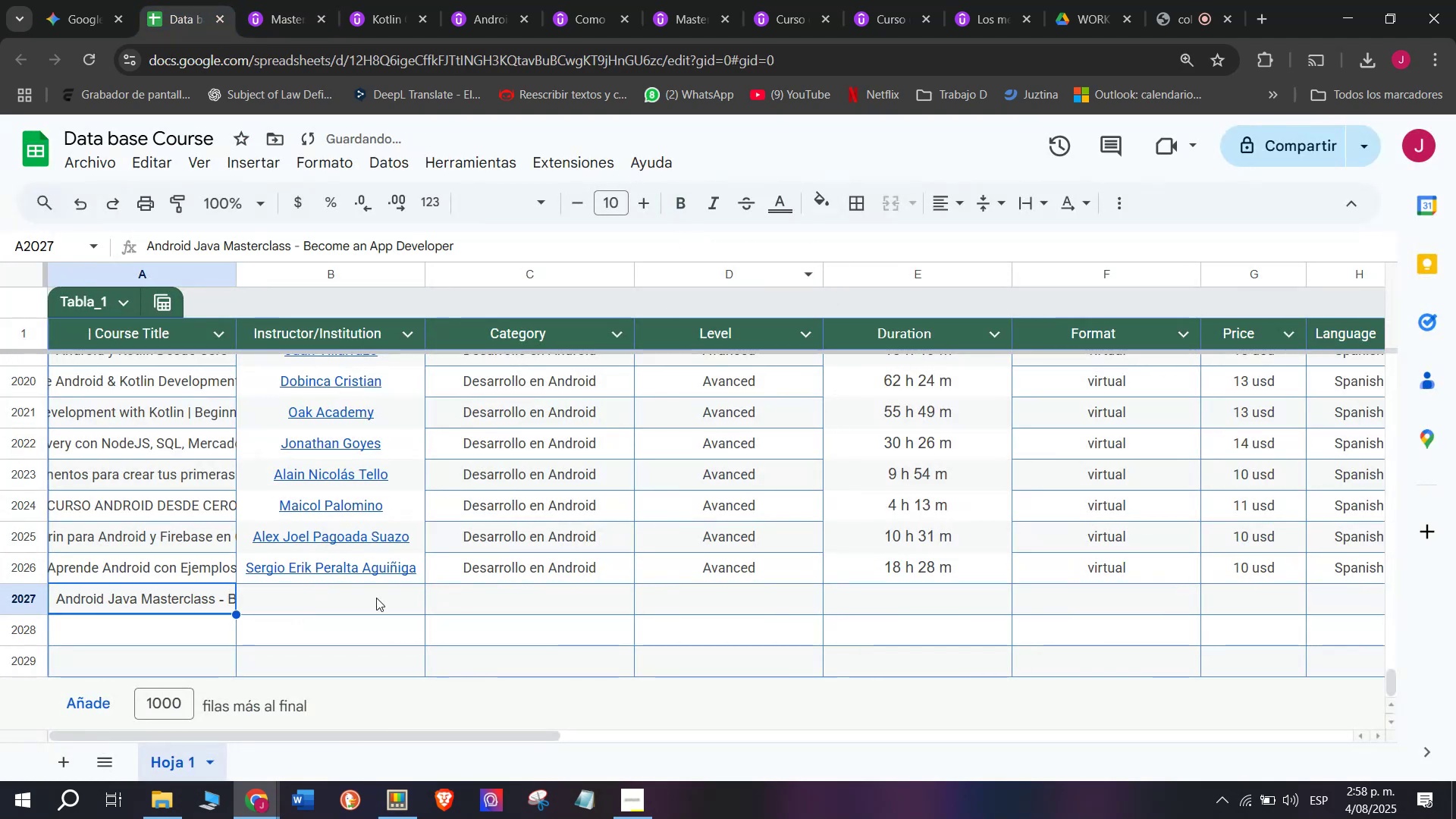 
left_click([347, 600])
 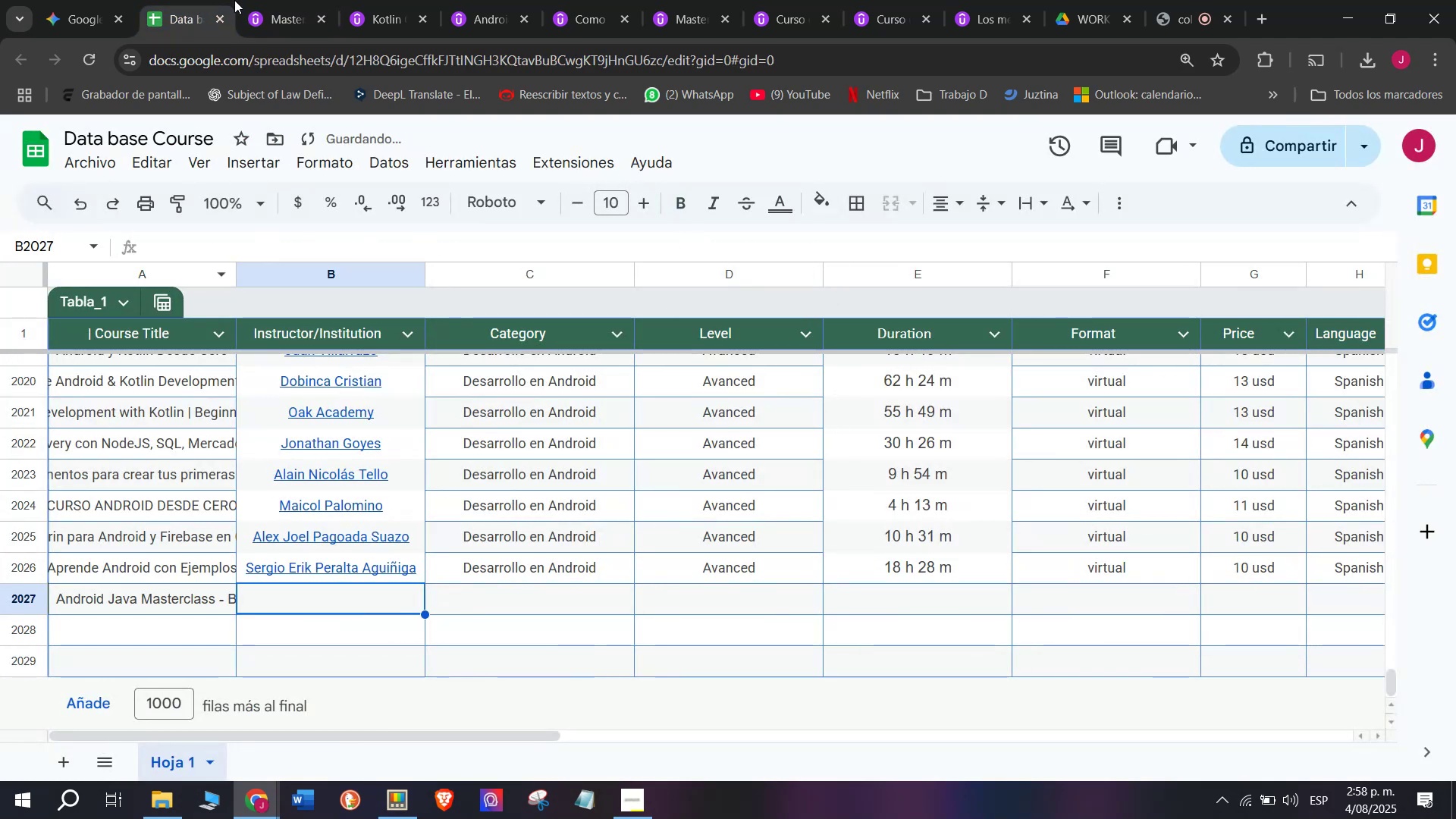 
left_click([257, 0])
 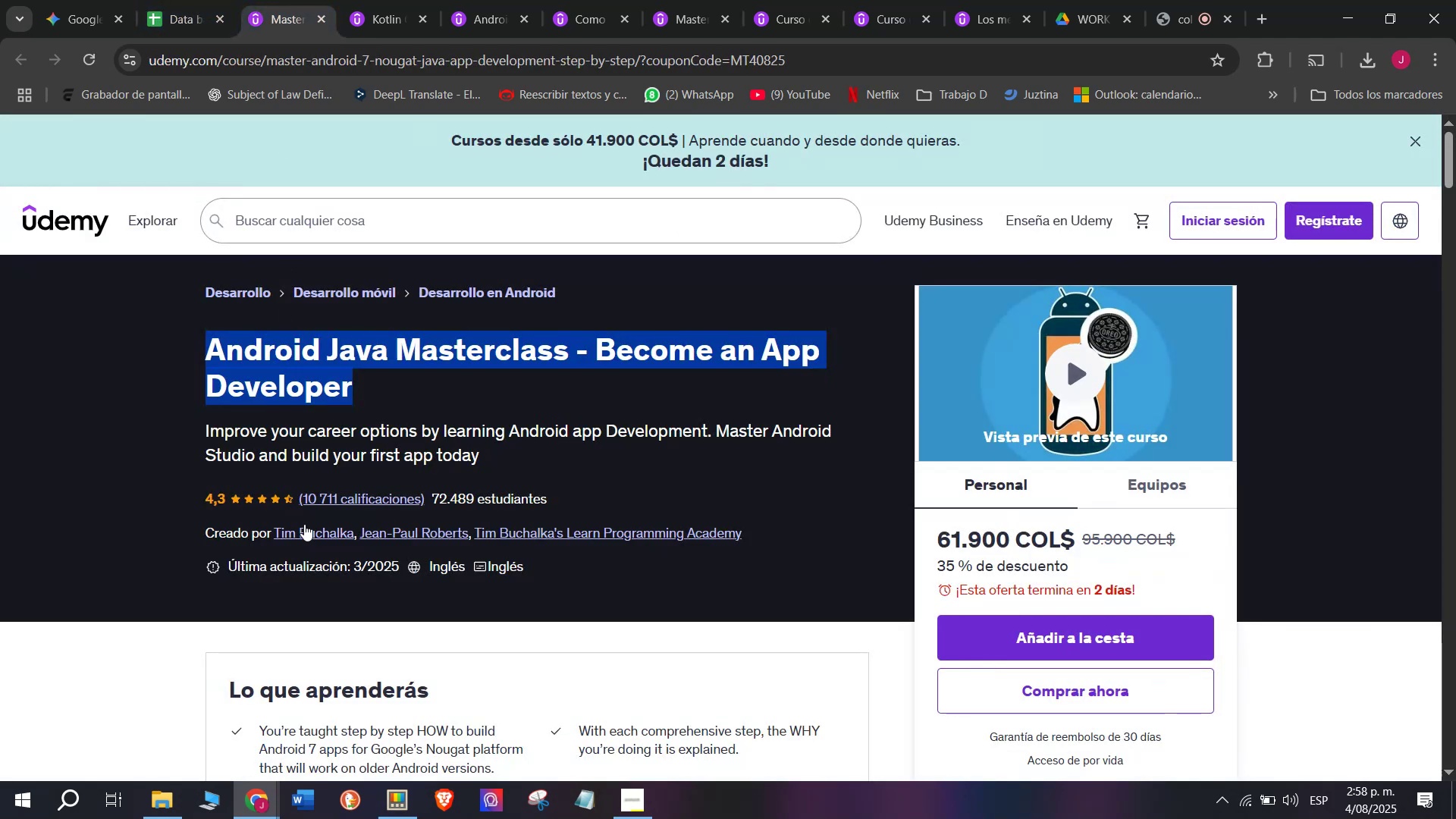 
left_click([306, 525])
 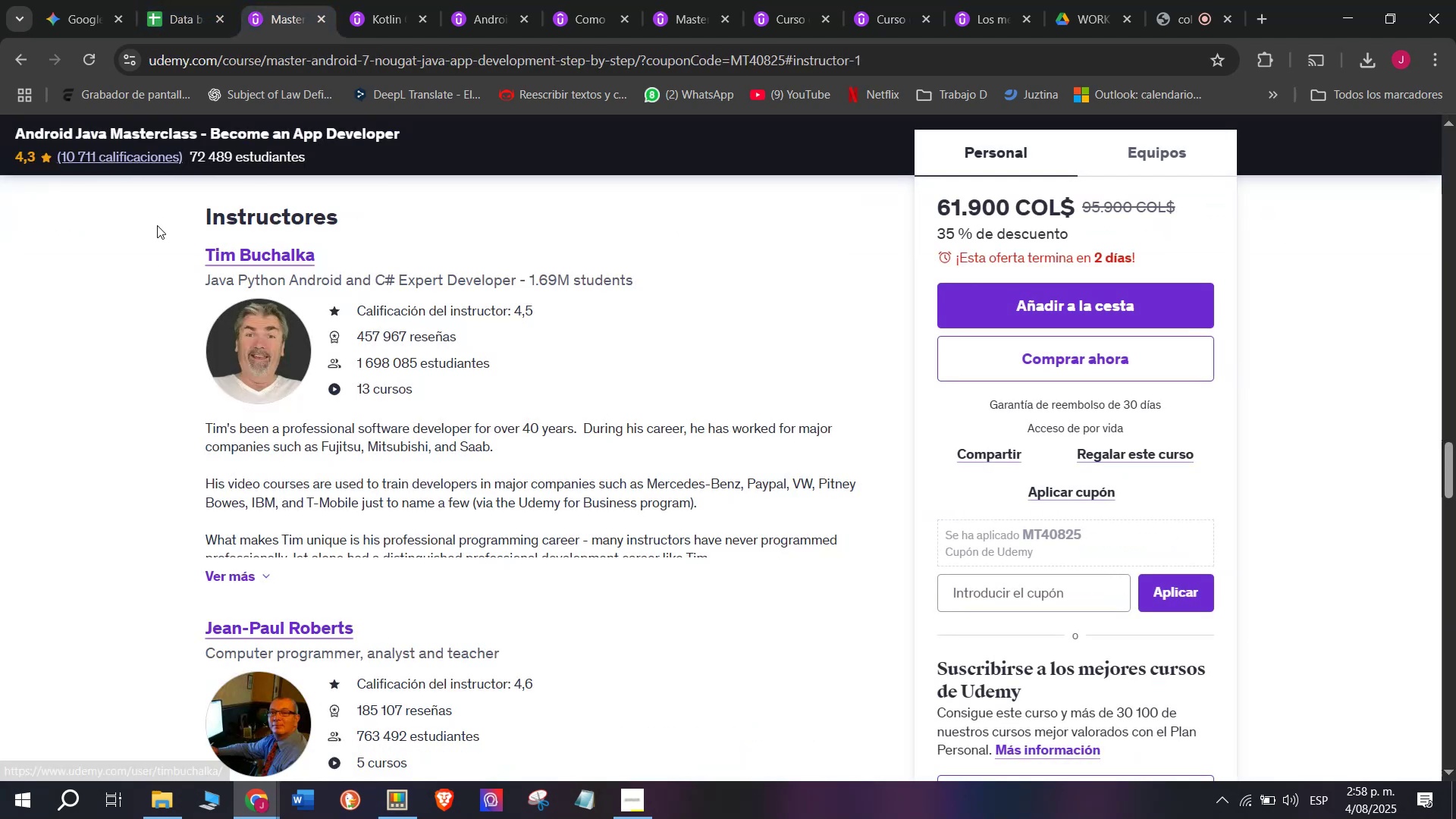 
left_click_drag(start_coordinate=[171, 242], to_coordinate=[359, 244])
 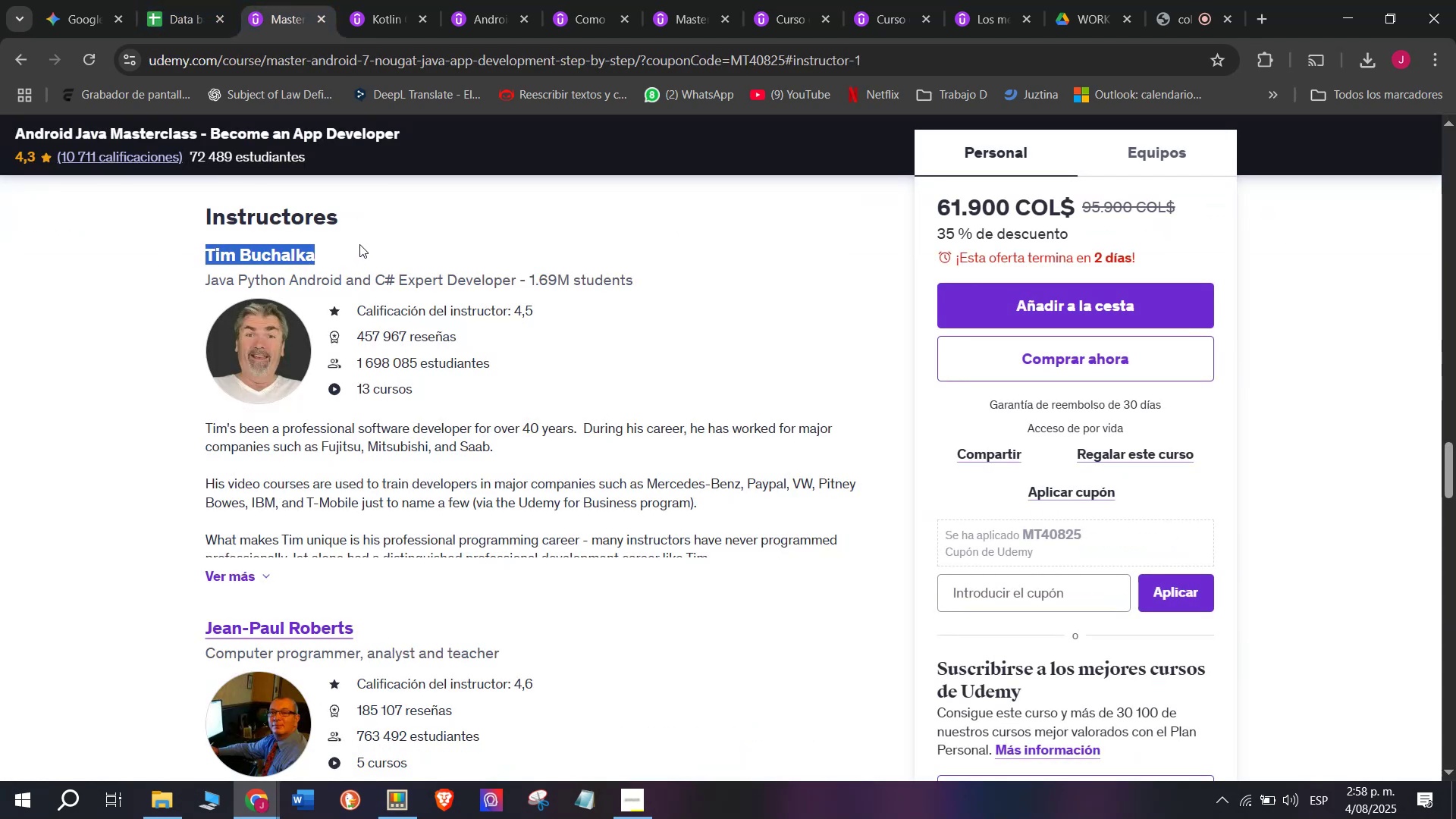 
key(Break)
 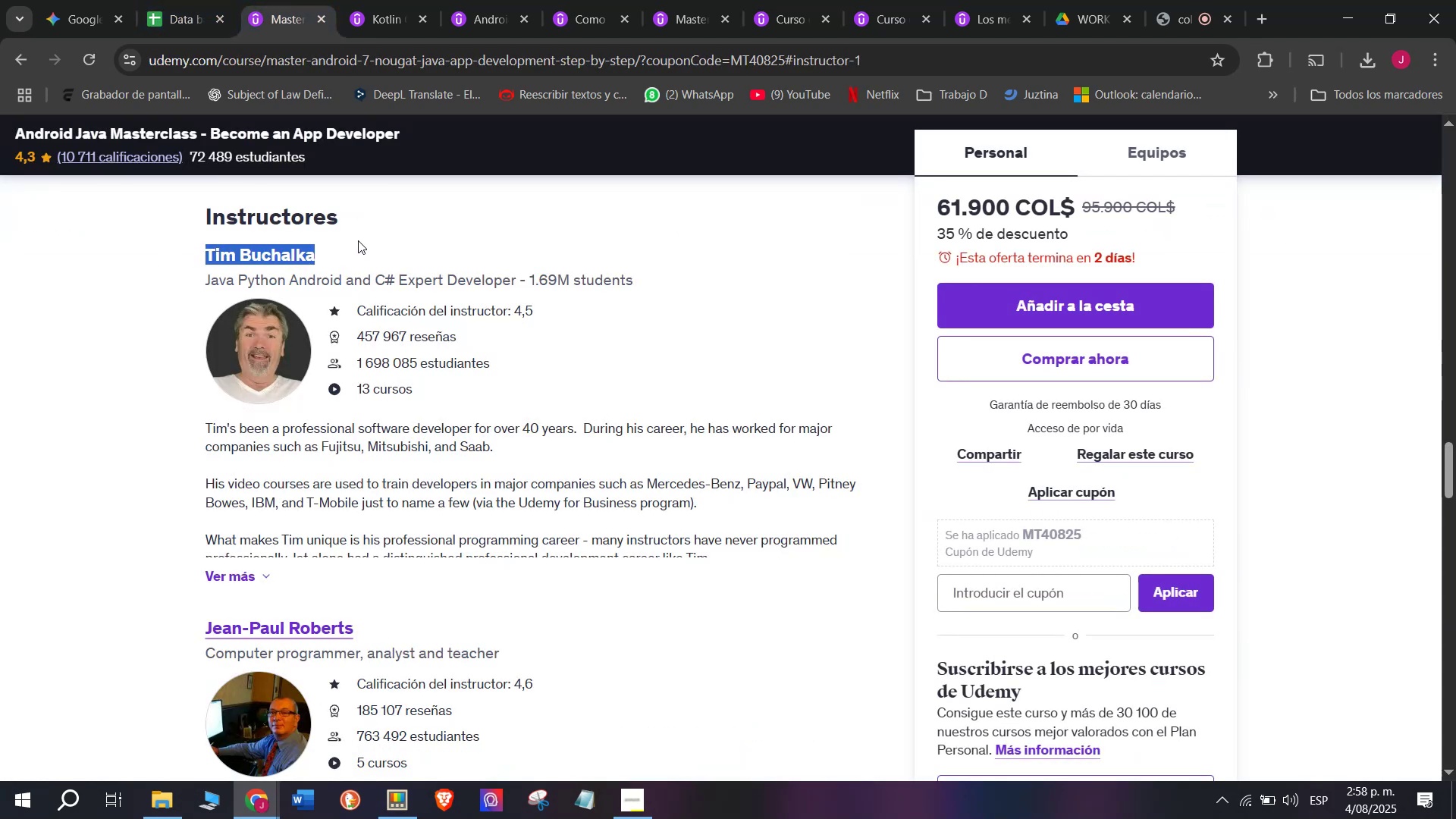 
key(Control+ControlLeft)
 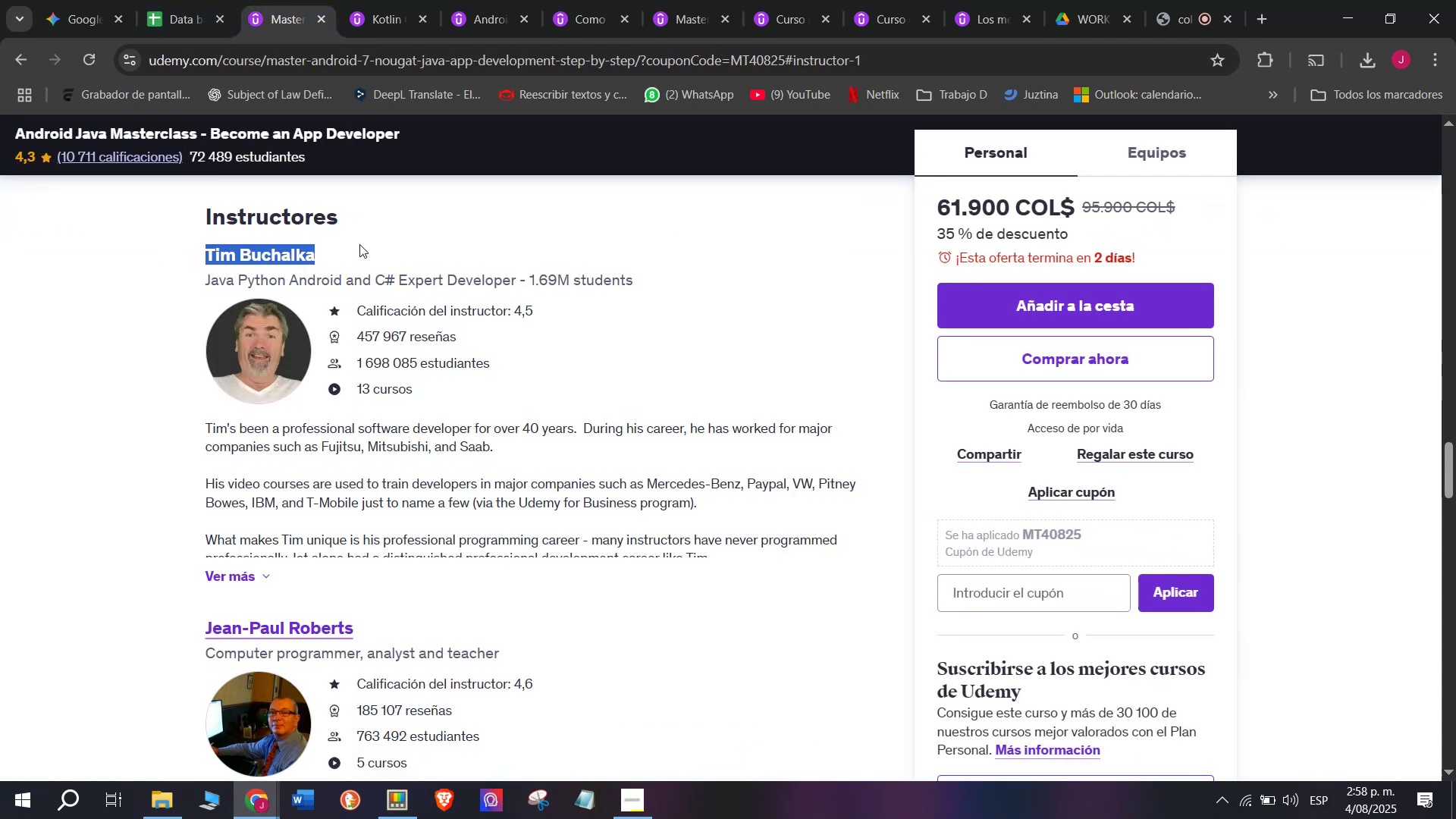 
key(Control+C)
 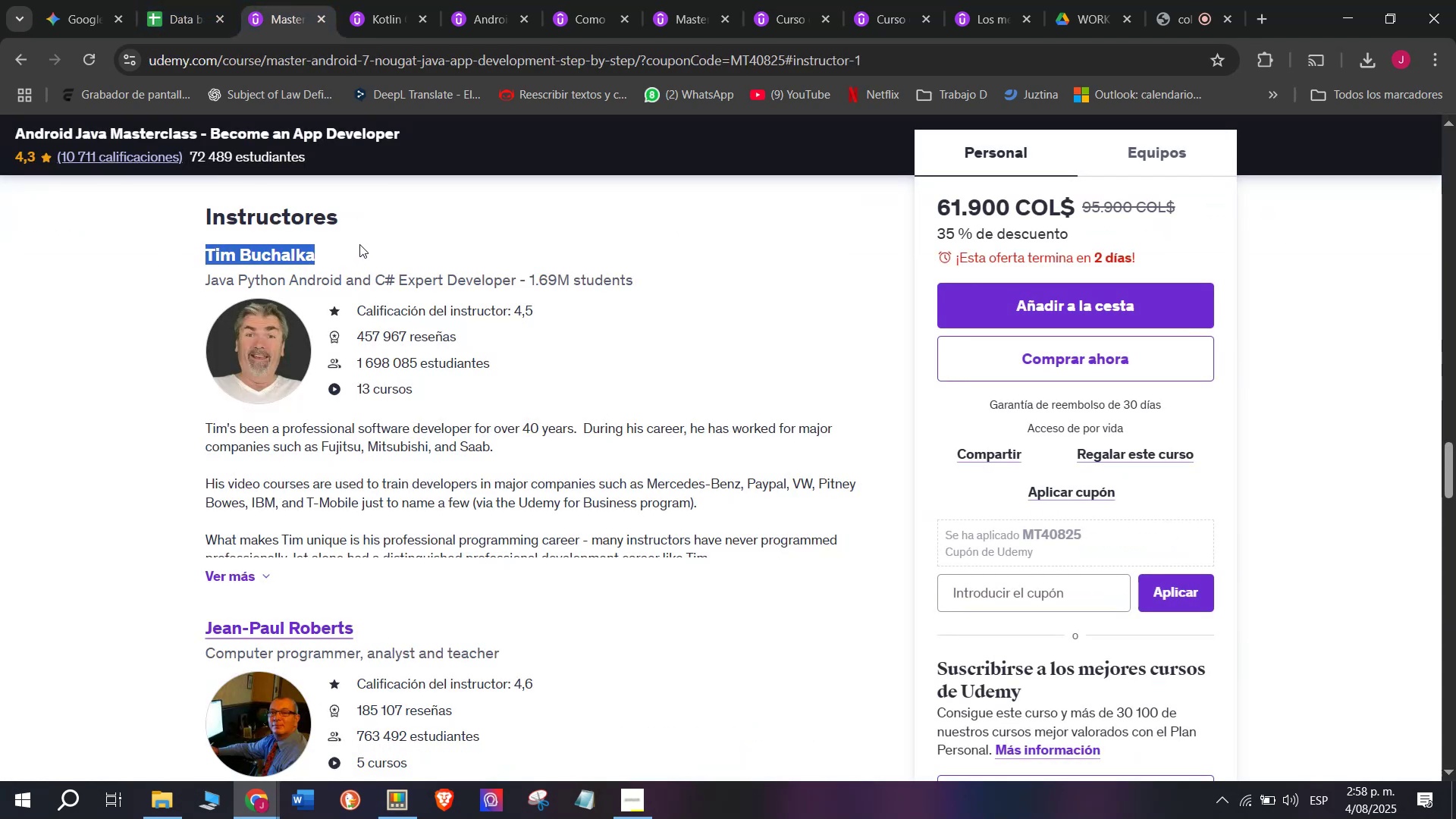 
key(Control+ControlLeft)
 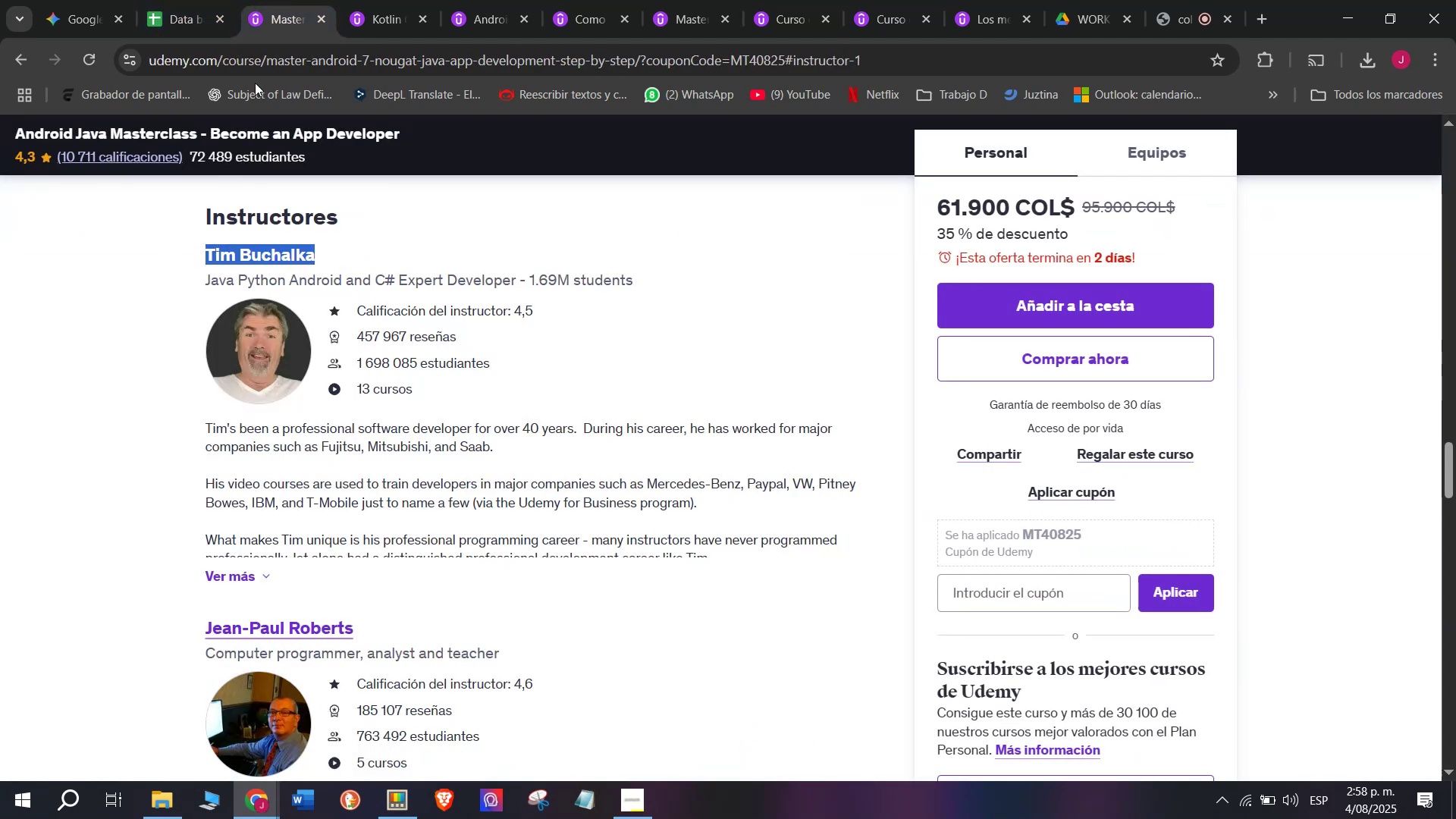 
key(Break)
 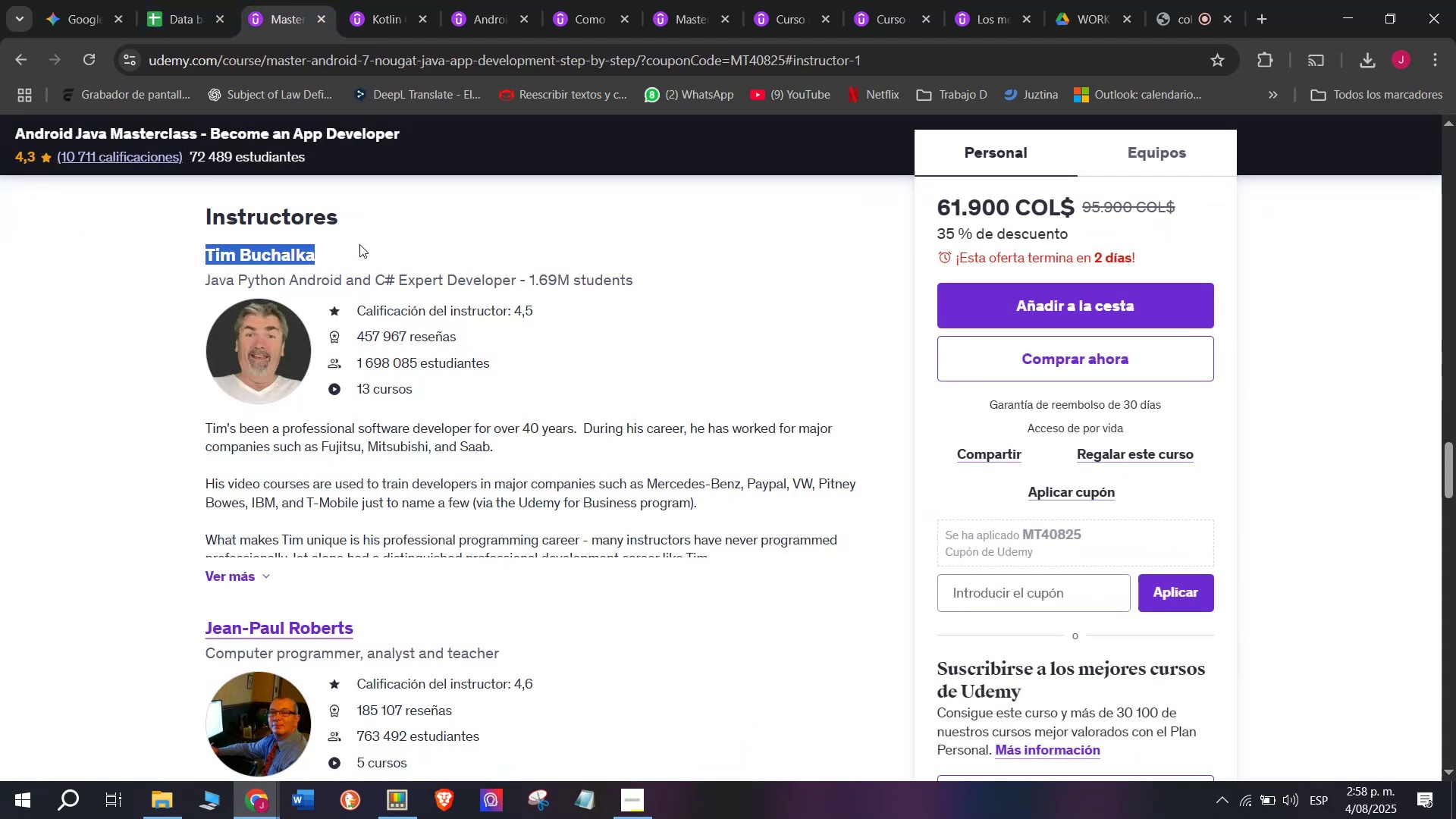 
key(Control+C)
 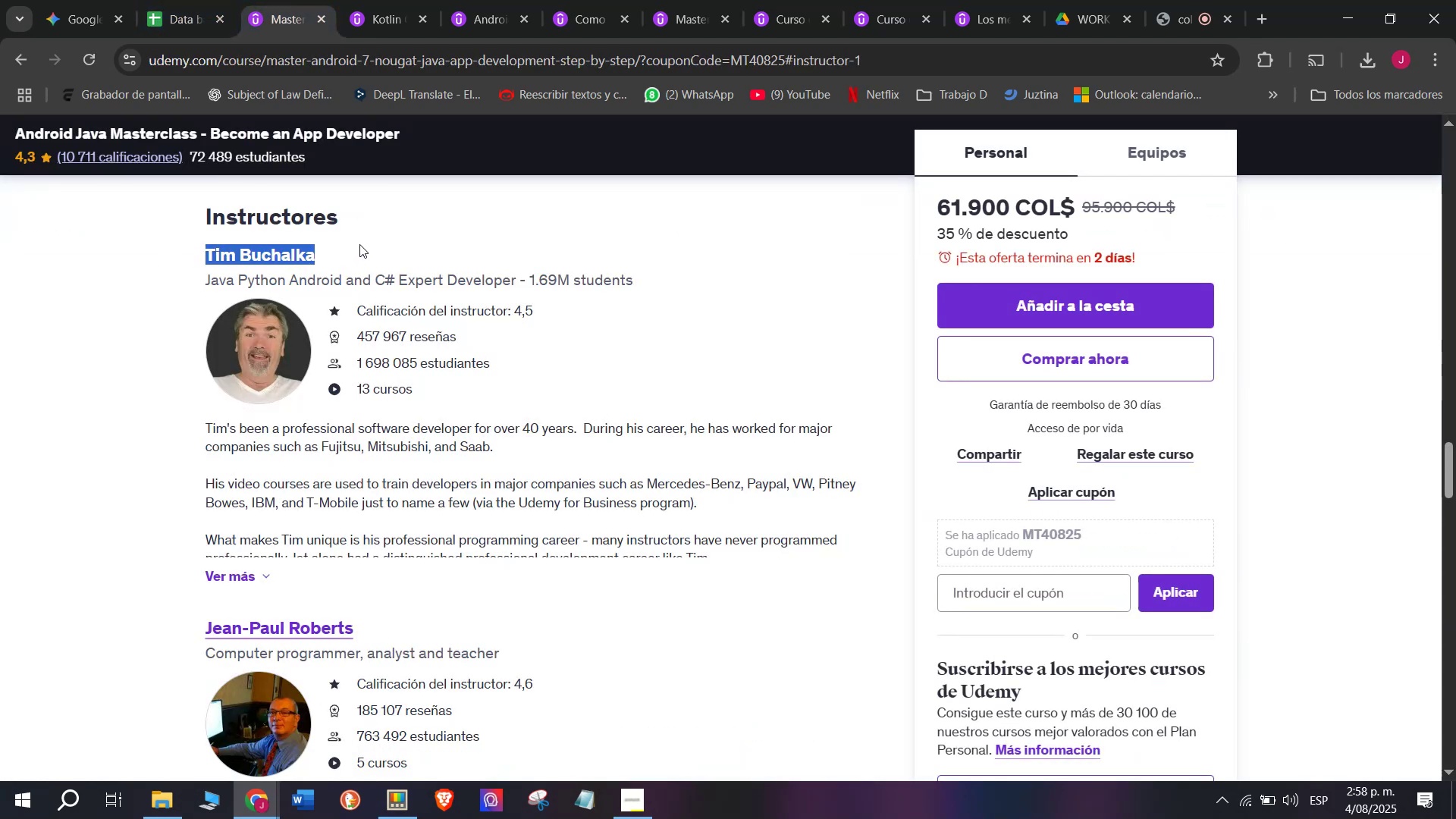 
key(Control+ControlLeft)
 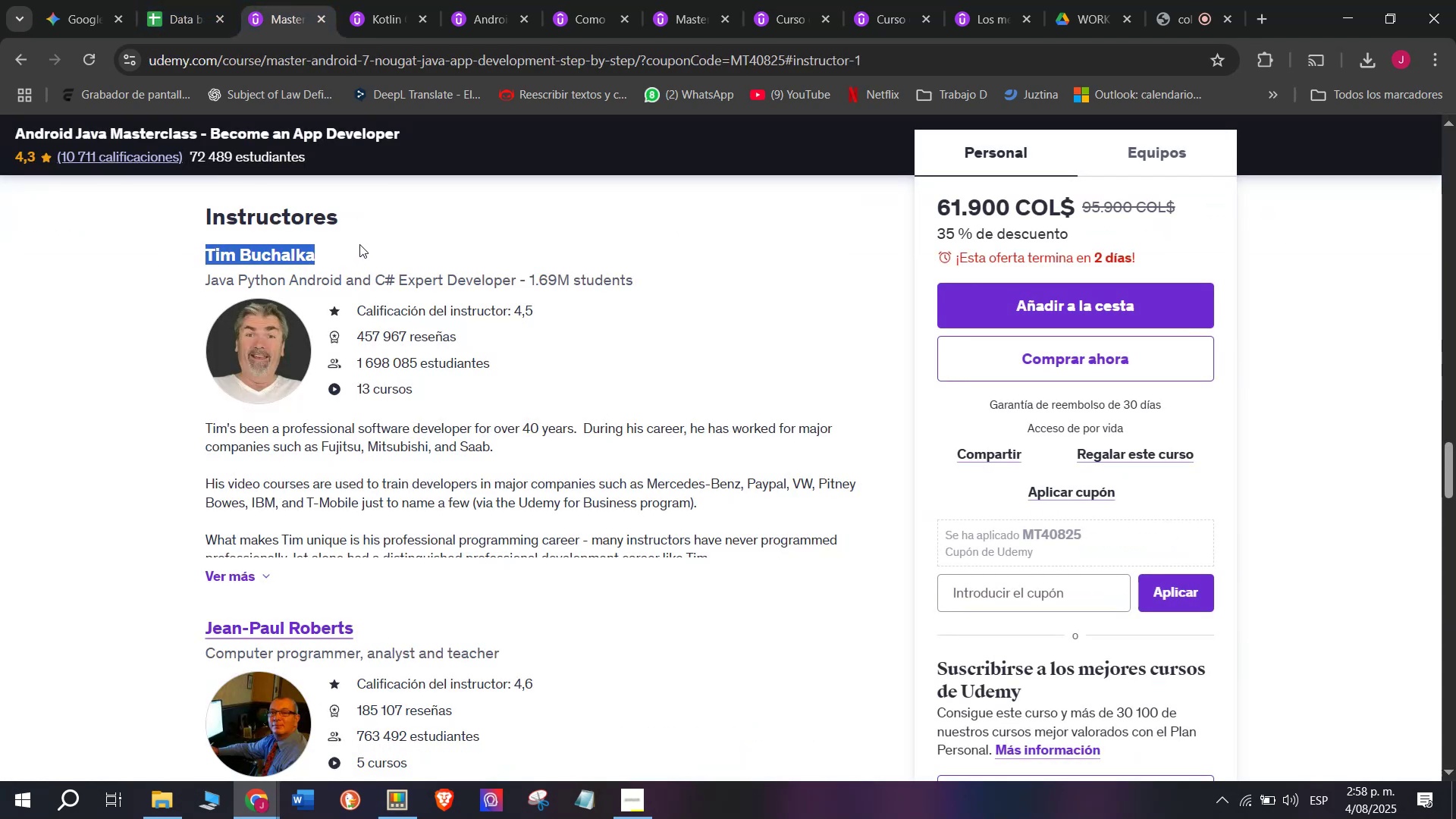 
key(Break)
 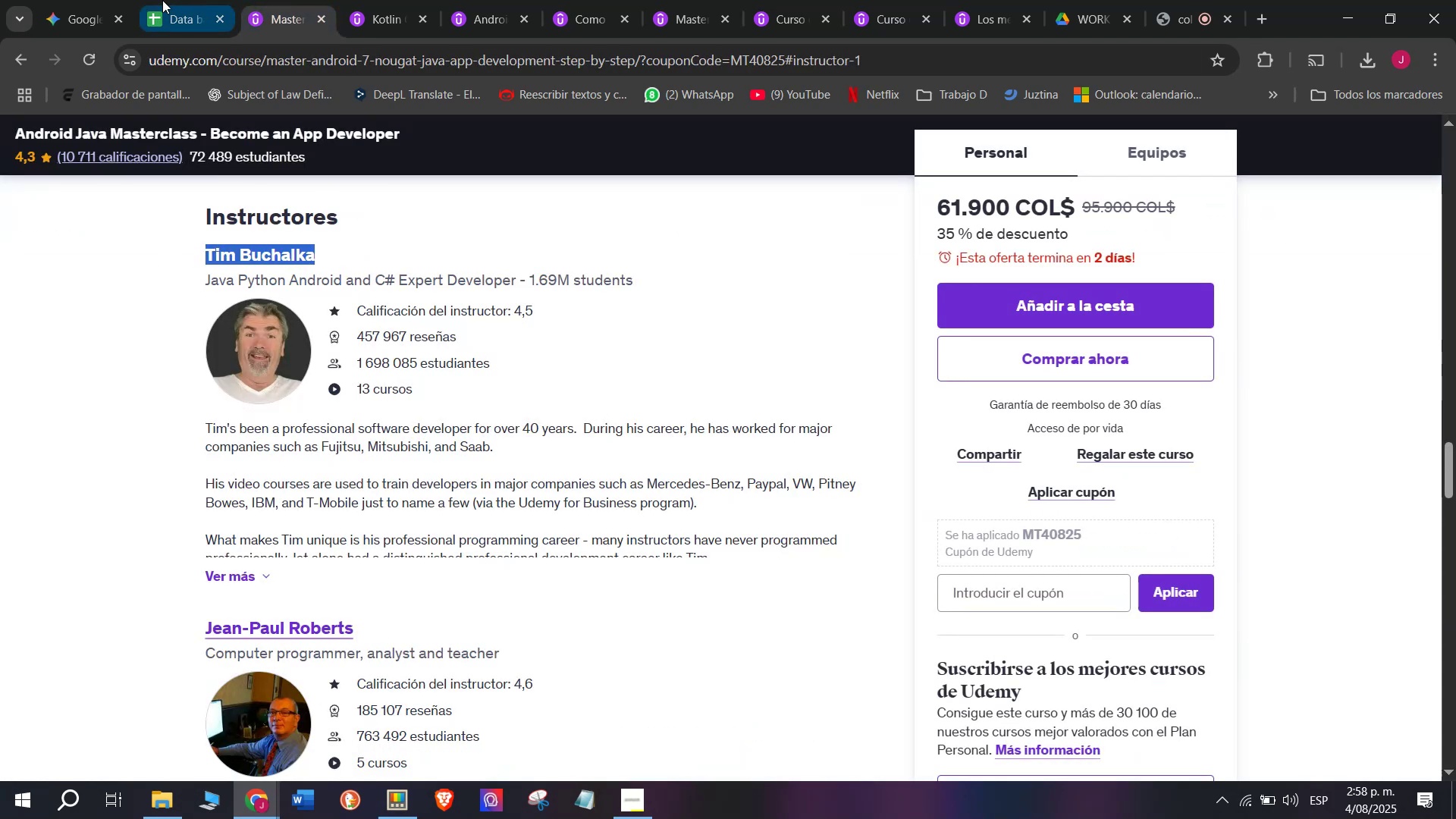 
key(Control+C)
 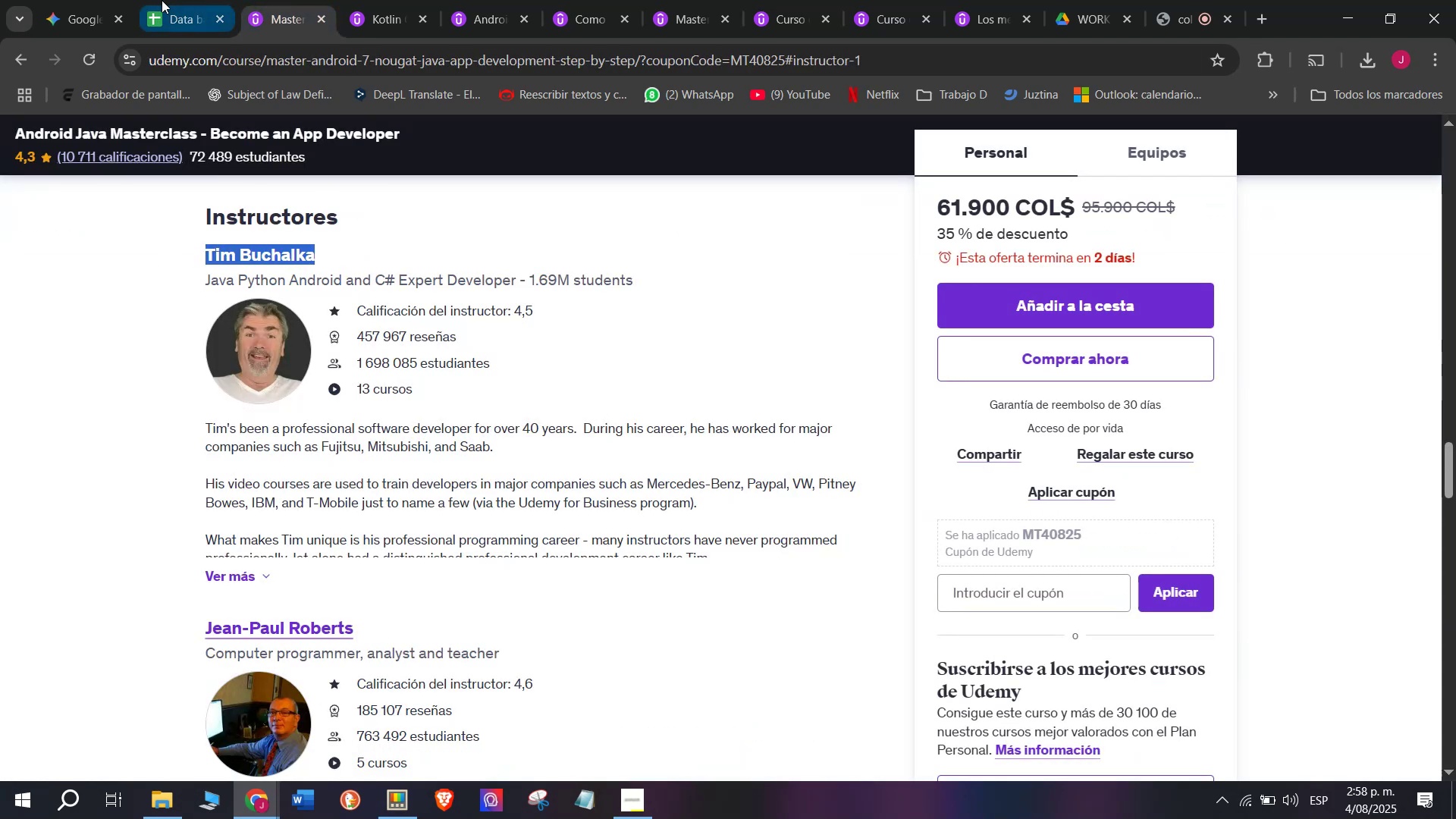 
left_click([163, 0])
 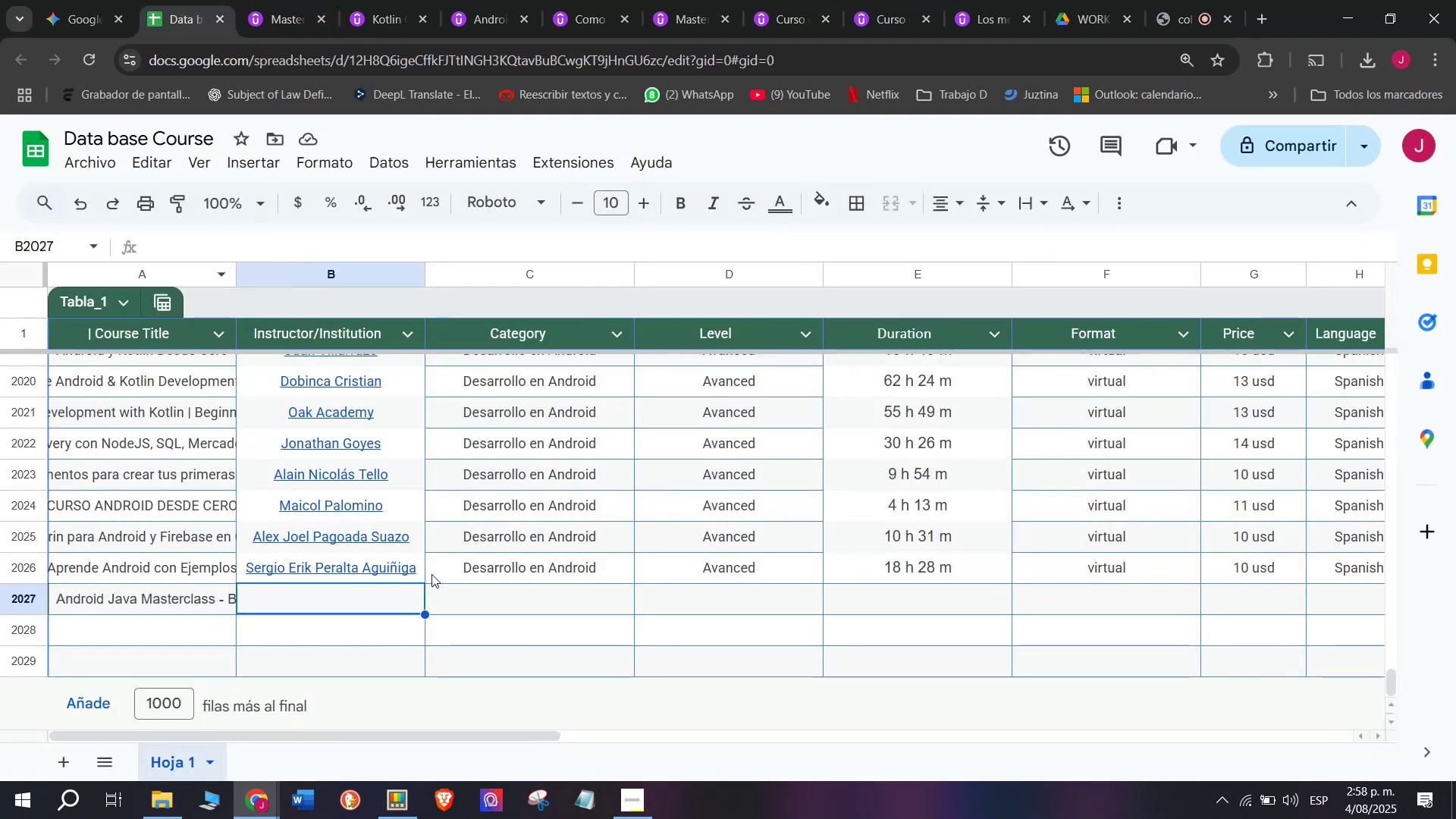 
key(Control+ControlLeft)
 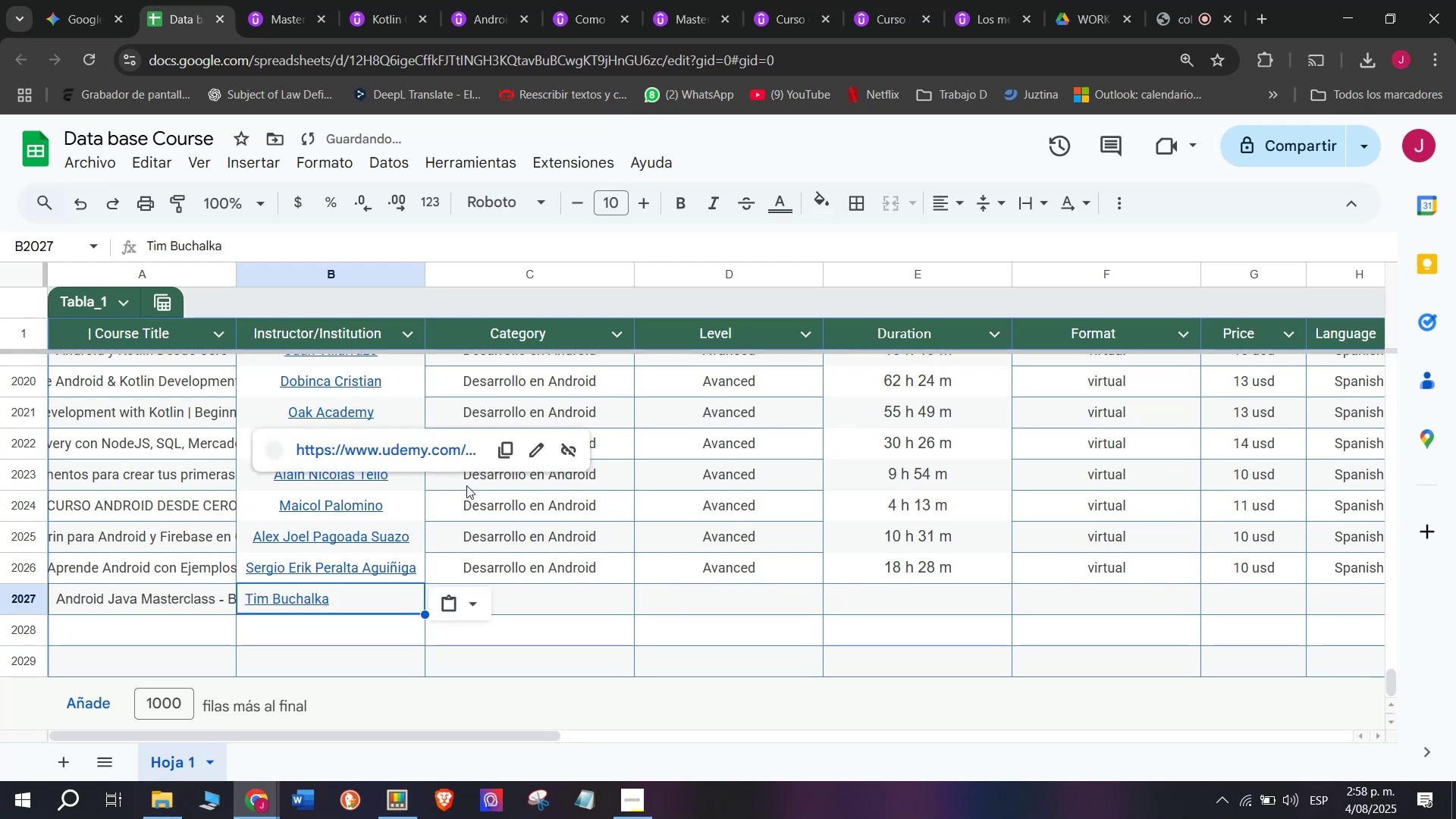 
key(Z)
 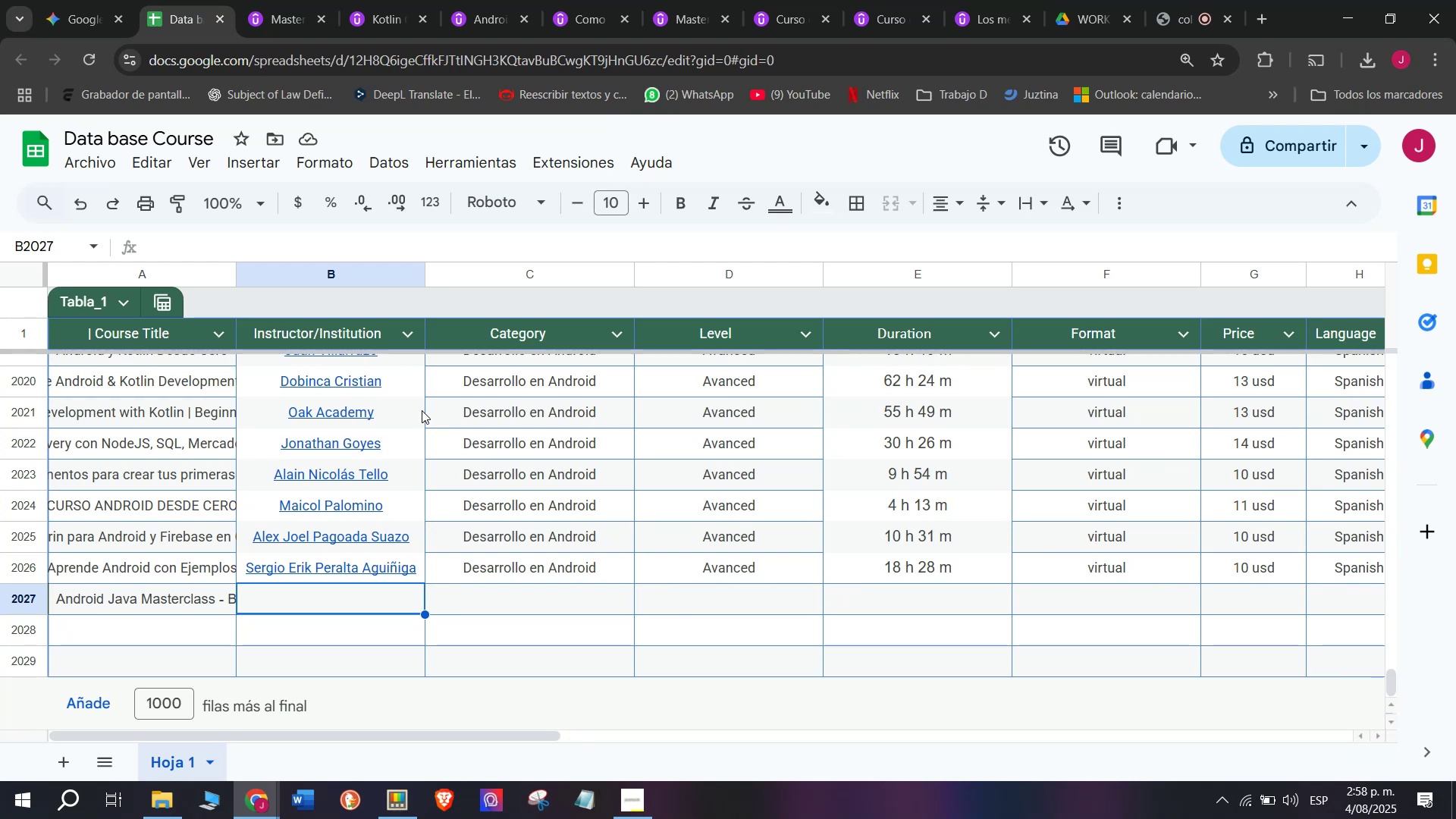 
key(Control+V)
 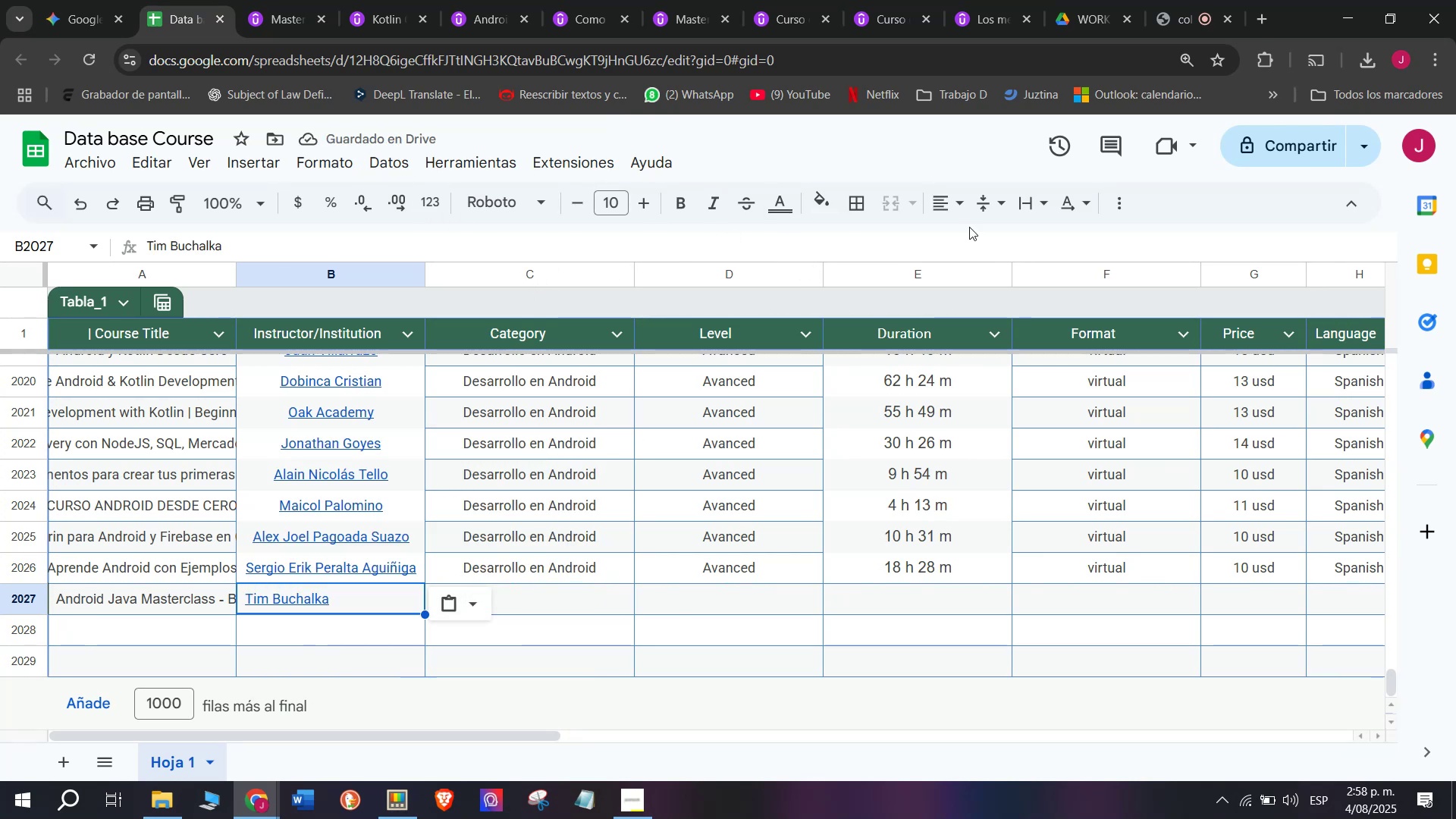 
wait(6.58)
 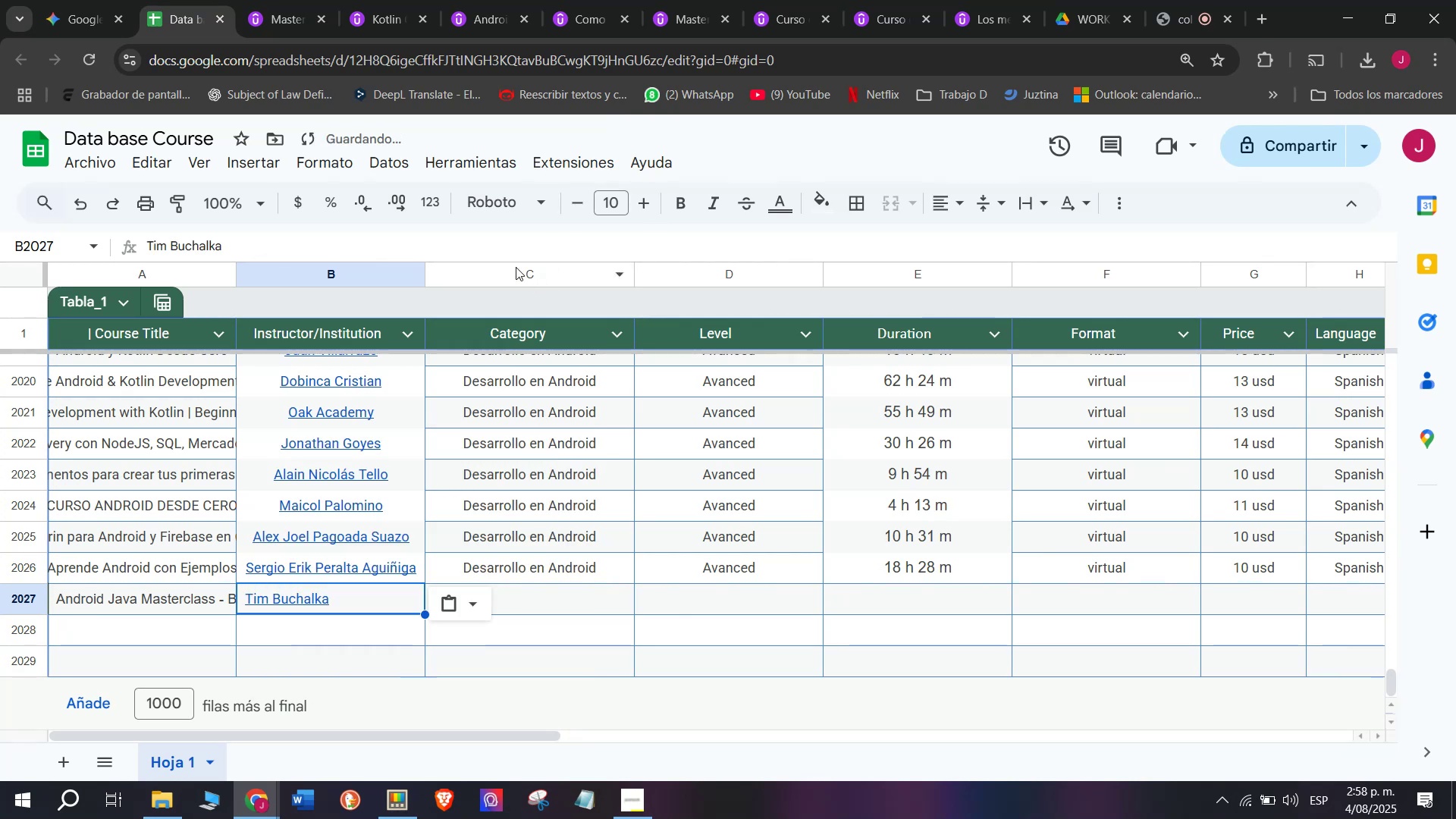 
left_click([969, 234])
 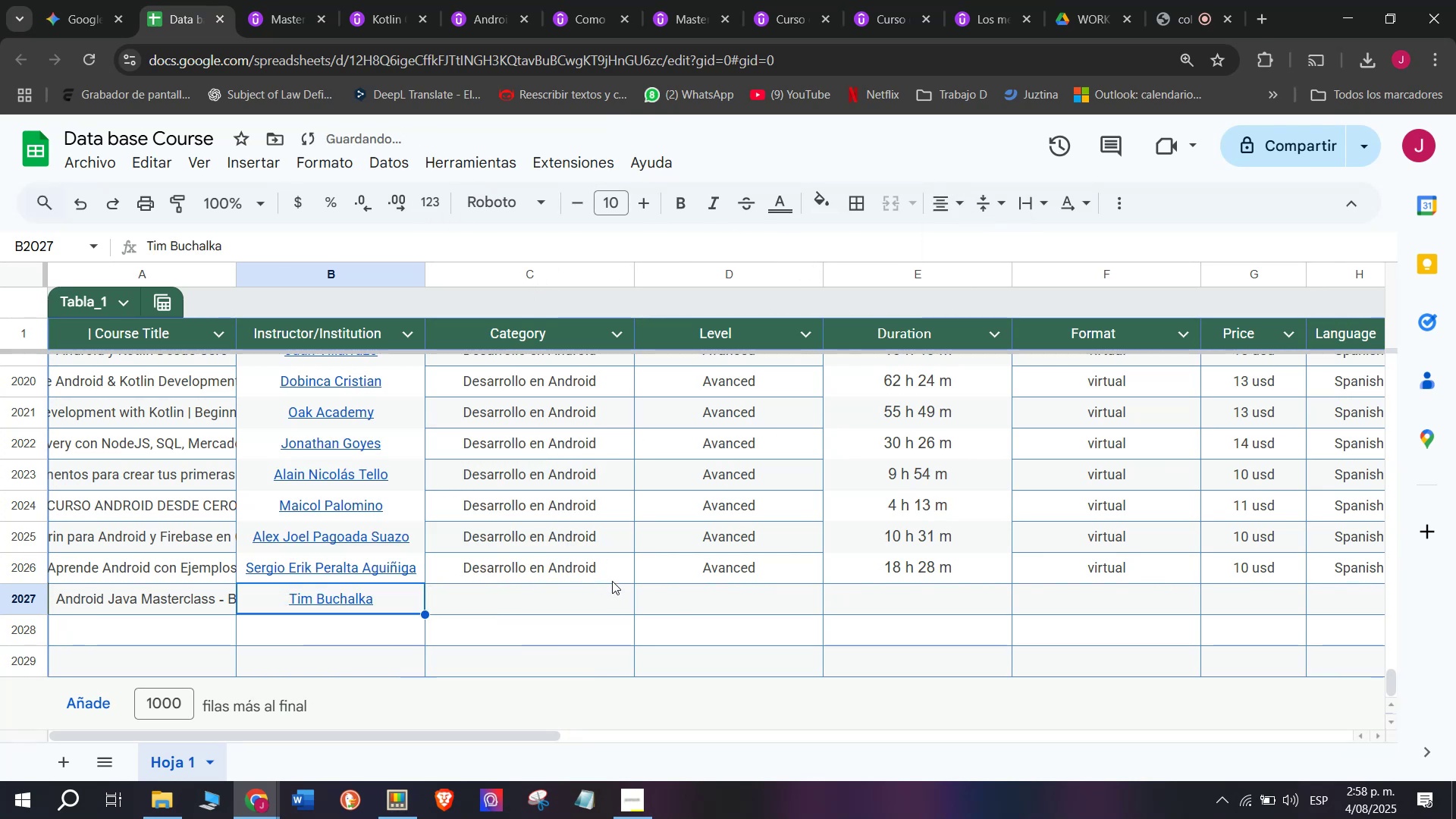 
left_click([598, 576])
 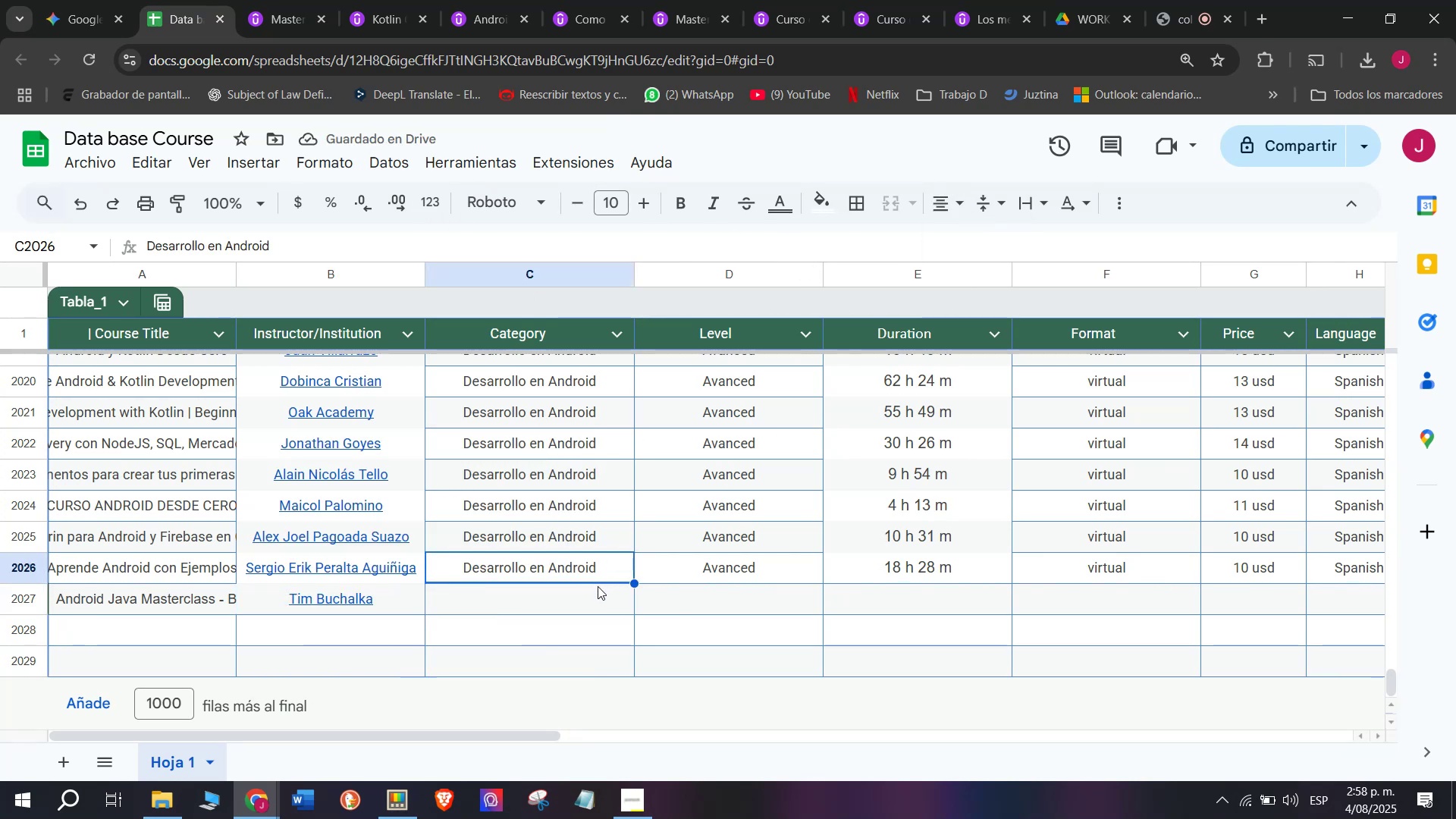 
left_click([598, 599])
 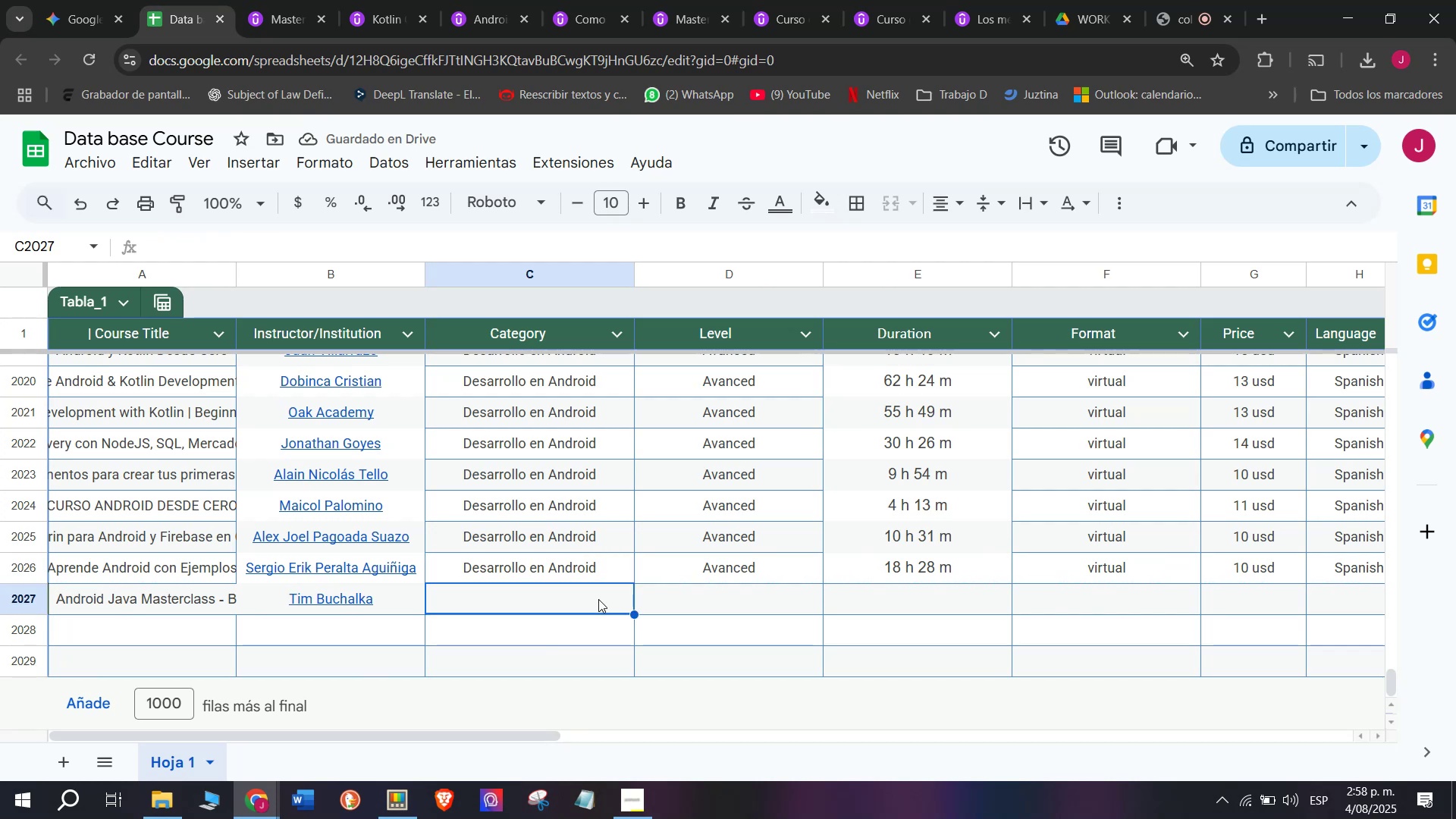 
key(Control+ControlLeft)
 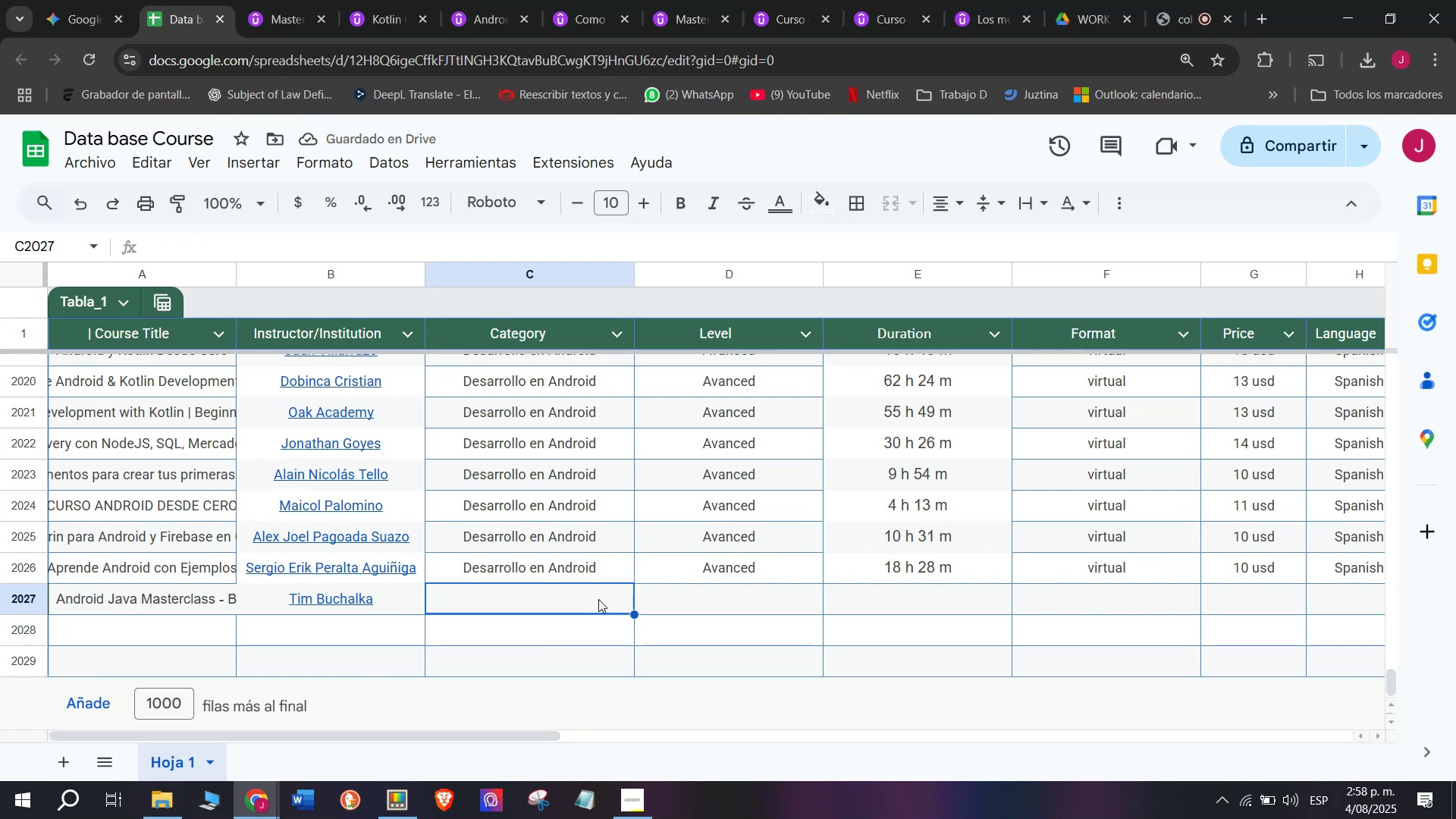 
key(Z)
 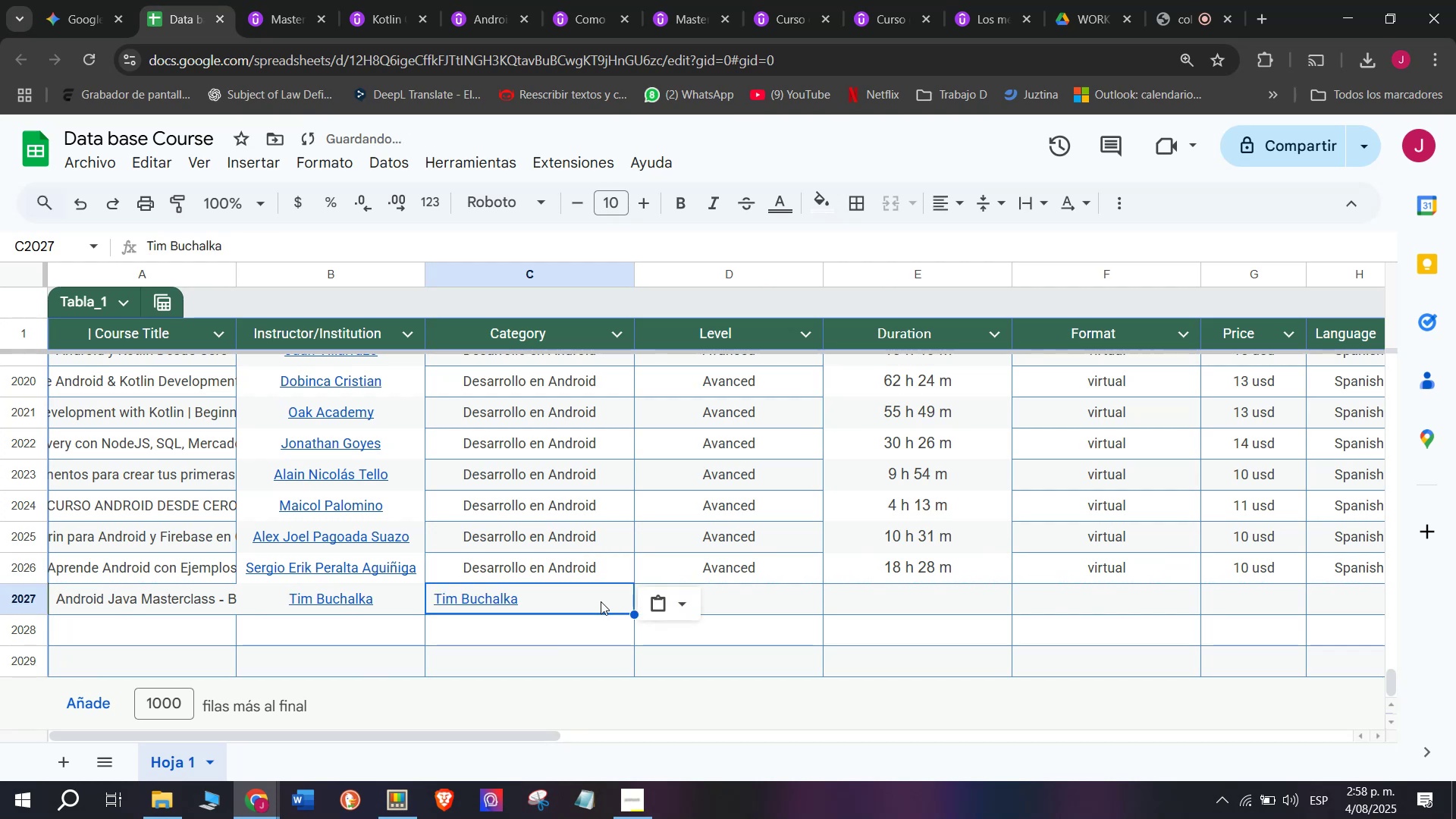 
key(Control+V)
 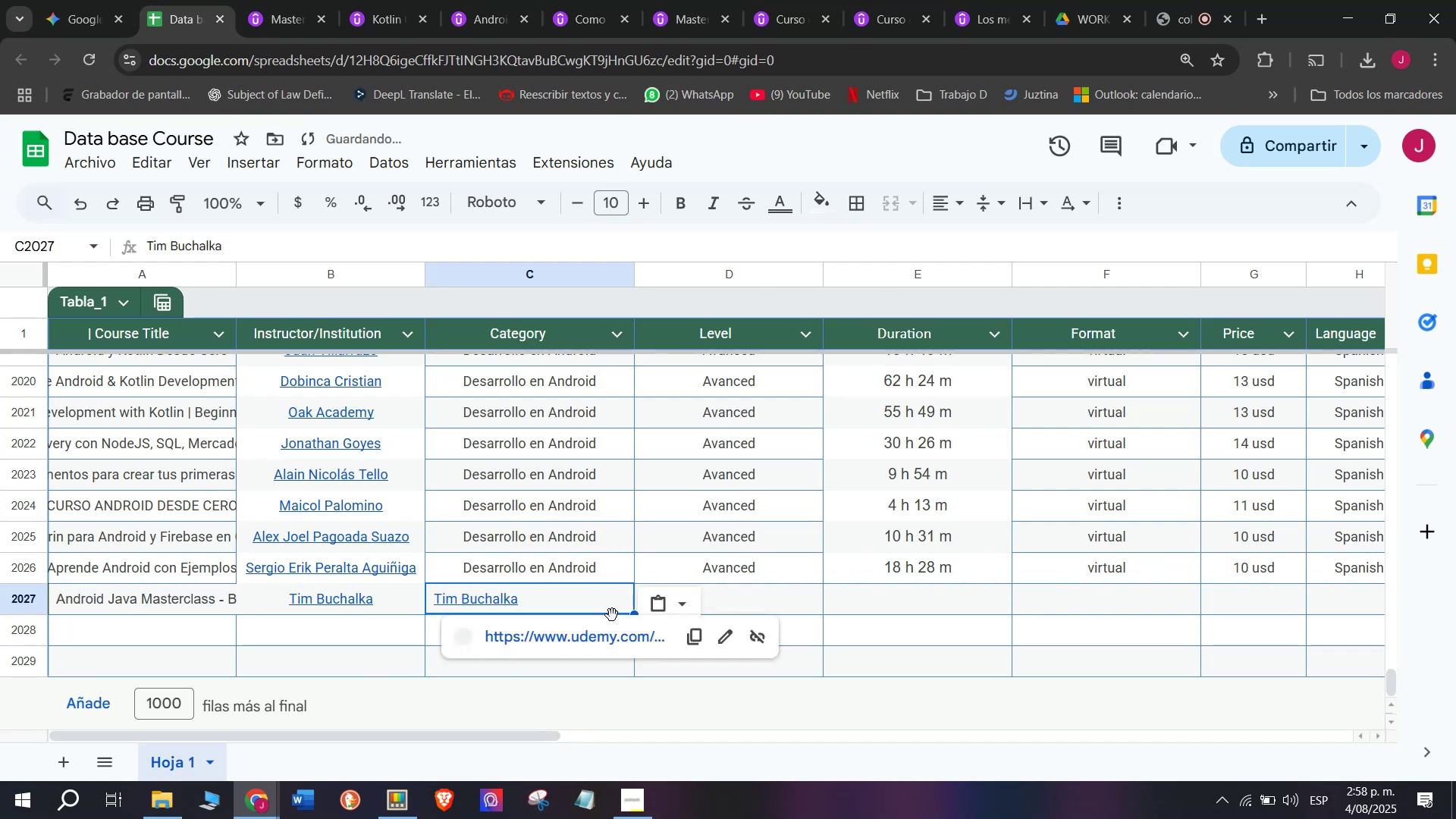 
left_click([668, 618])
 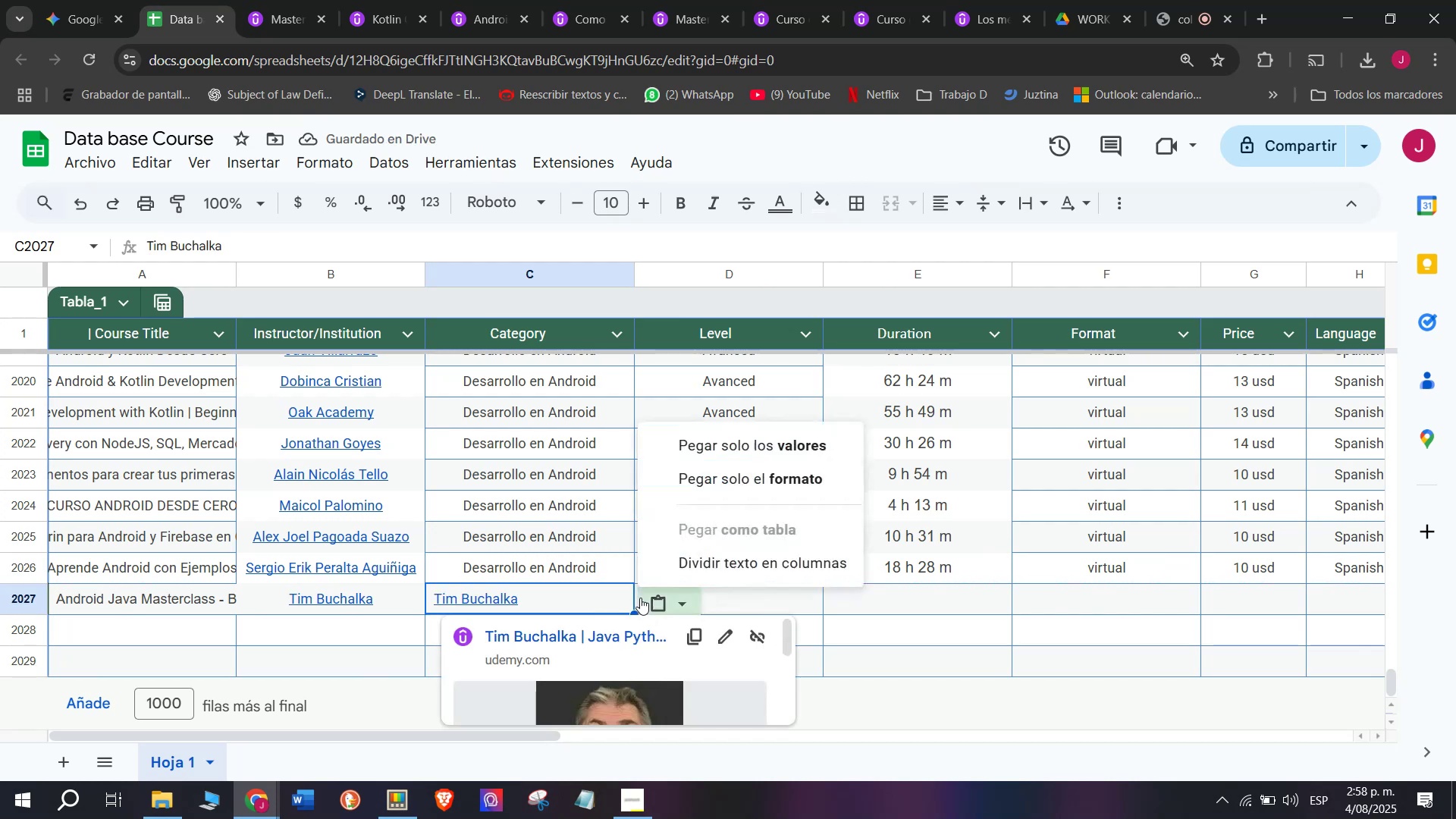 
key(Shift+ShiftLeft)
 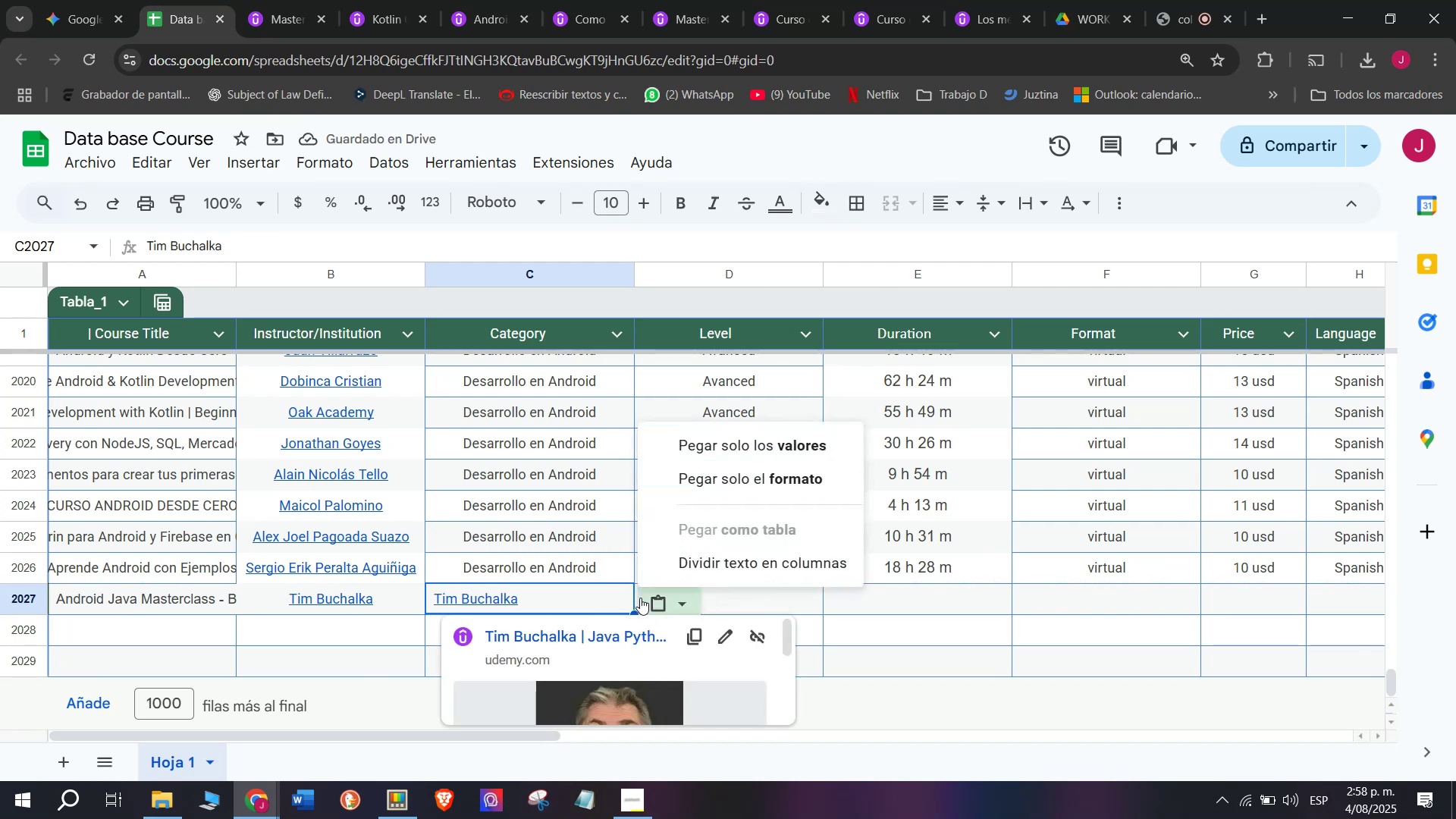 
key(Control+Shift+ControlLeft)
 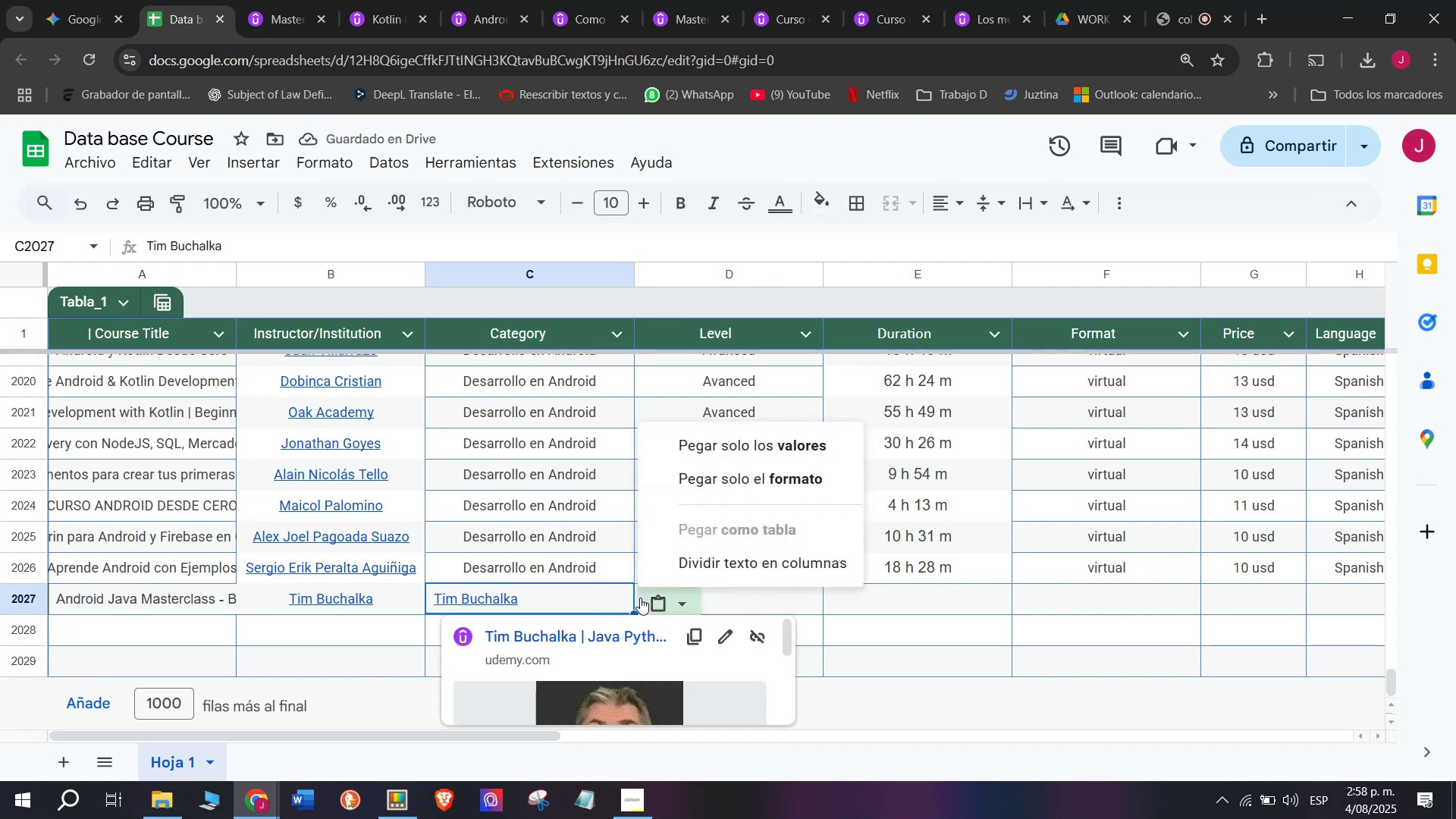 
key(Control+Shift+Z)
 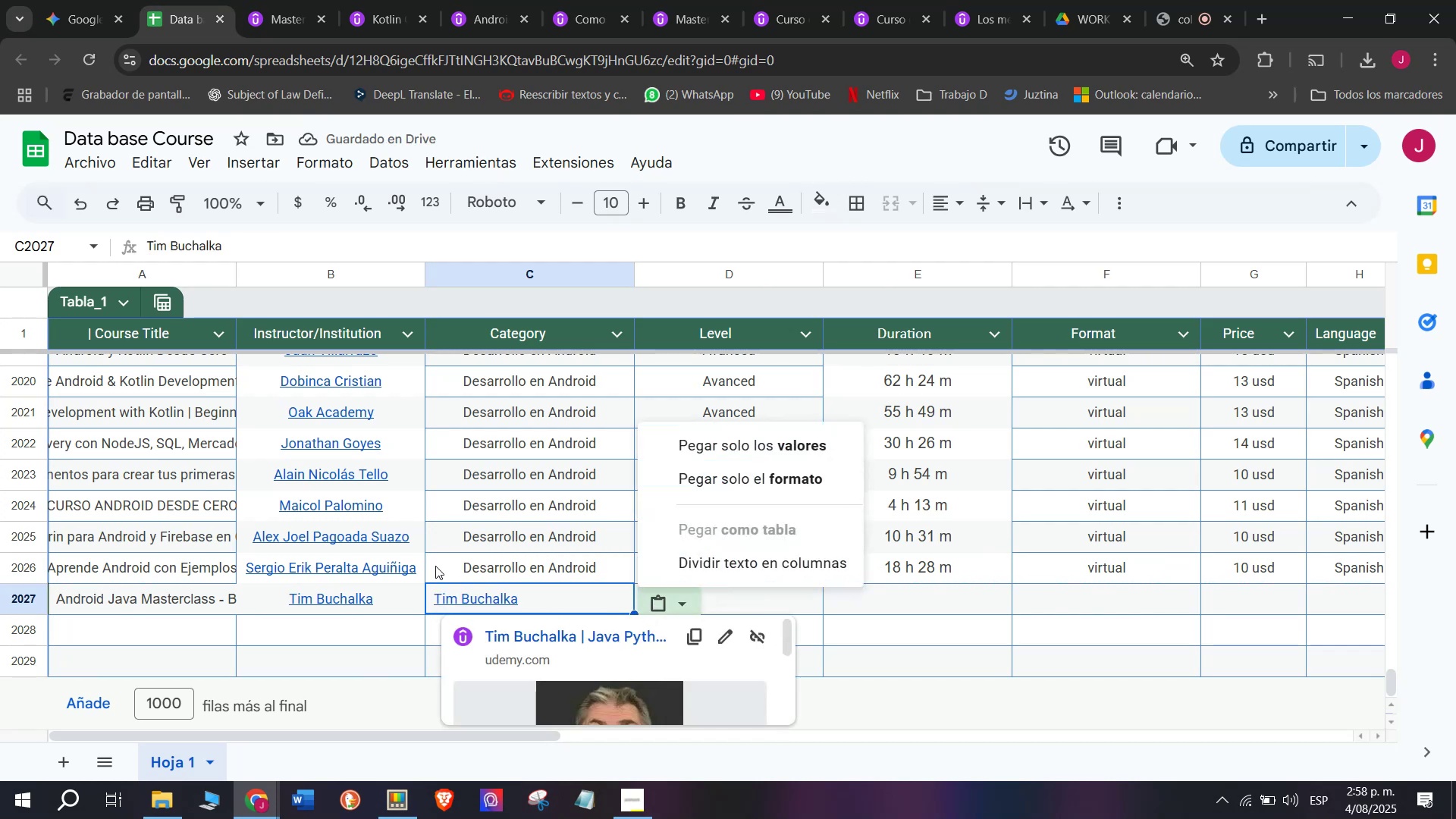 
key(Control+Shift+ControlLeft)
 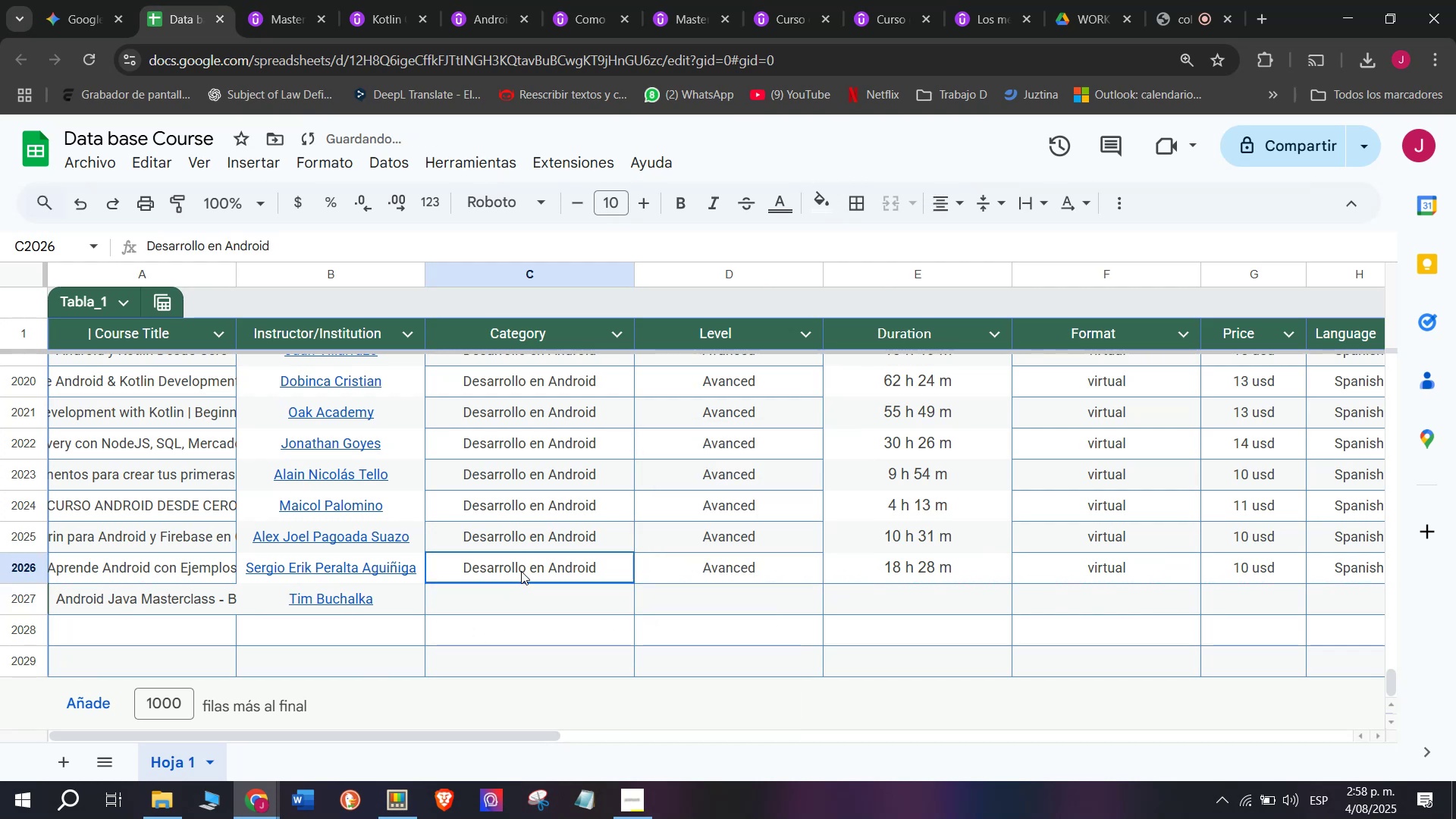 
key(Control+Shift+Z)
 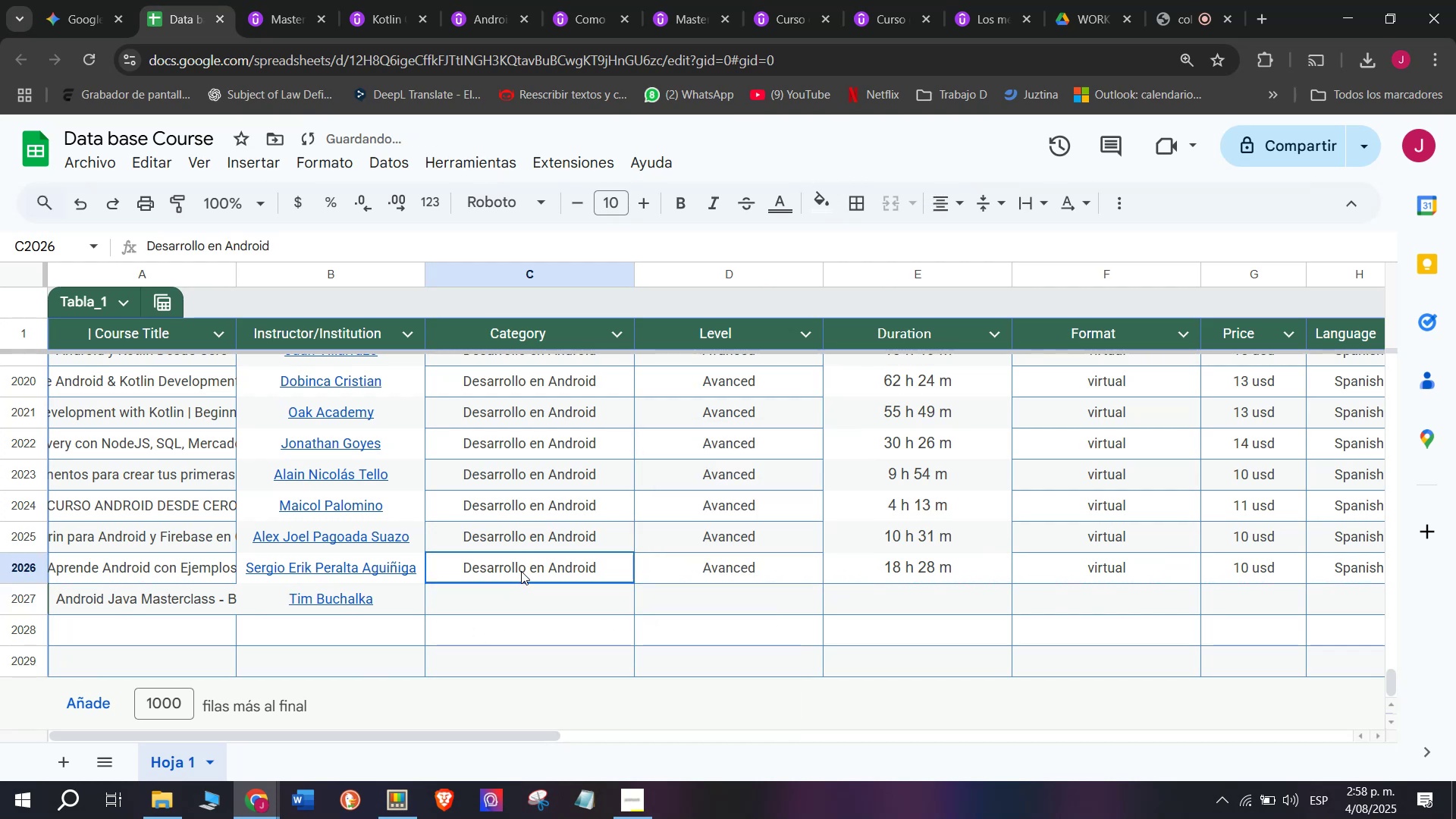 
key(Shift+ShiftLeft)
 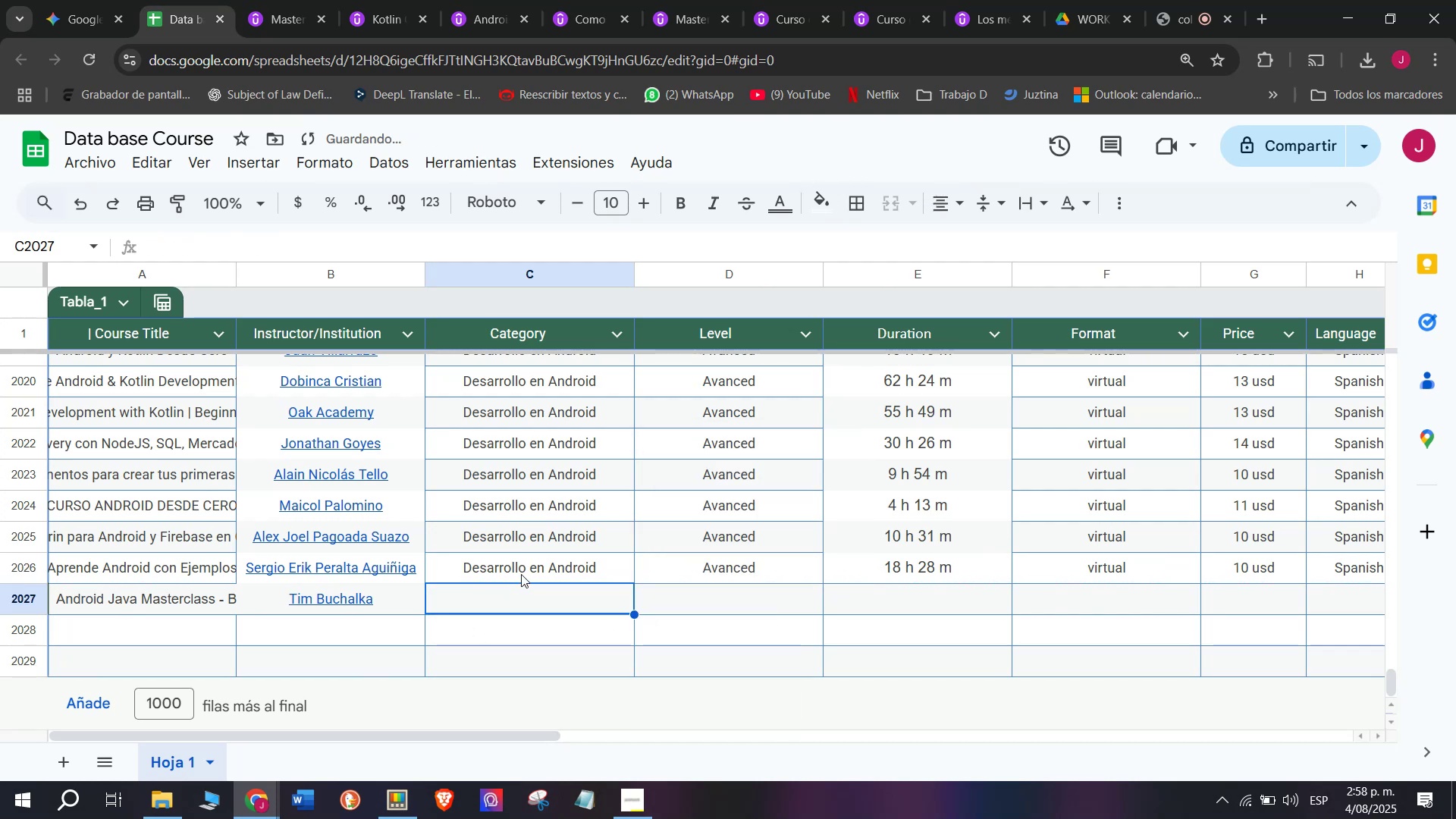 
key(Control+ControlLeft)
 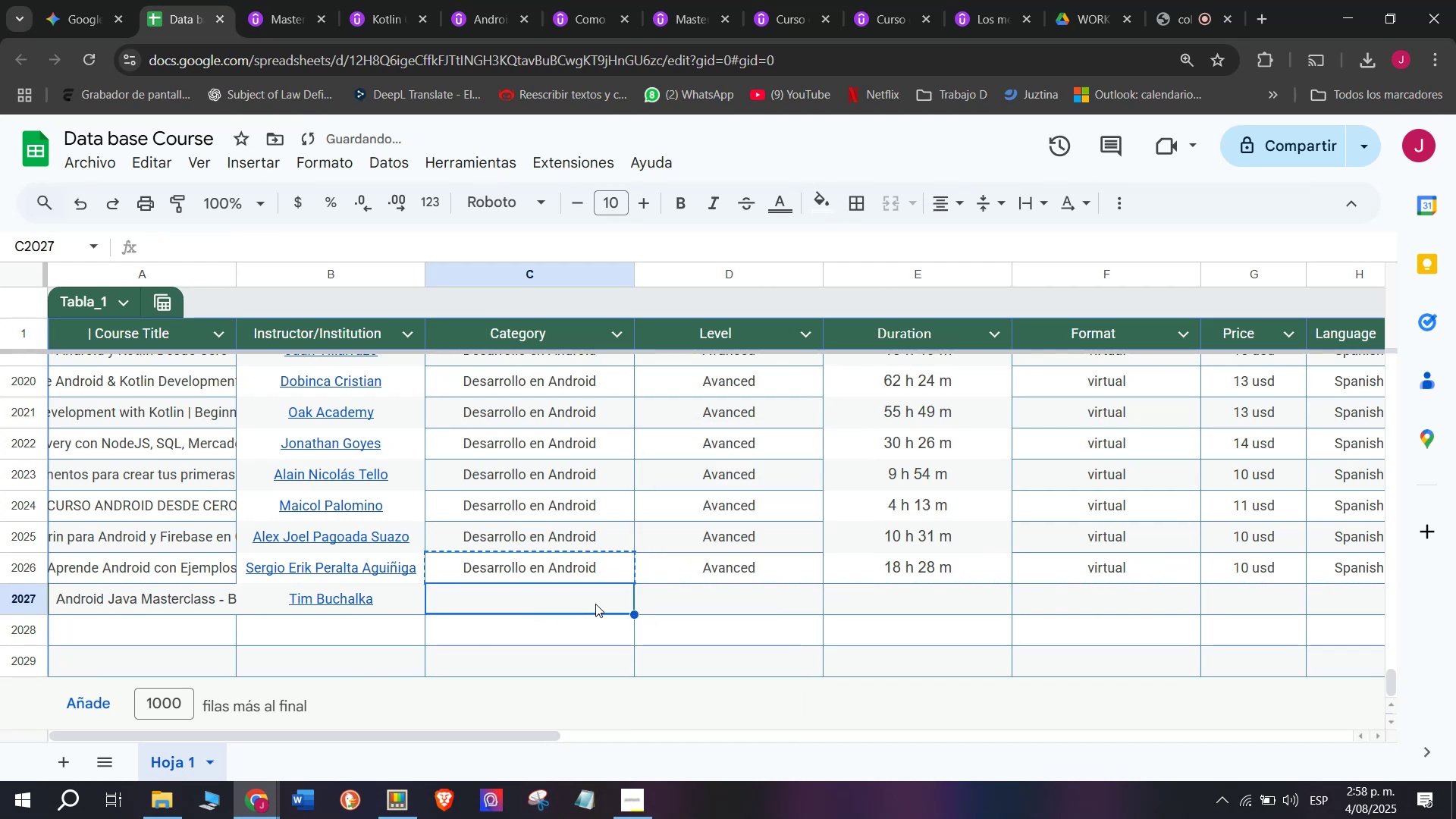 
key(Break)
 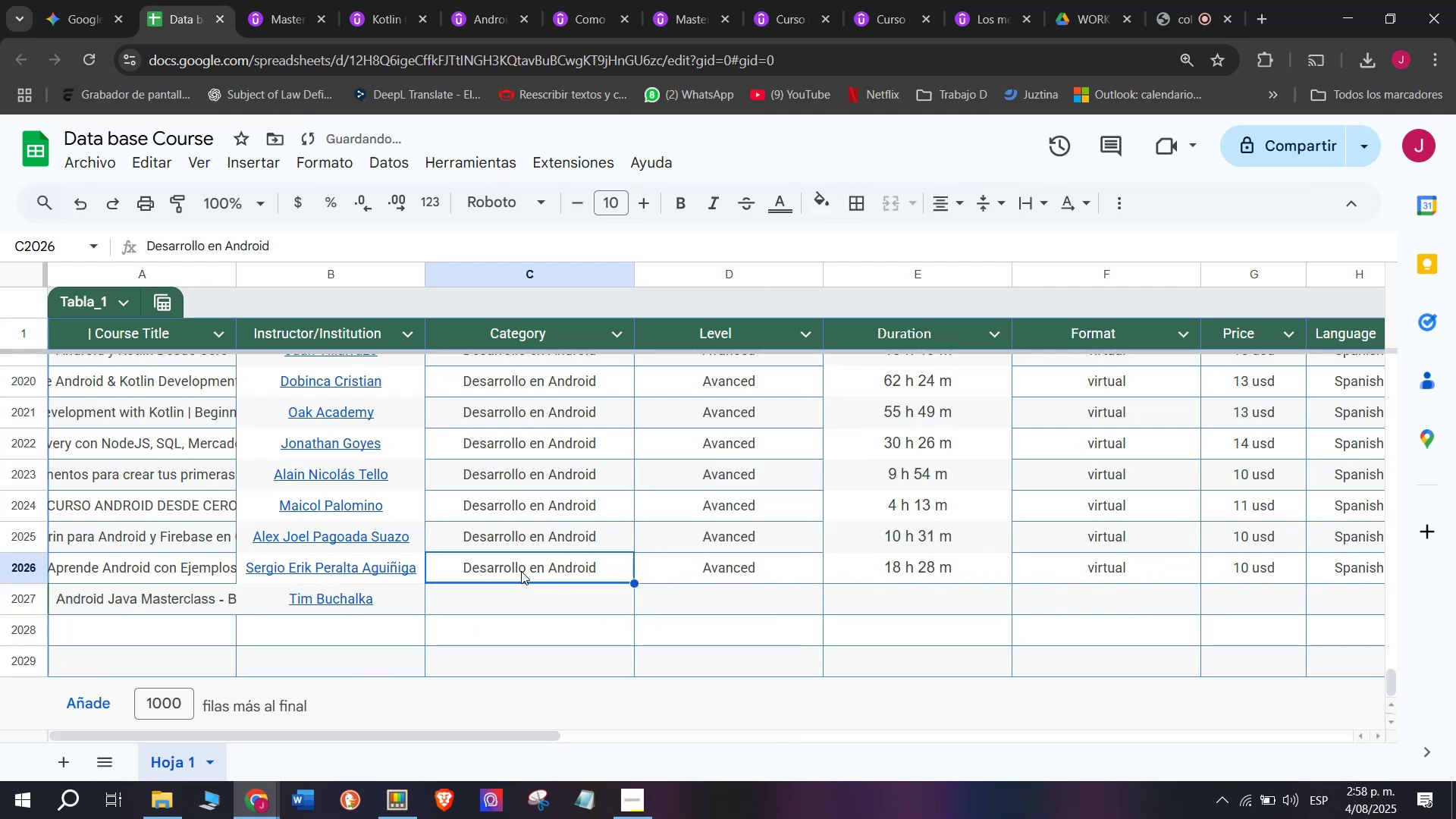 
key(Control+C)
 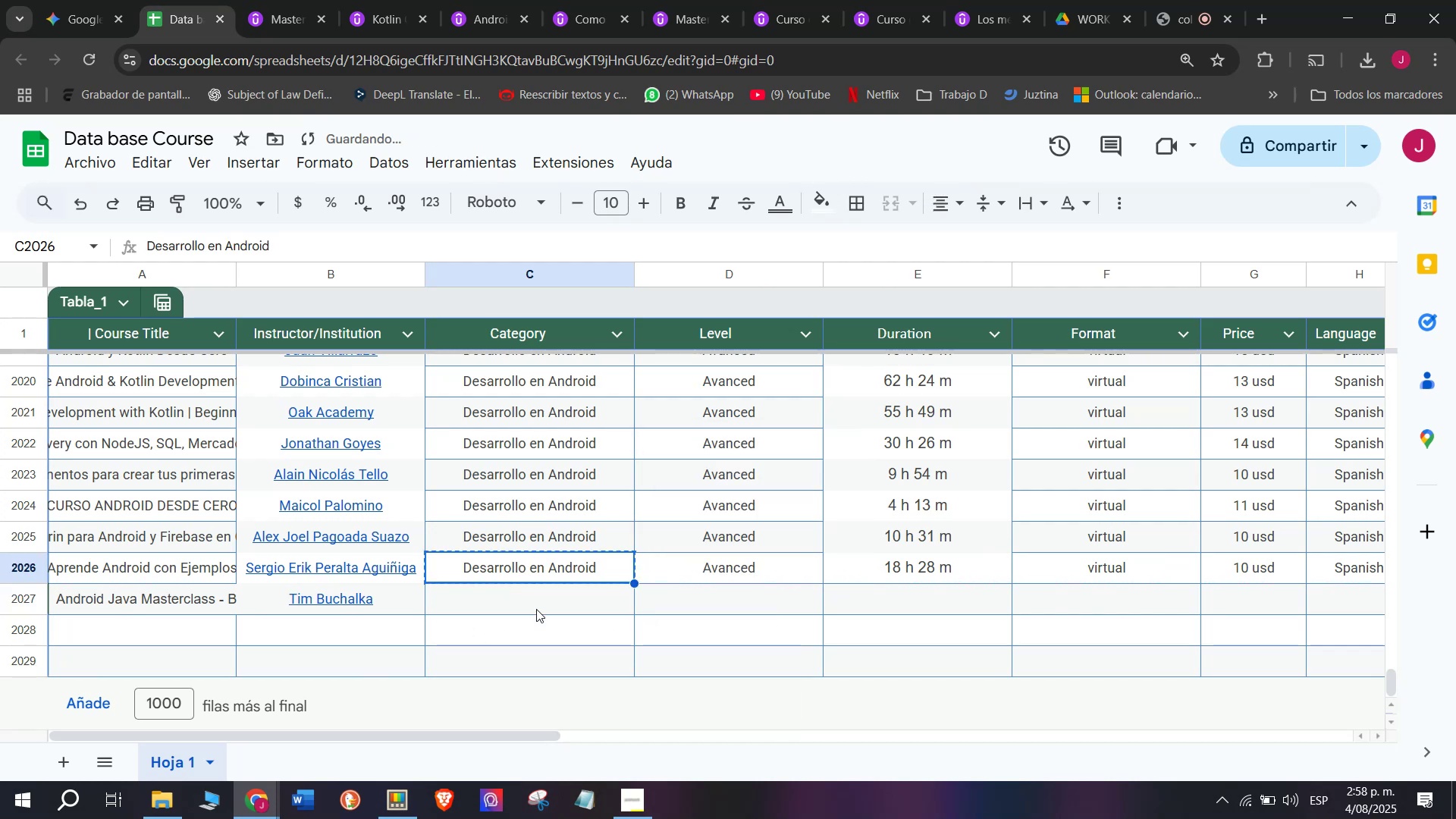 
double_click([536, 608])
 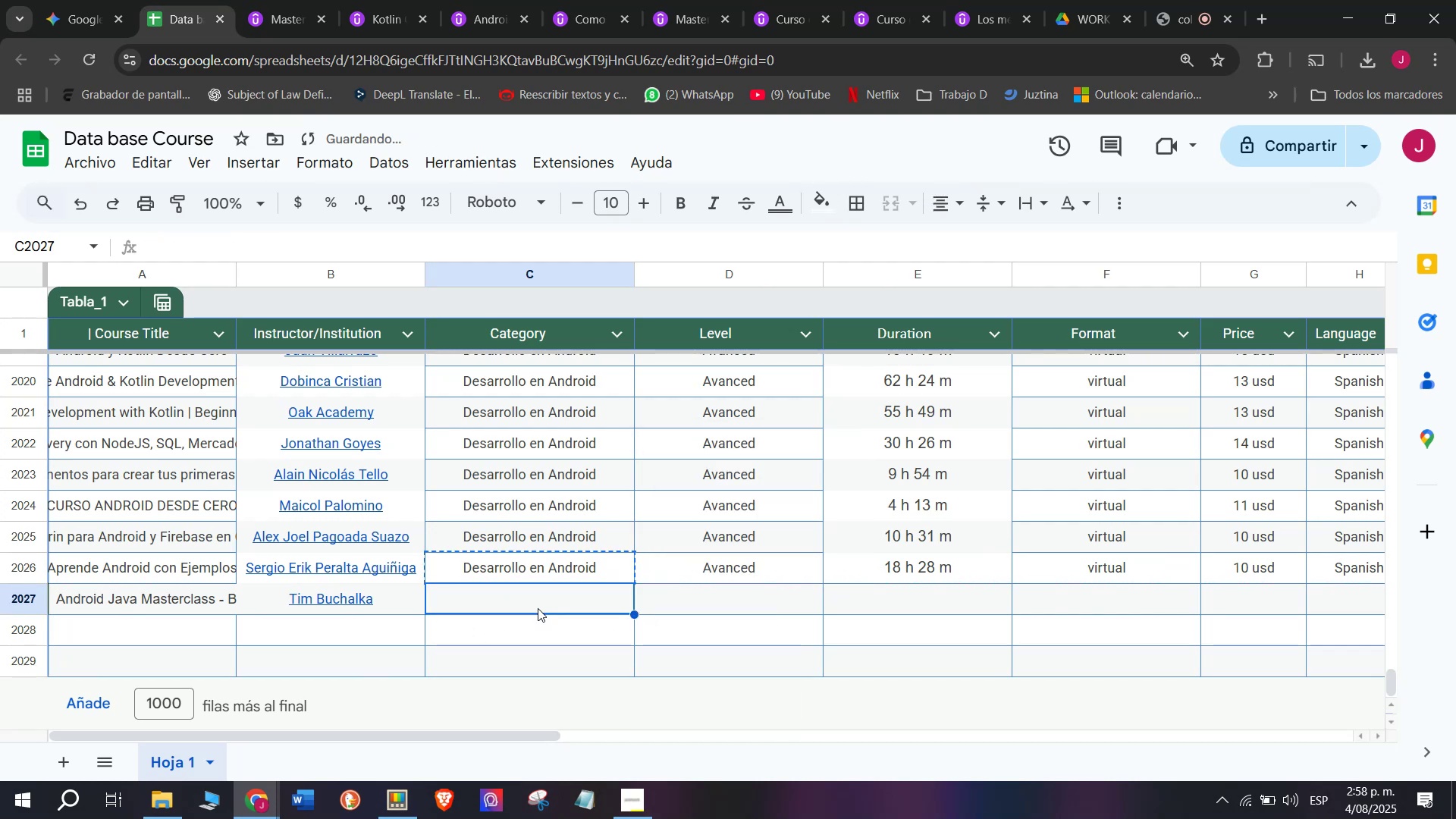 
key(Control+ControlLeft)
 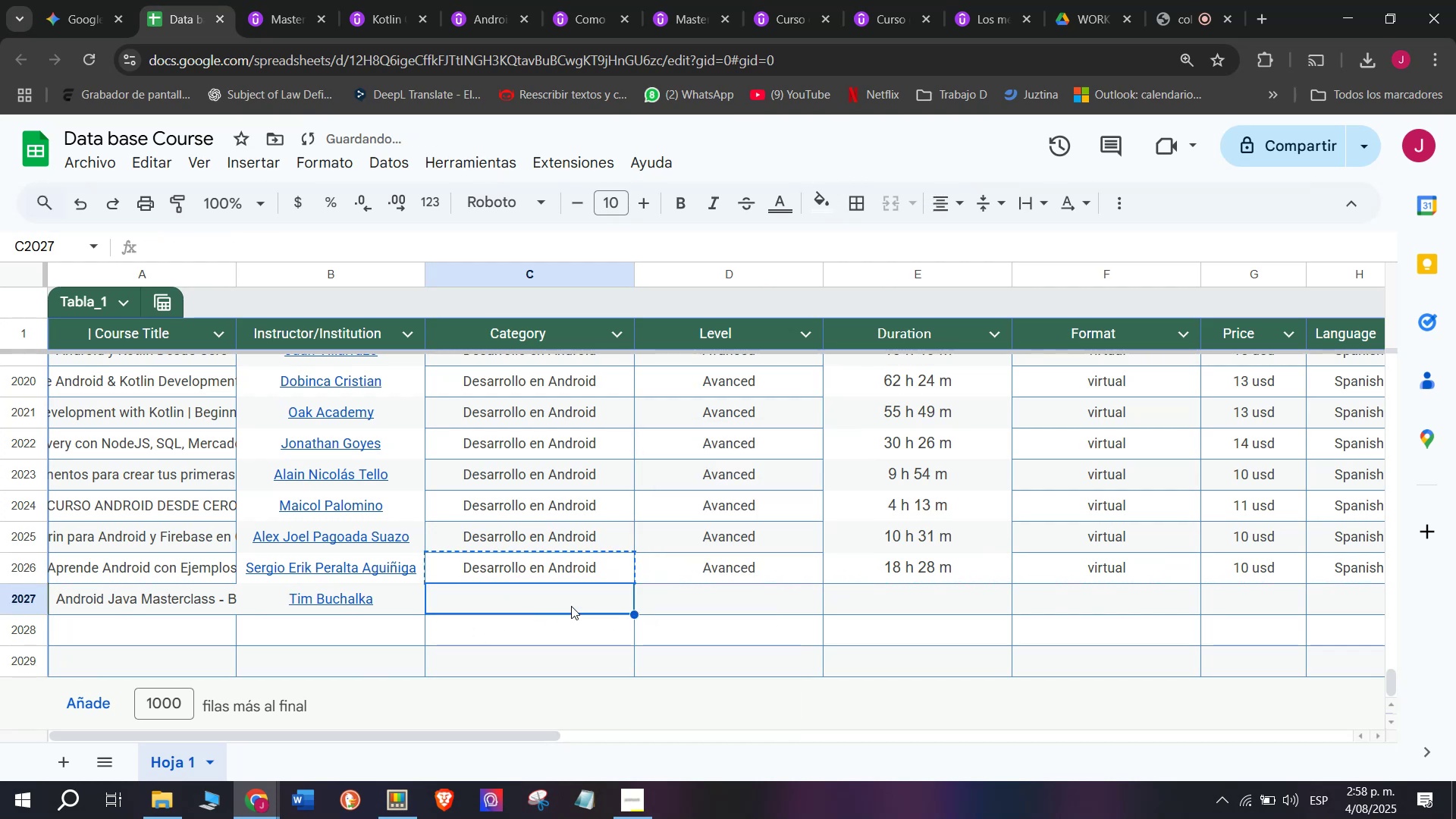 
key(Z)
 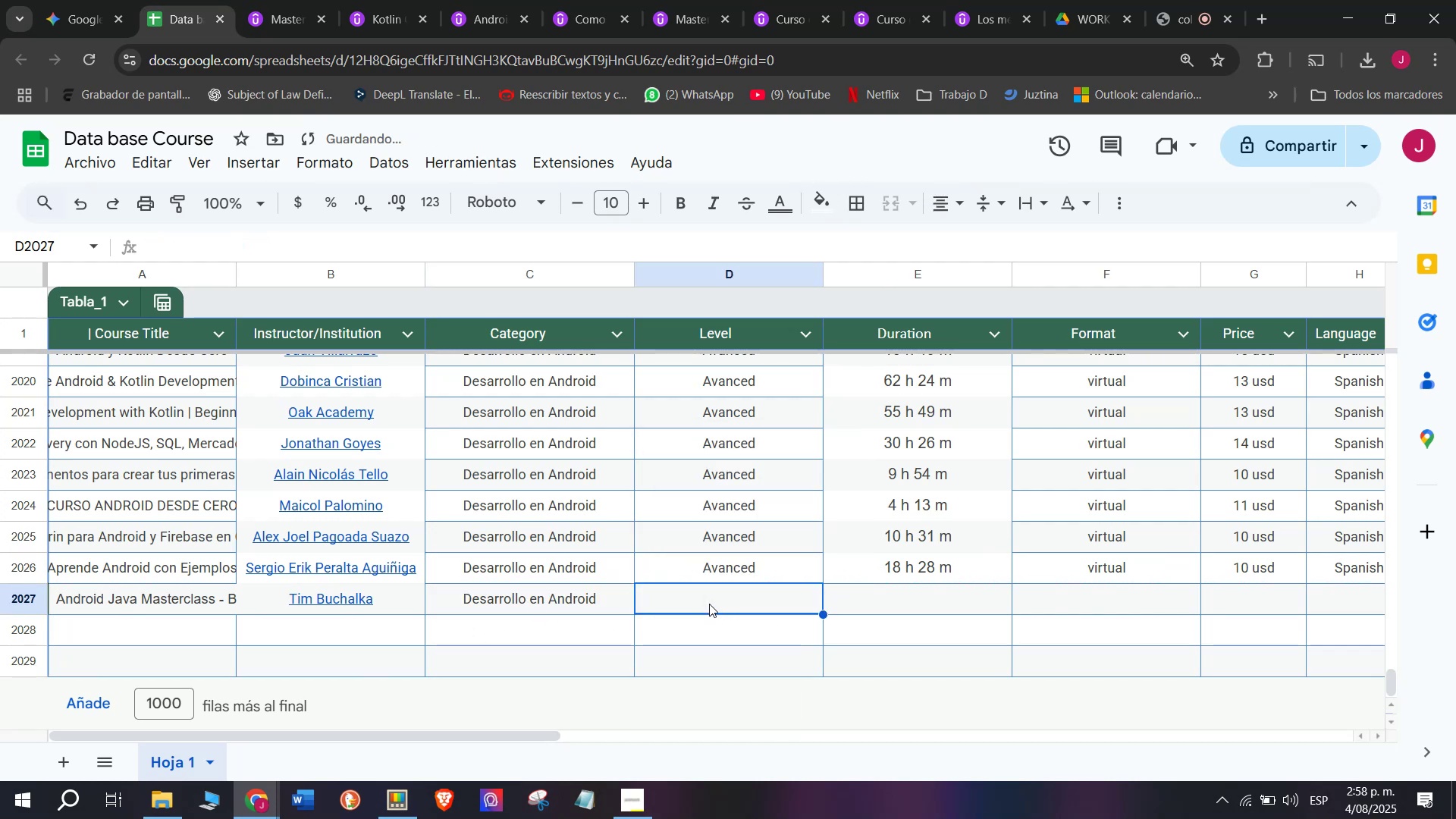 
key(Control+V)
 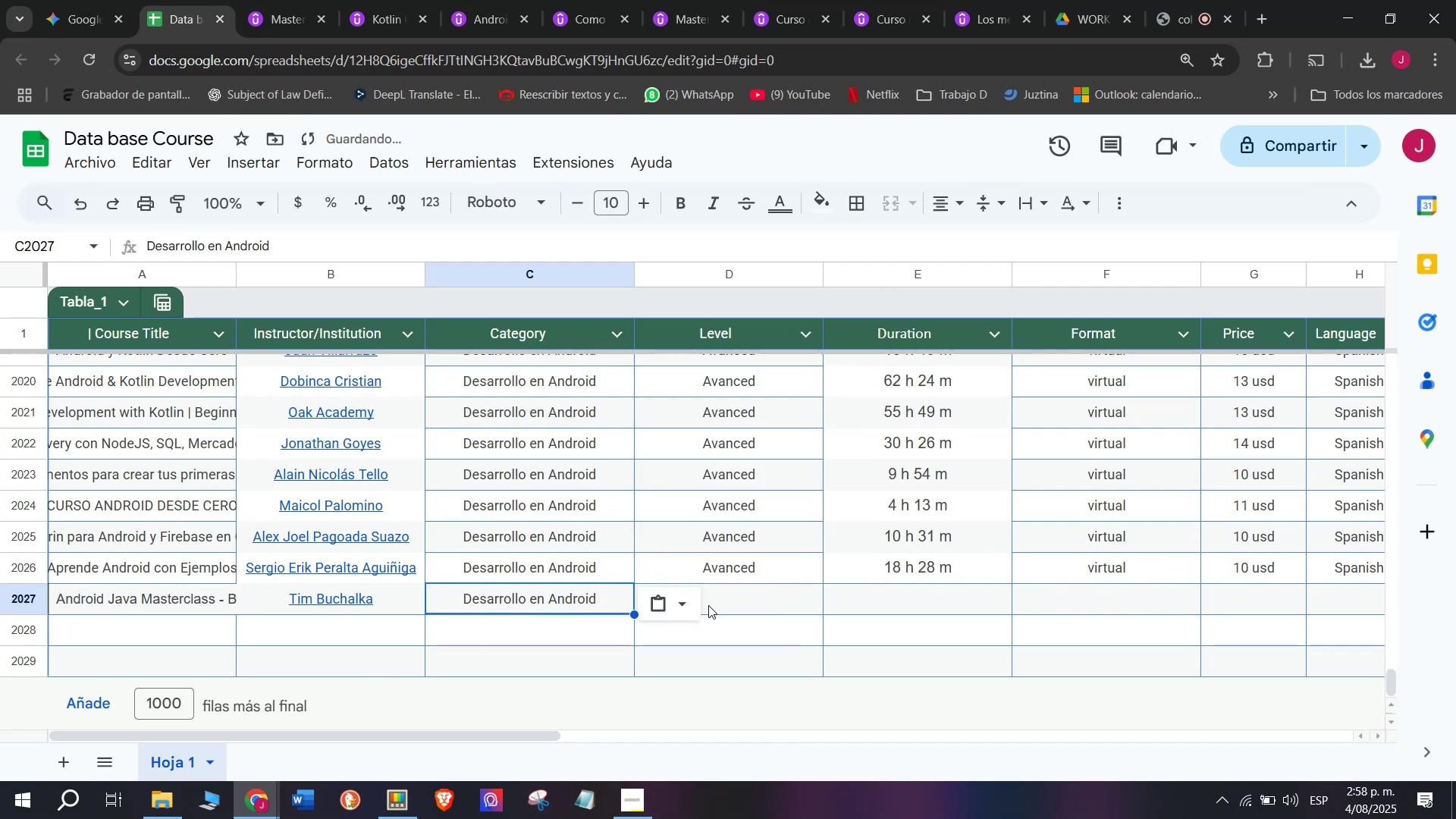 
left_click([708, 604])
 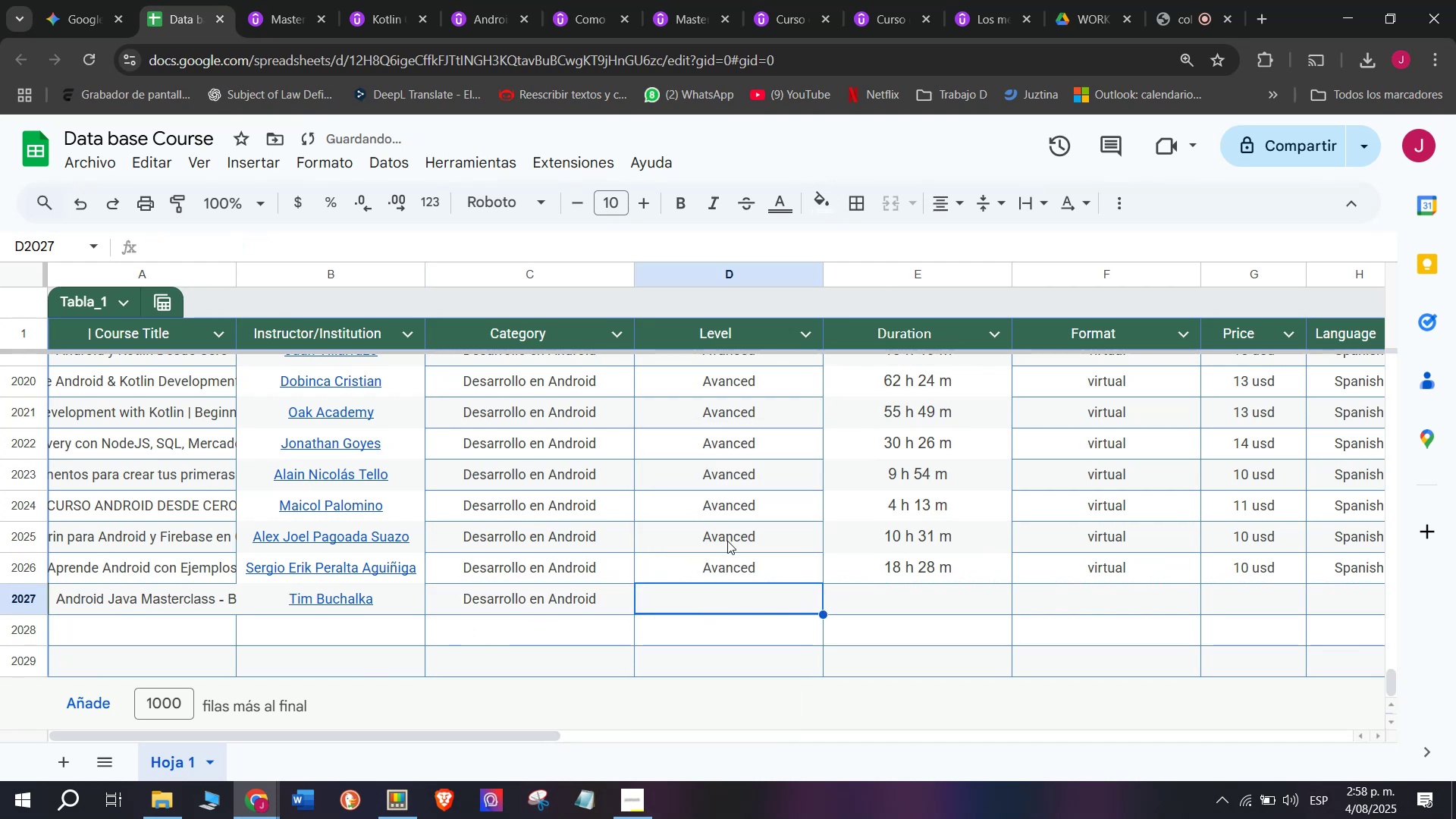 
key(Control+ControlLeft)
 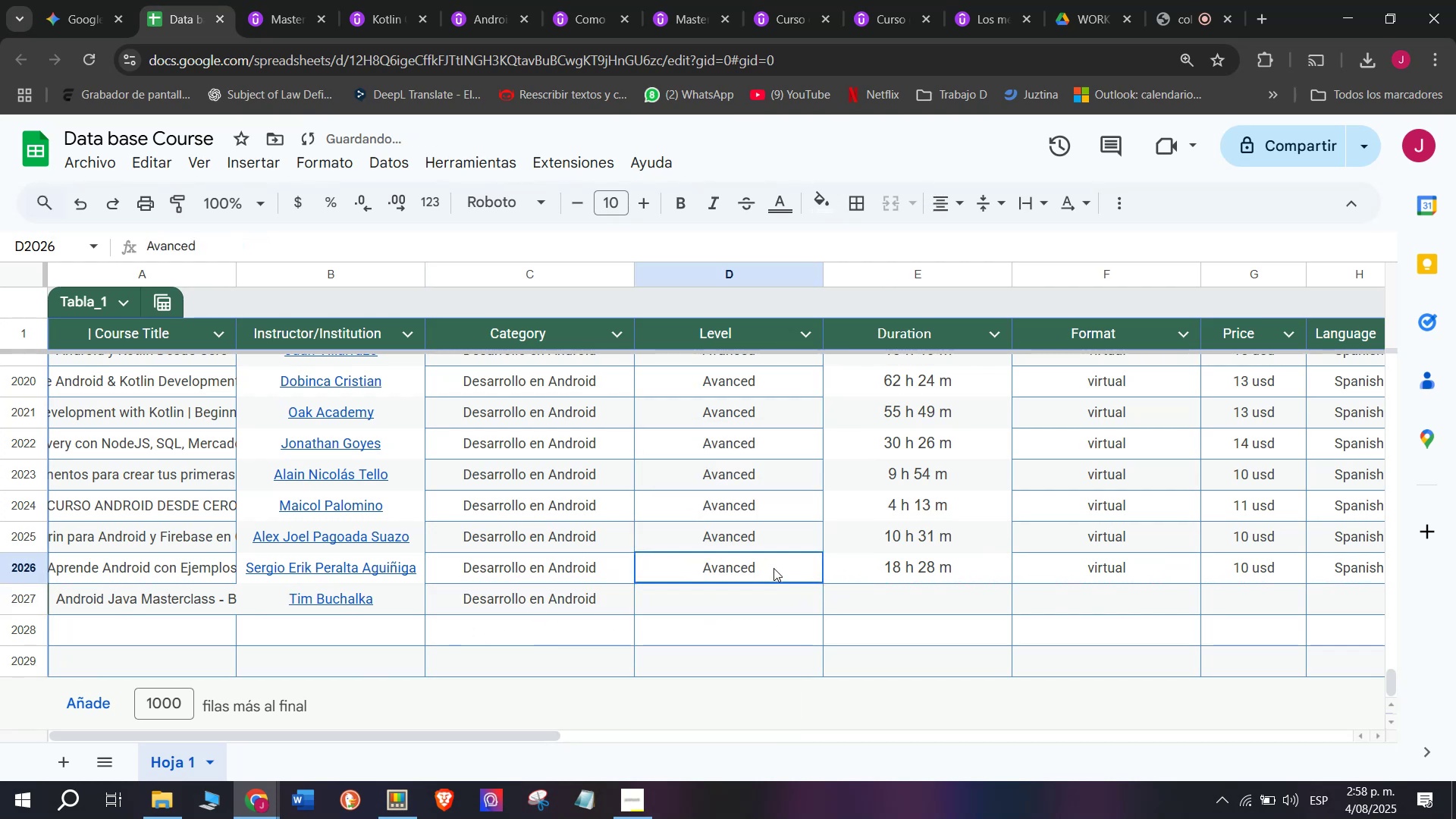 
key(Break)
 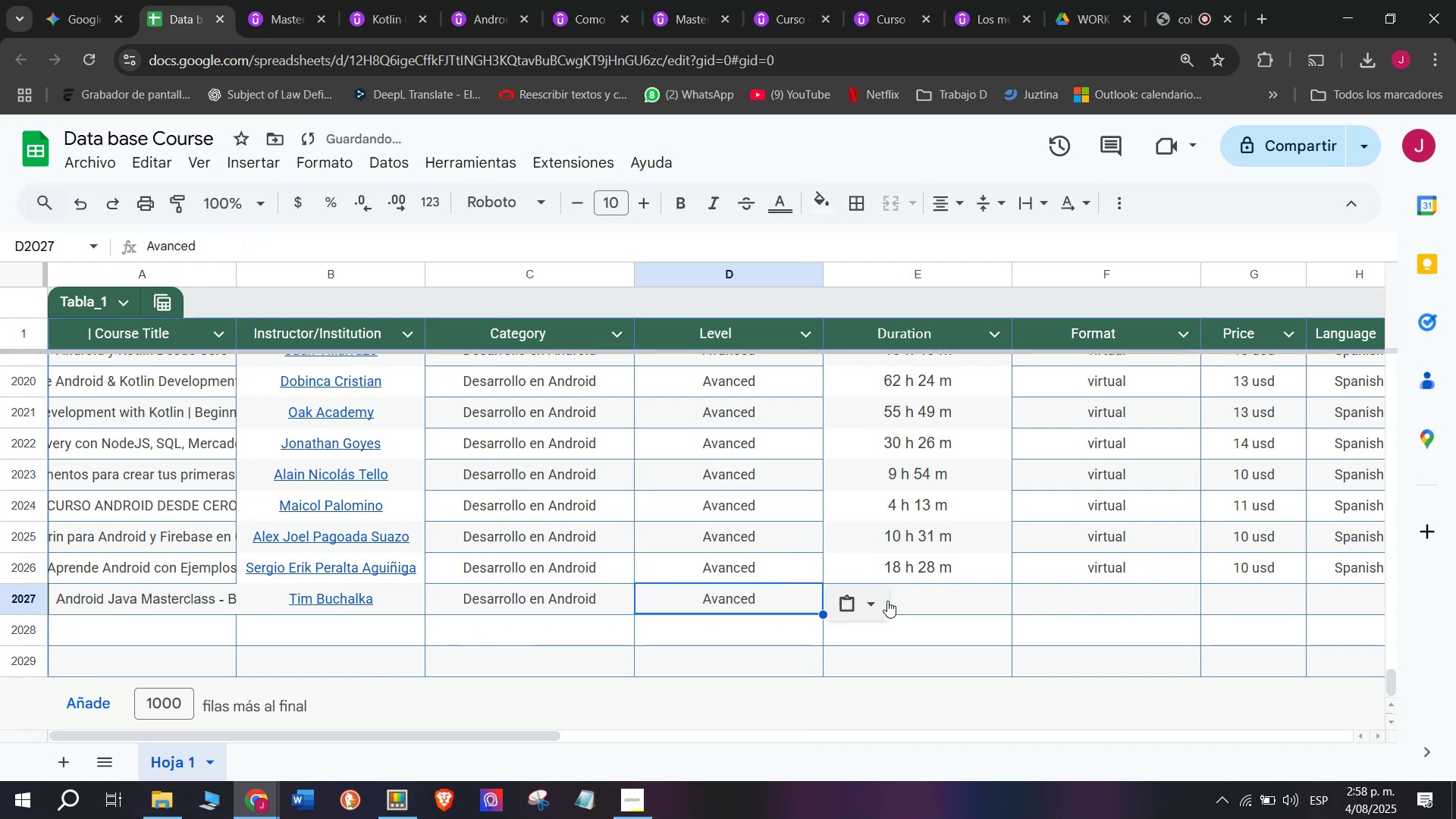 
key(Control+C)
 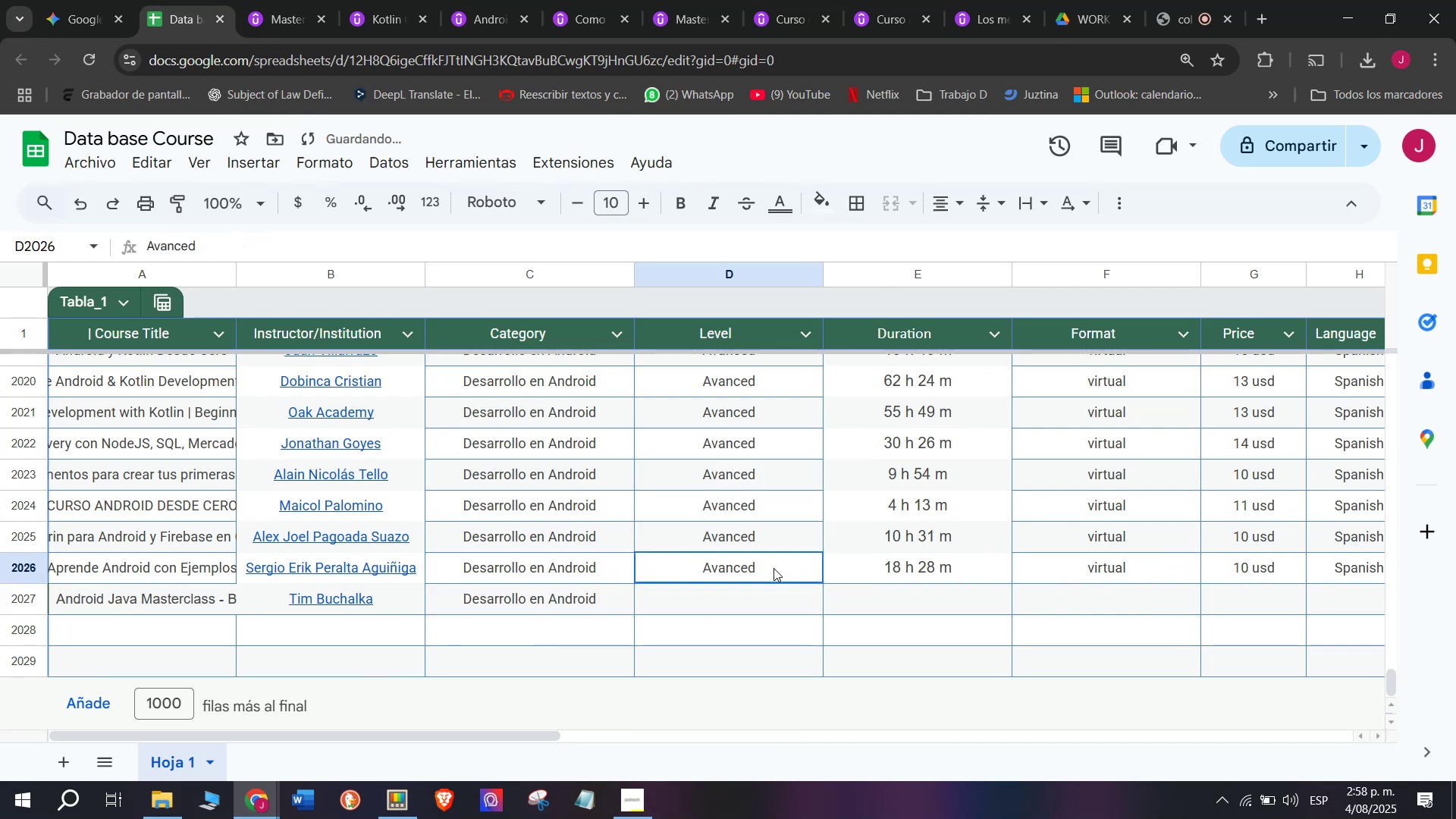 
left_click([774, 568])
 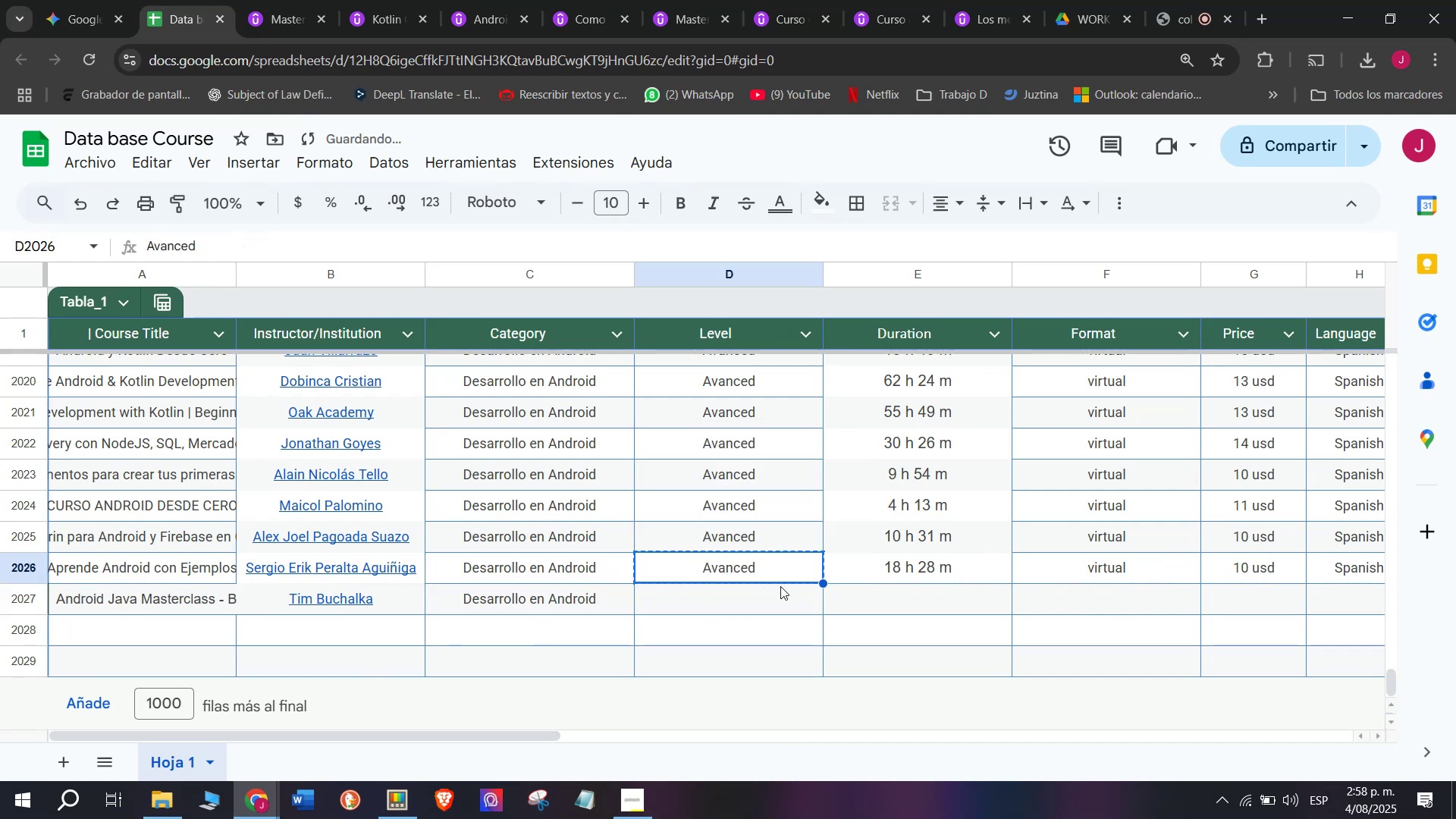 
double_click([780, 586])
 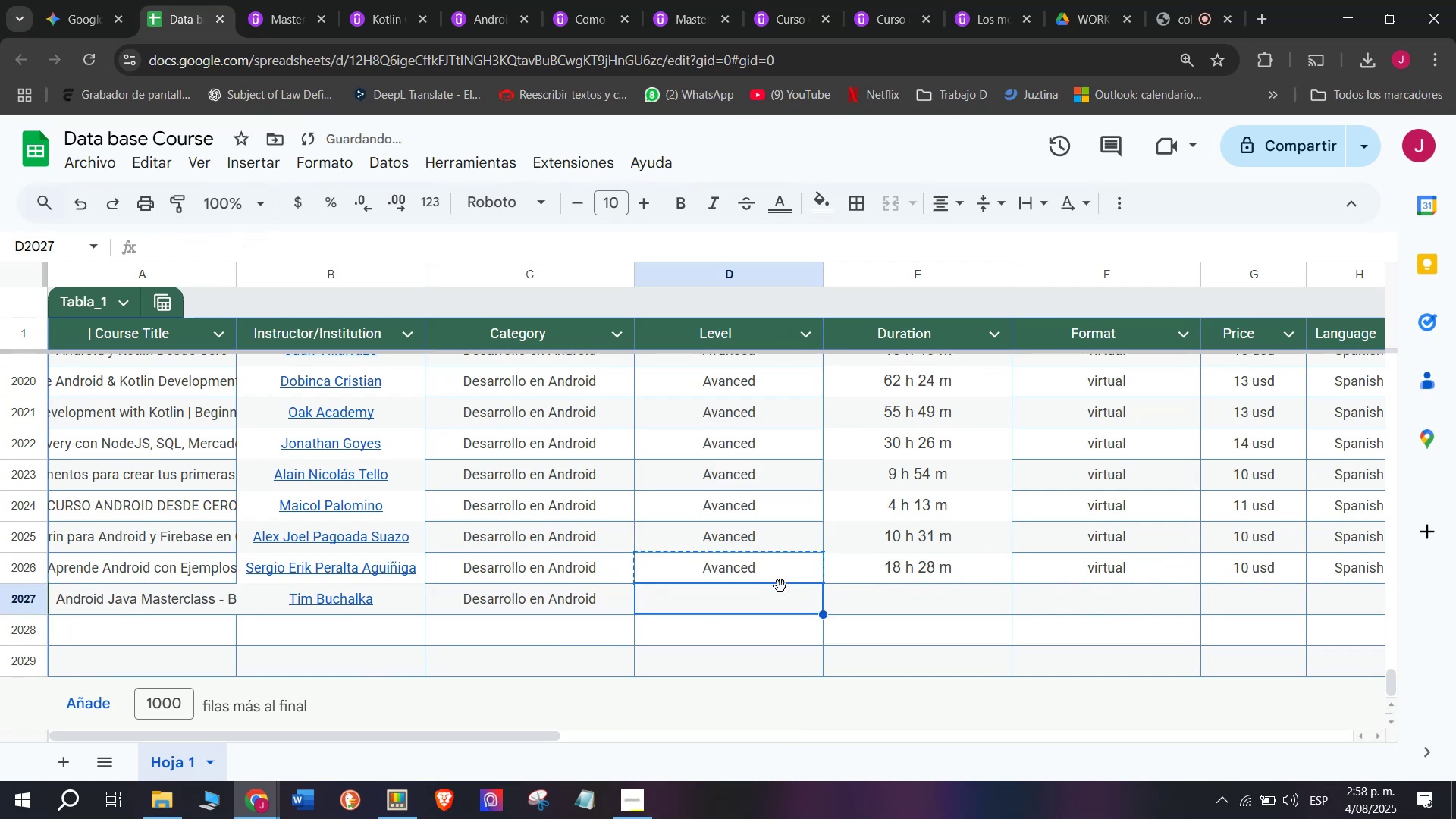 
key(Control+ControlLeft)
 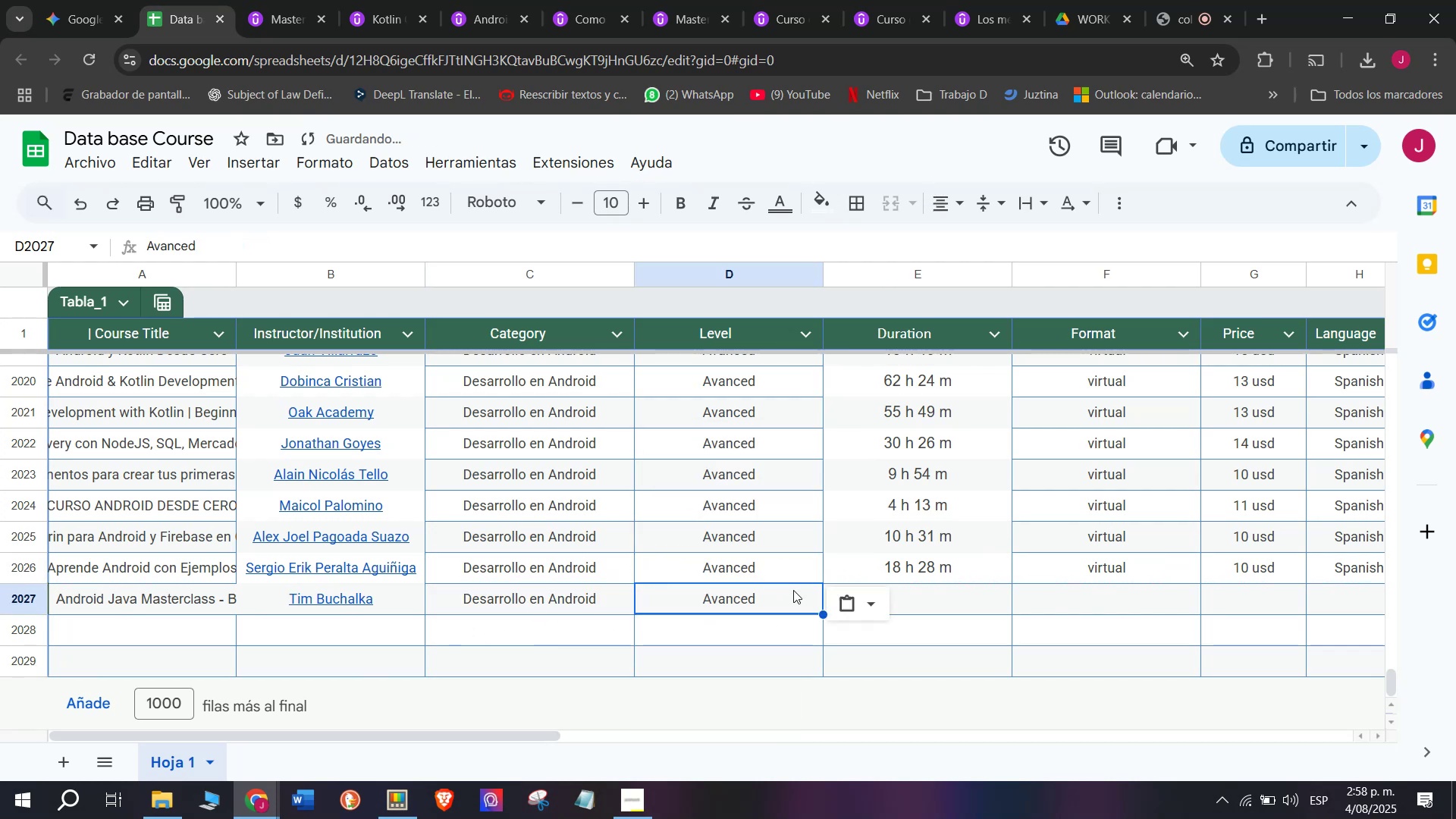 
key(Z)
 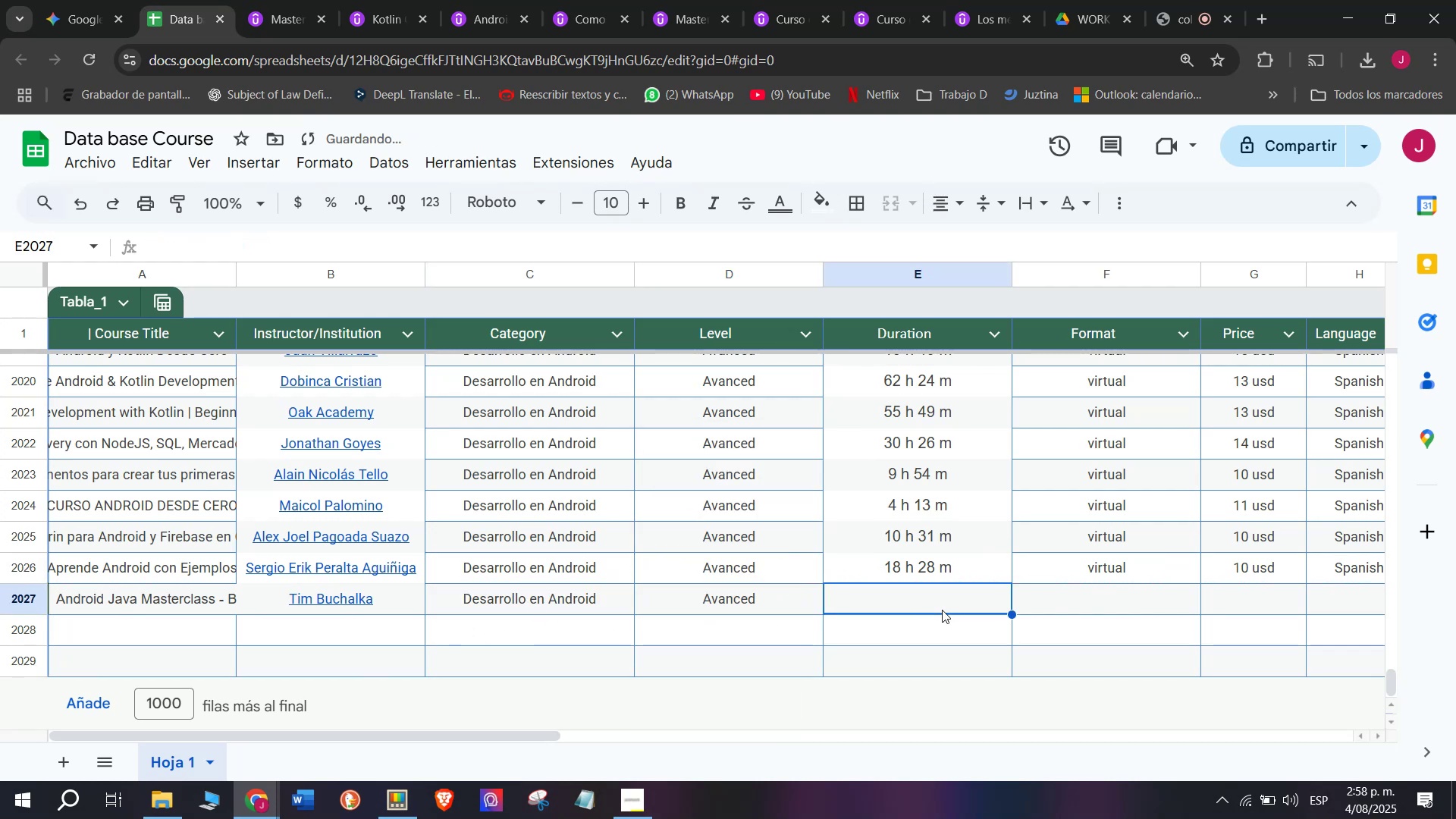 
key(Control+V)
 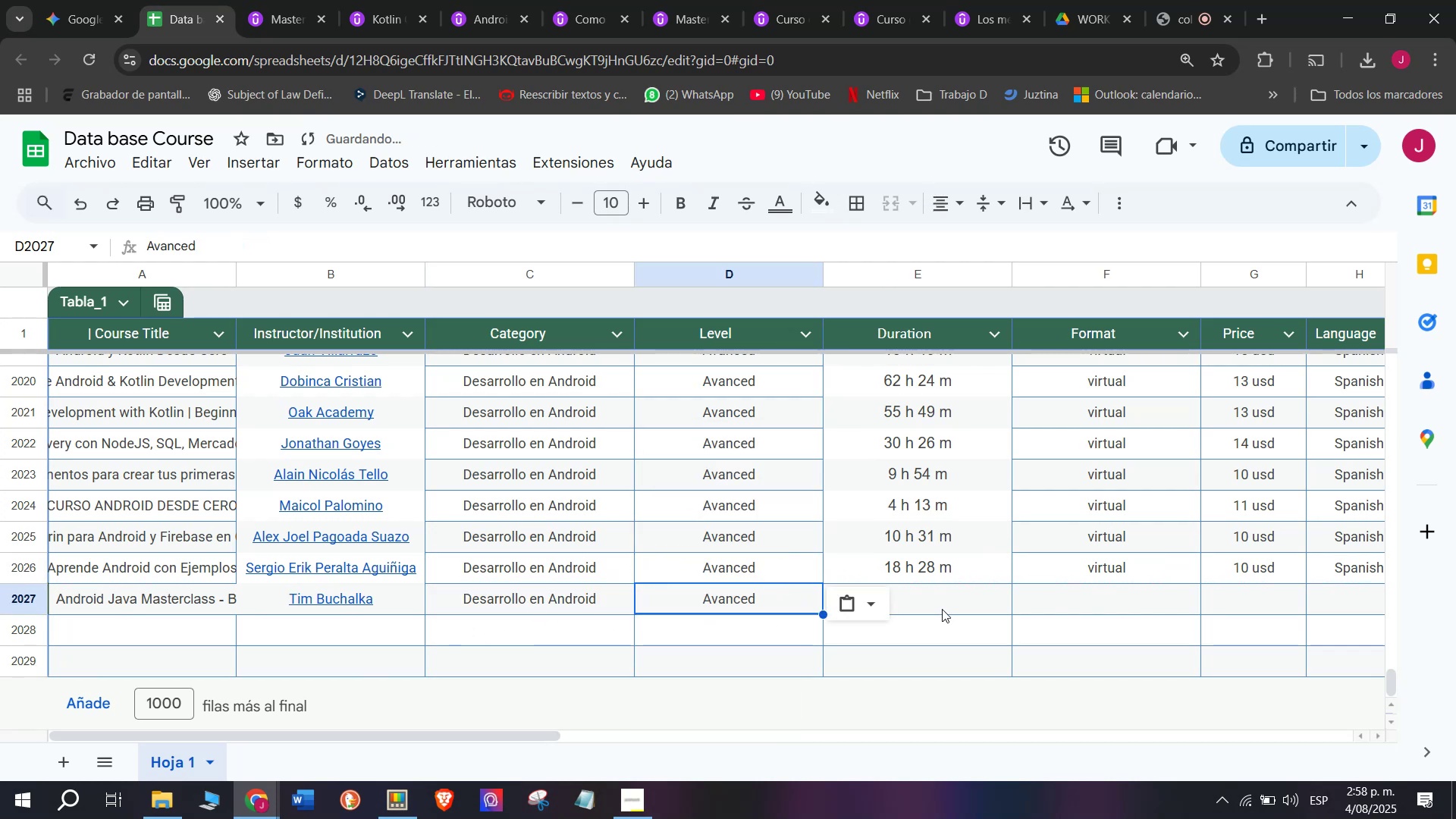 
triple_click([942, 609])
 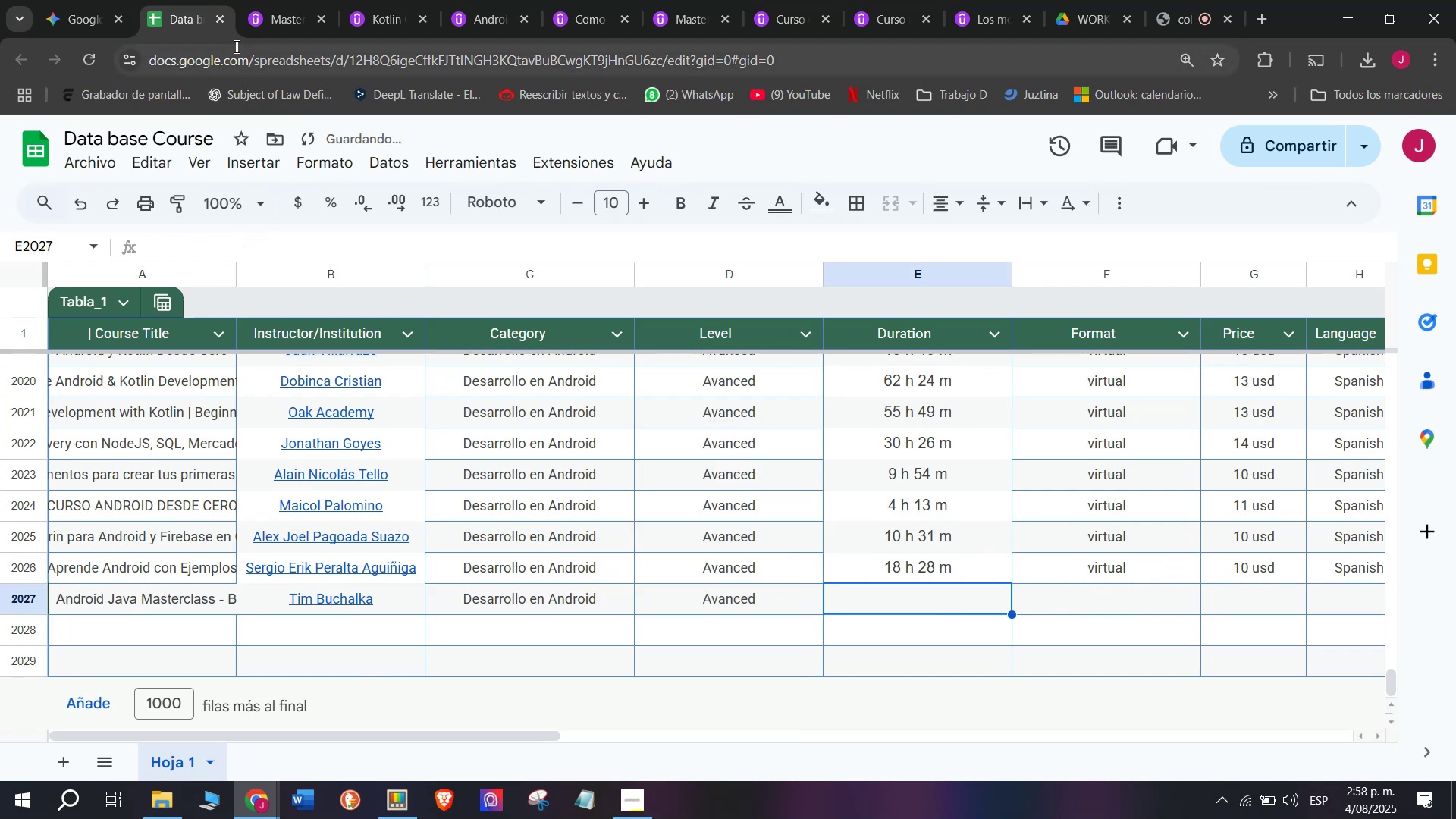 
left_click([318, 0])
 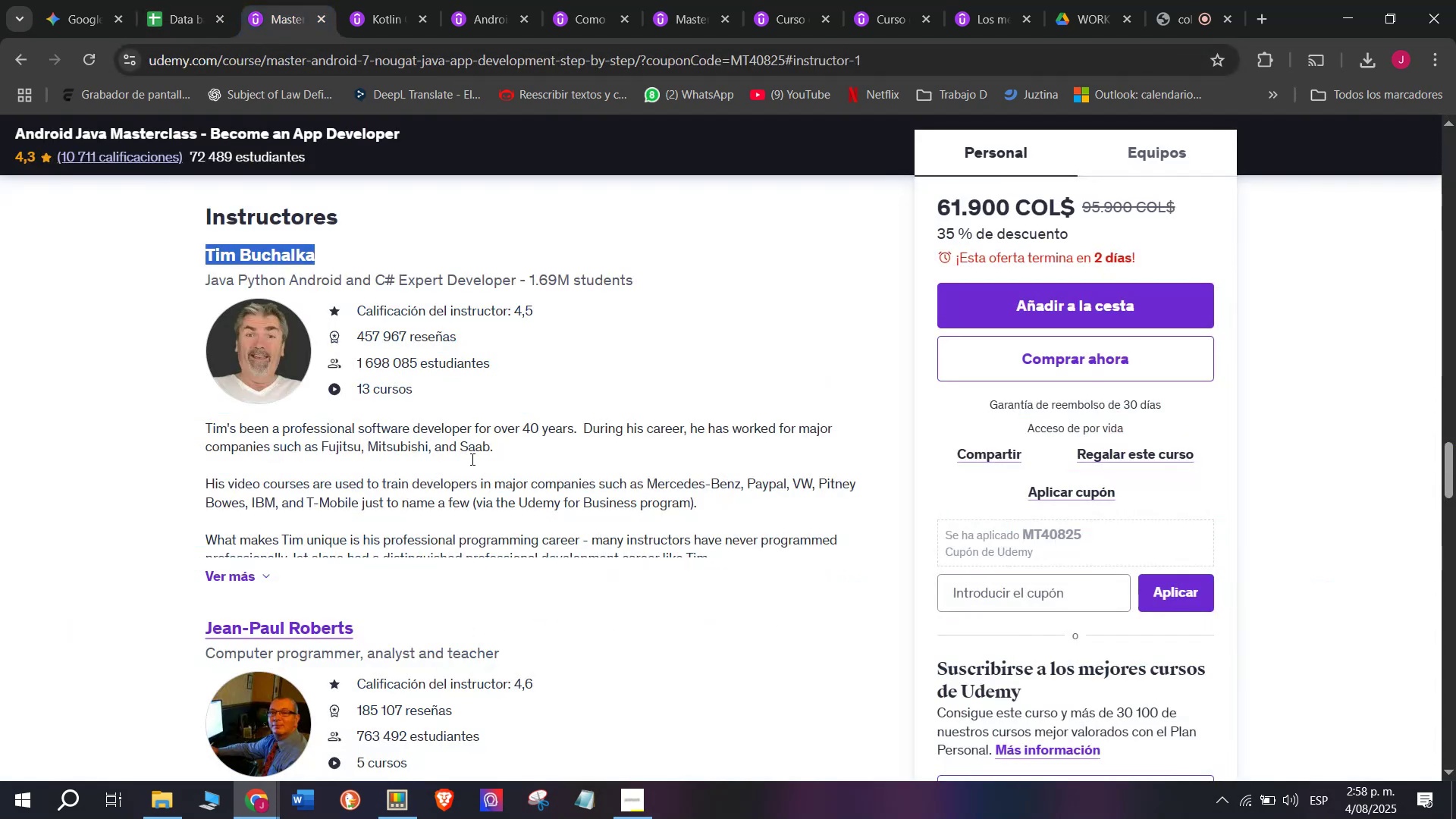 
scroll: coordinate [535, 567], scroll_direction: up, amount: 8.0
 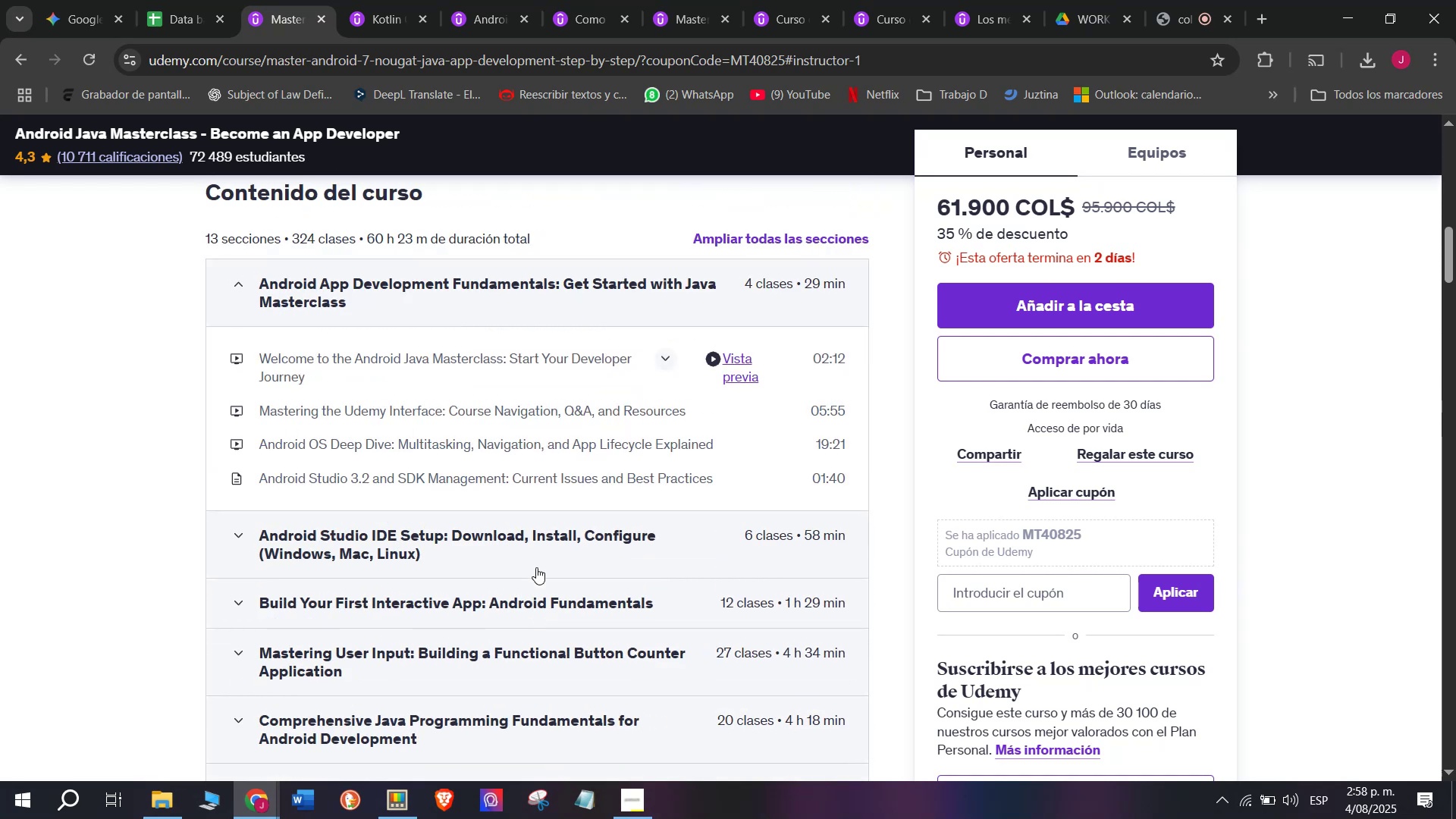 
scroll: coordinate [536, 567], scroll_direction: none, amount: 0.0
 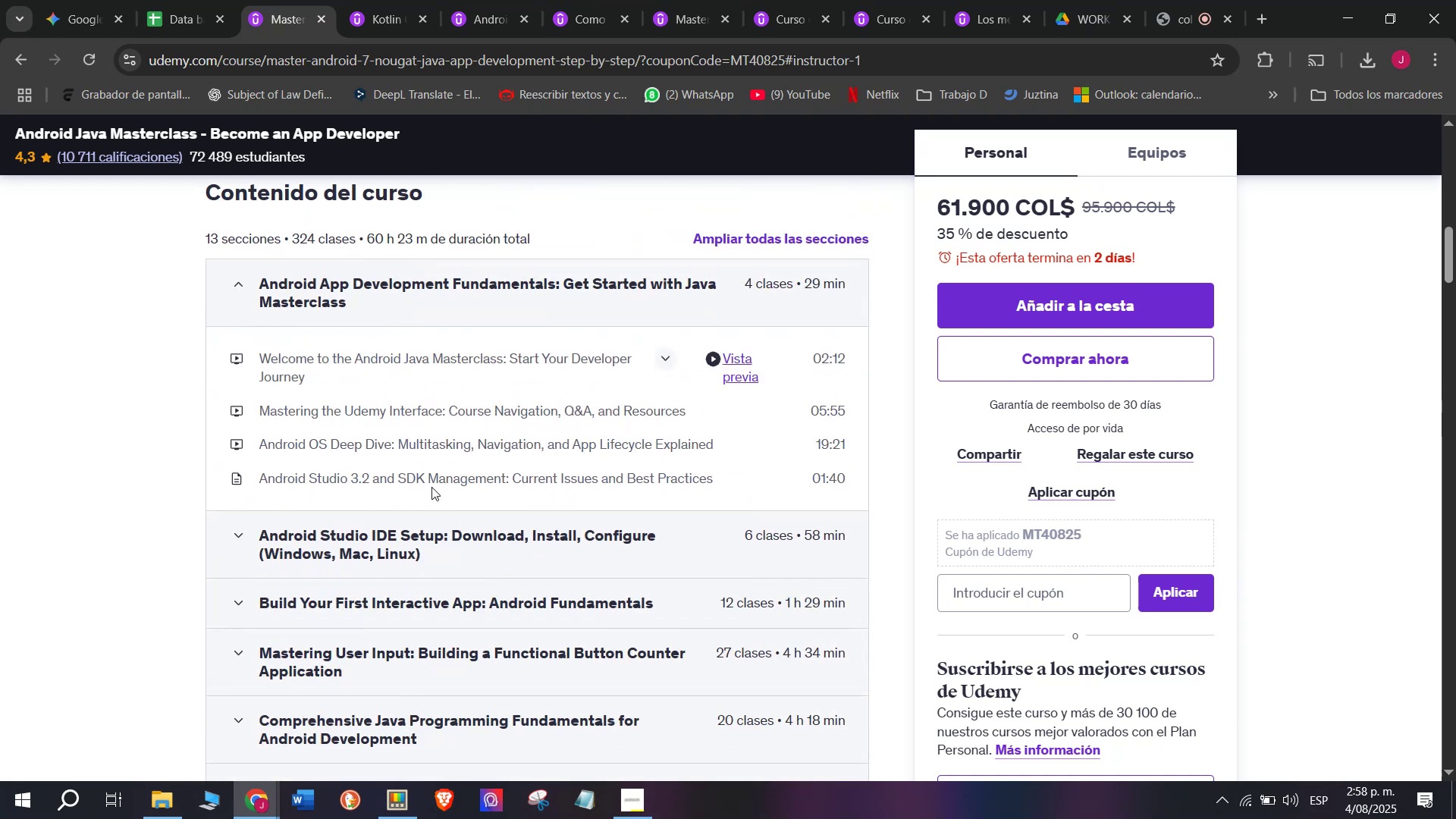 
scroll: coordinate [431, 486], scroll_direction: up, amount: 1.0
 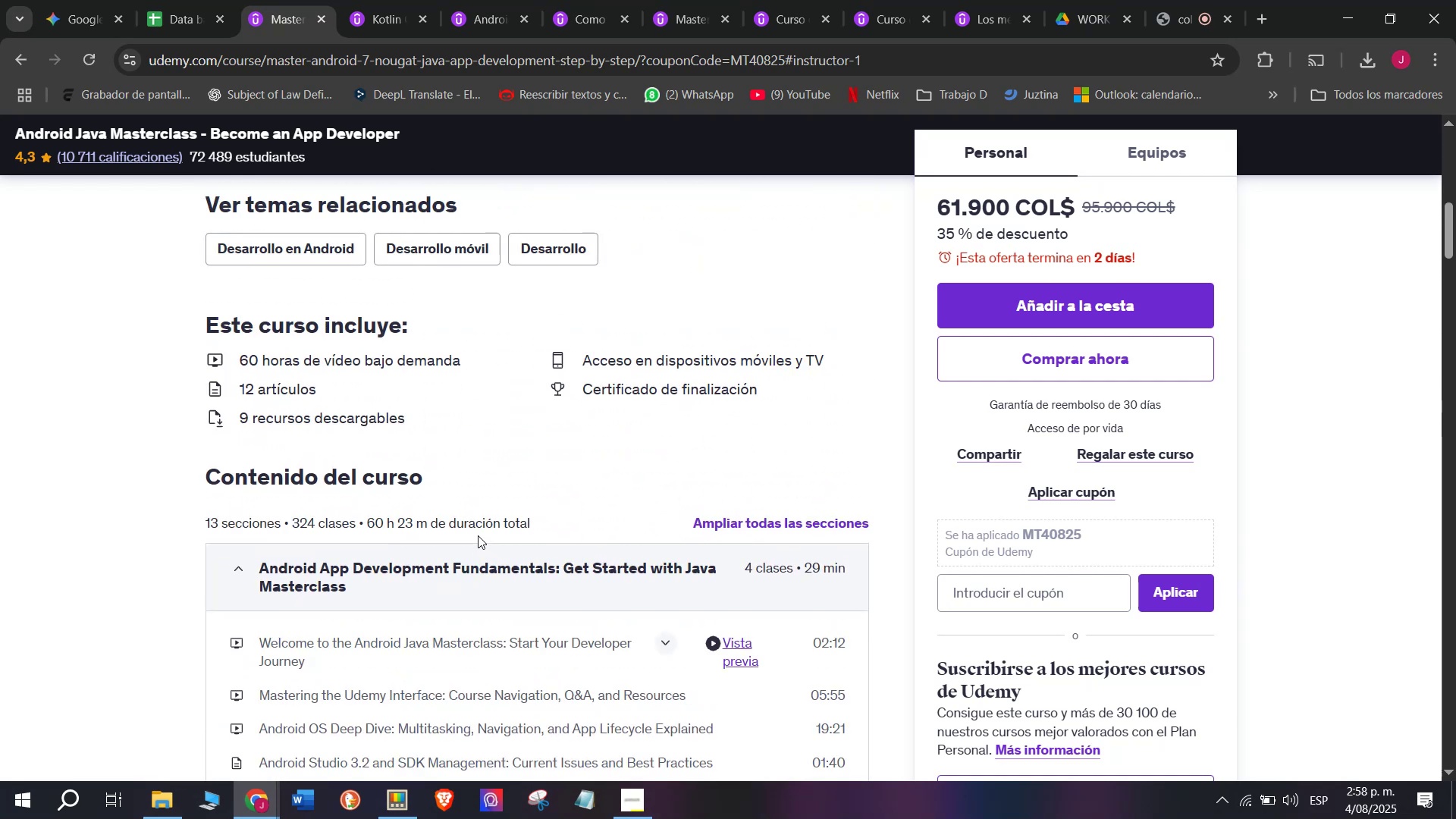 
wait(8.99)
 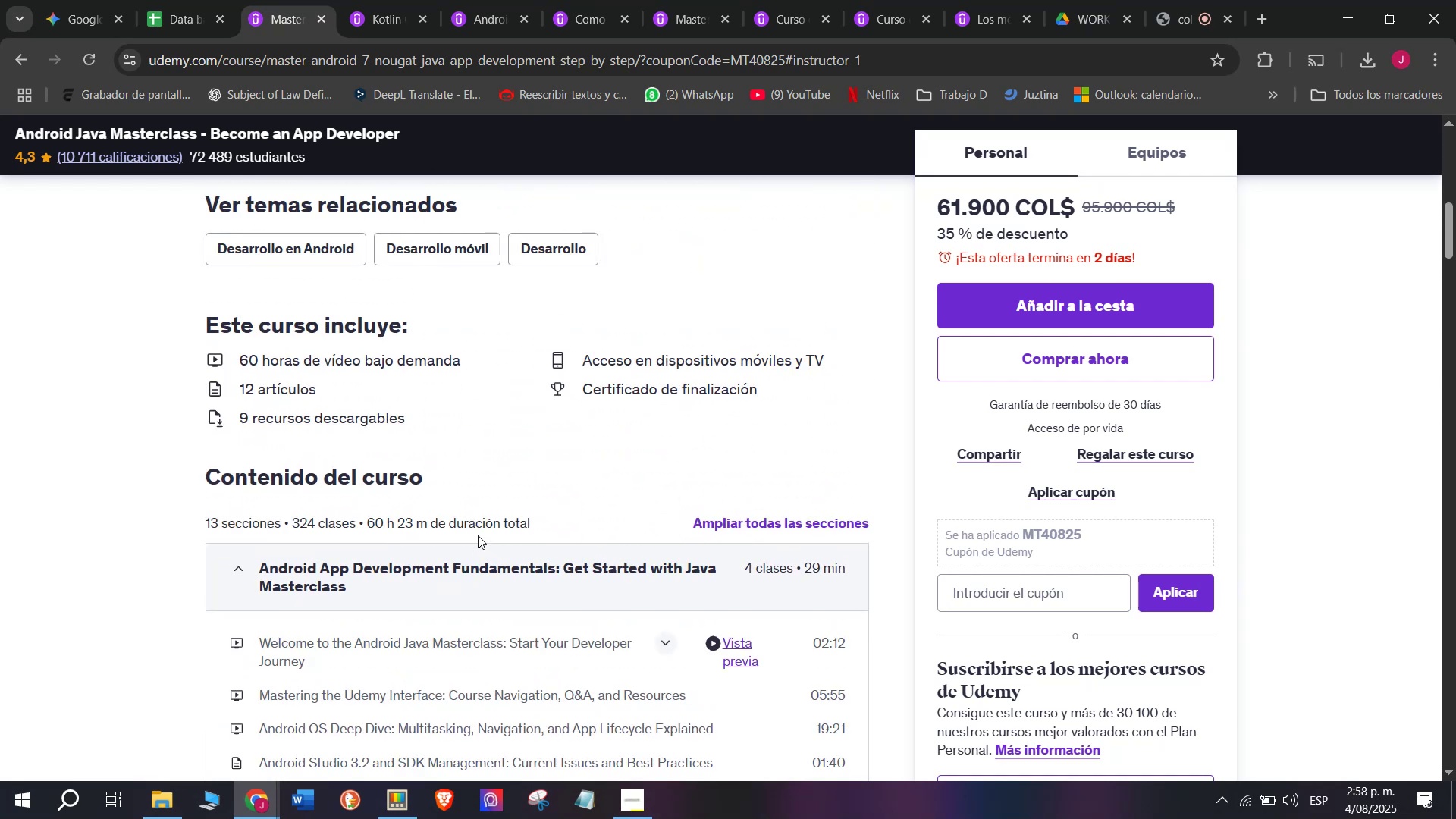 
left_click([219, 0])
 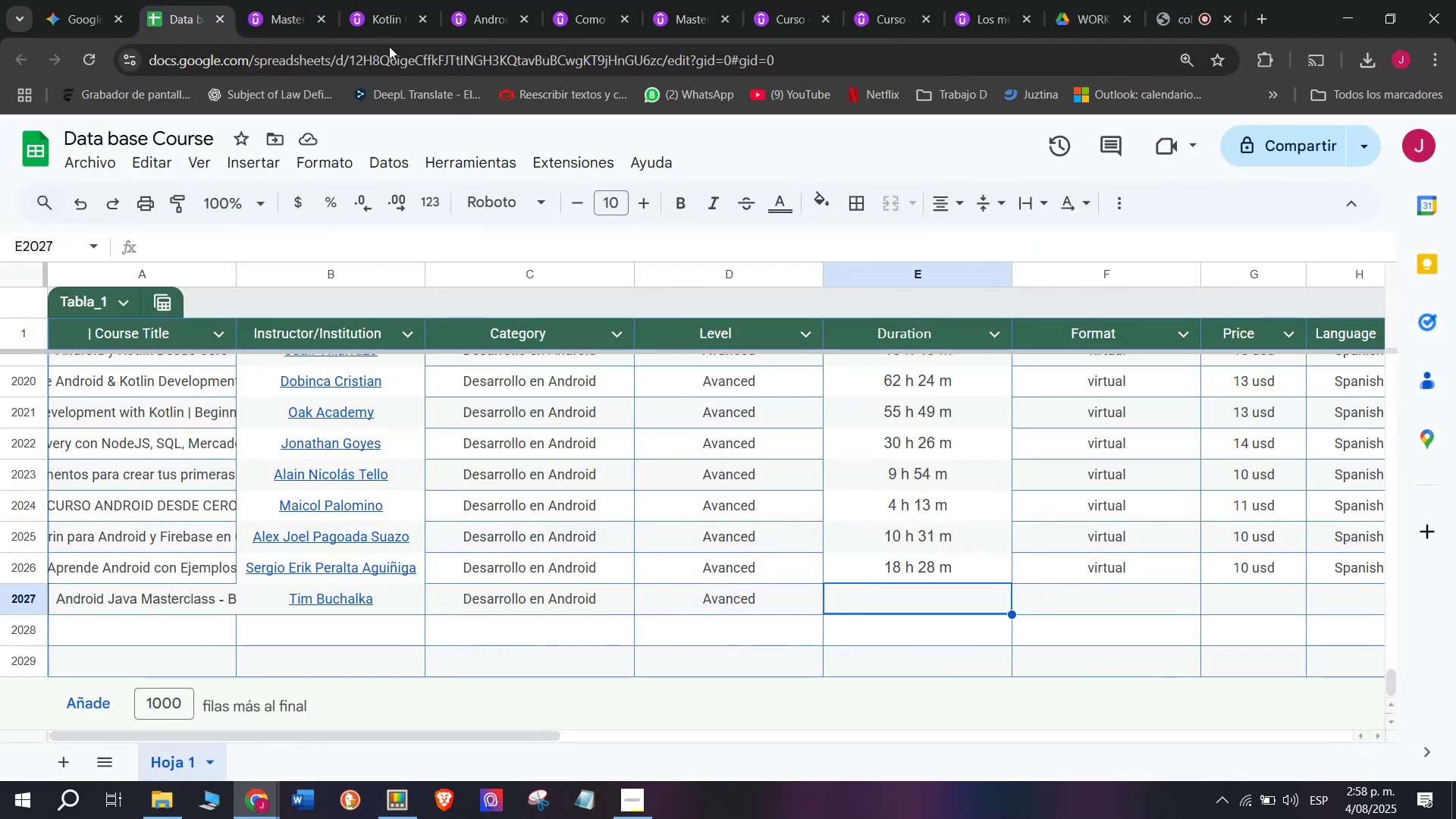 
left_click([319, 0])
 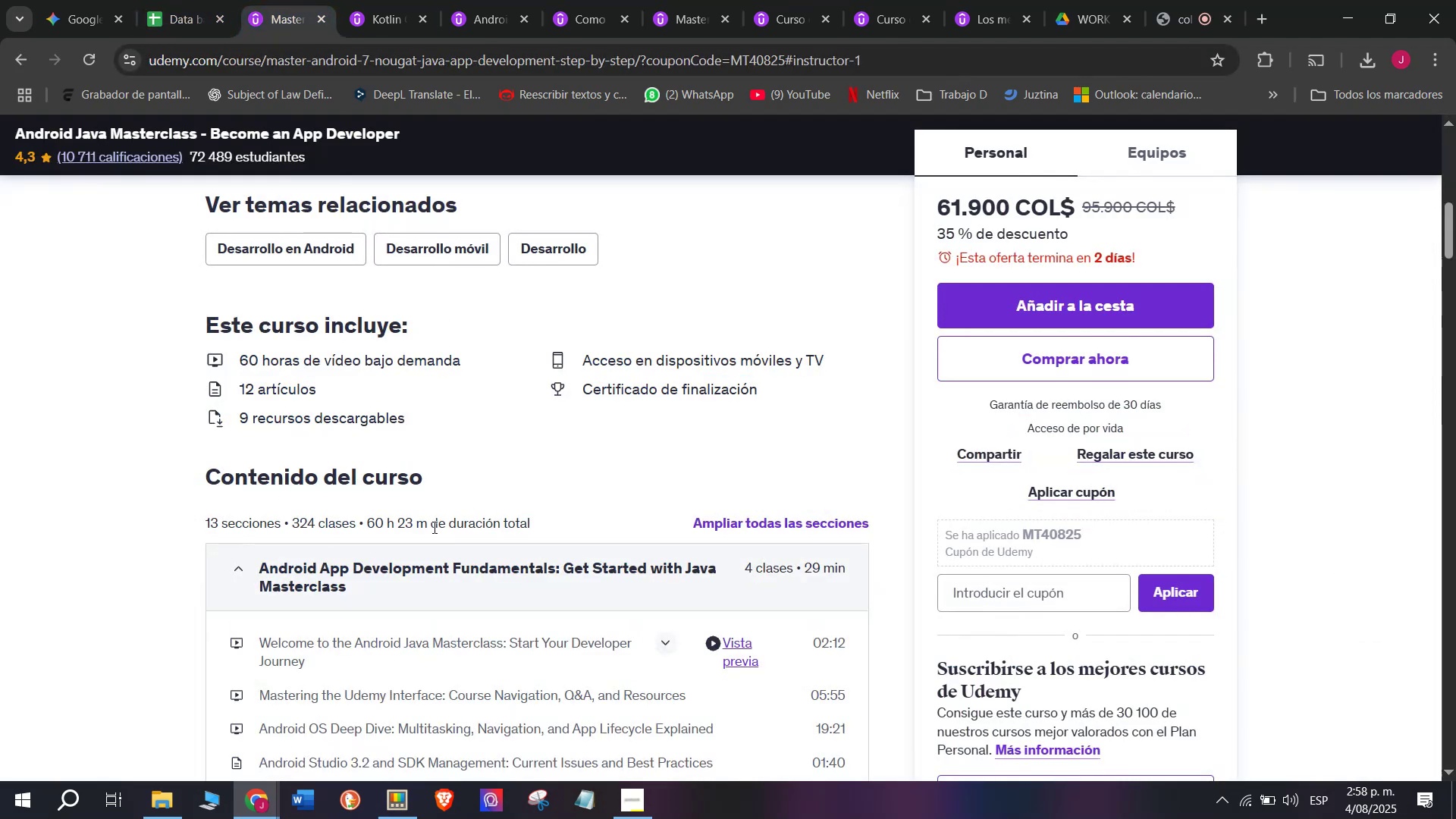 
left_click_drag(start_coordinate=[425, 525], to_coordinate=[366, 522])
 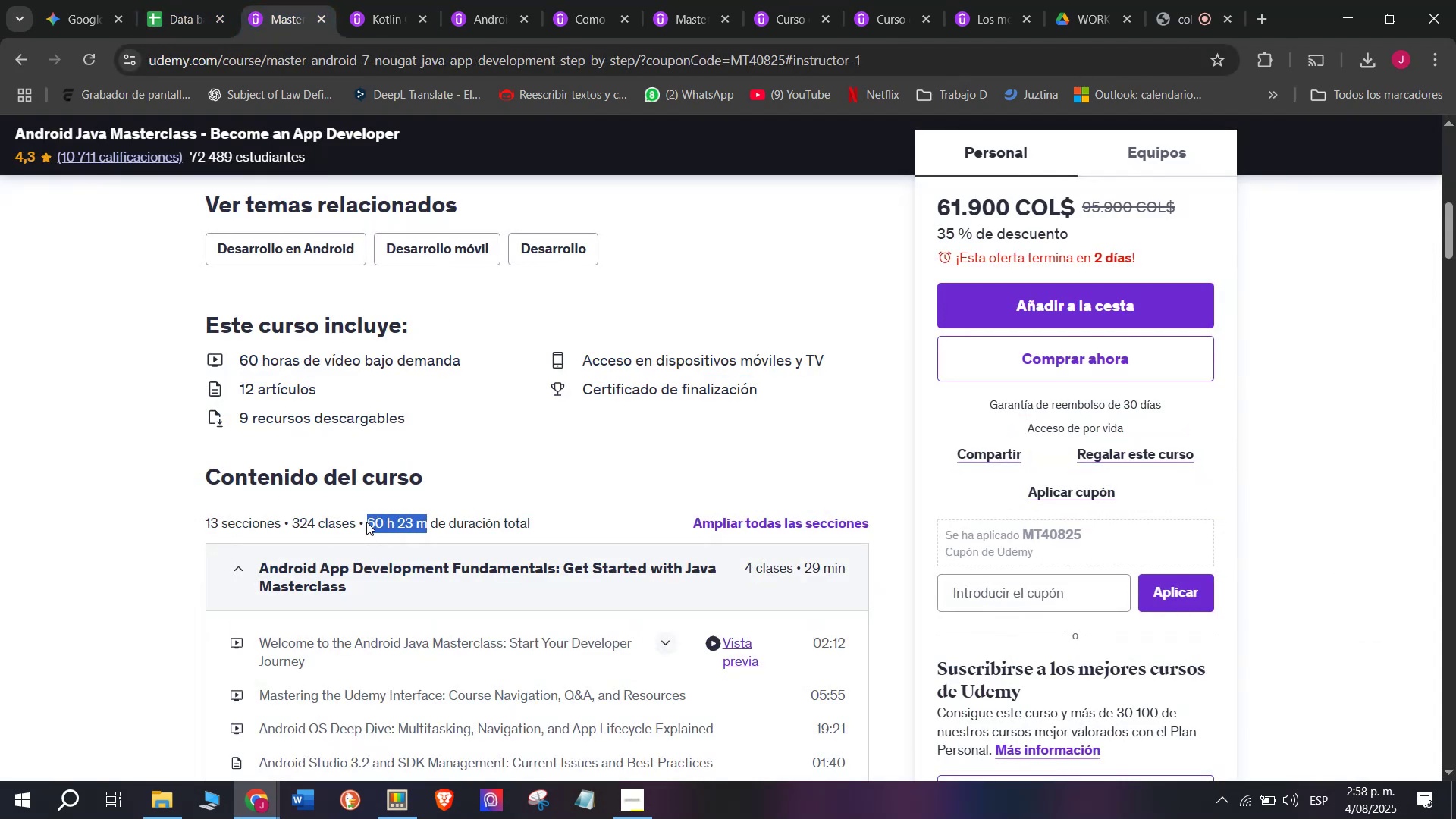 
key(Control+ControlLeft)
 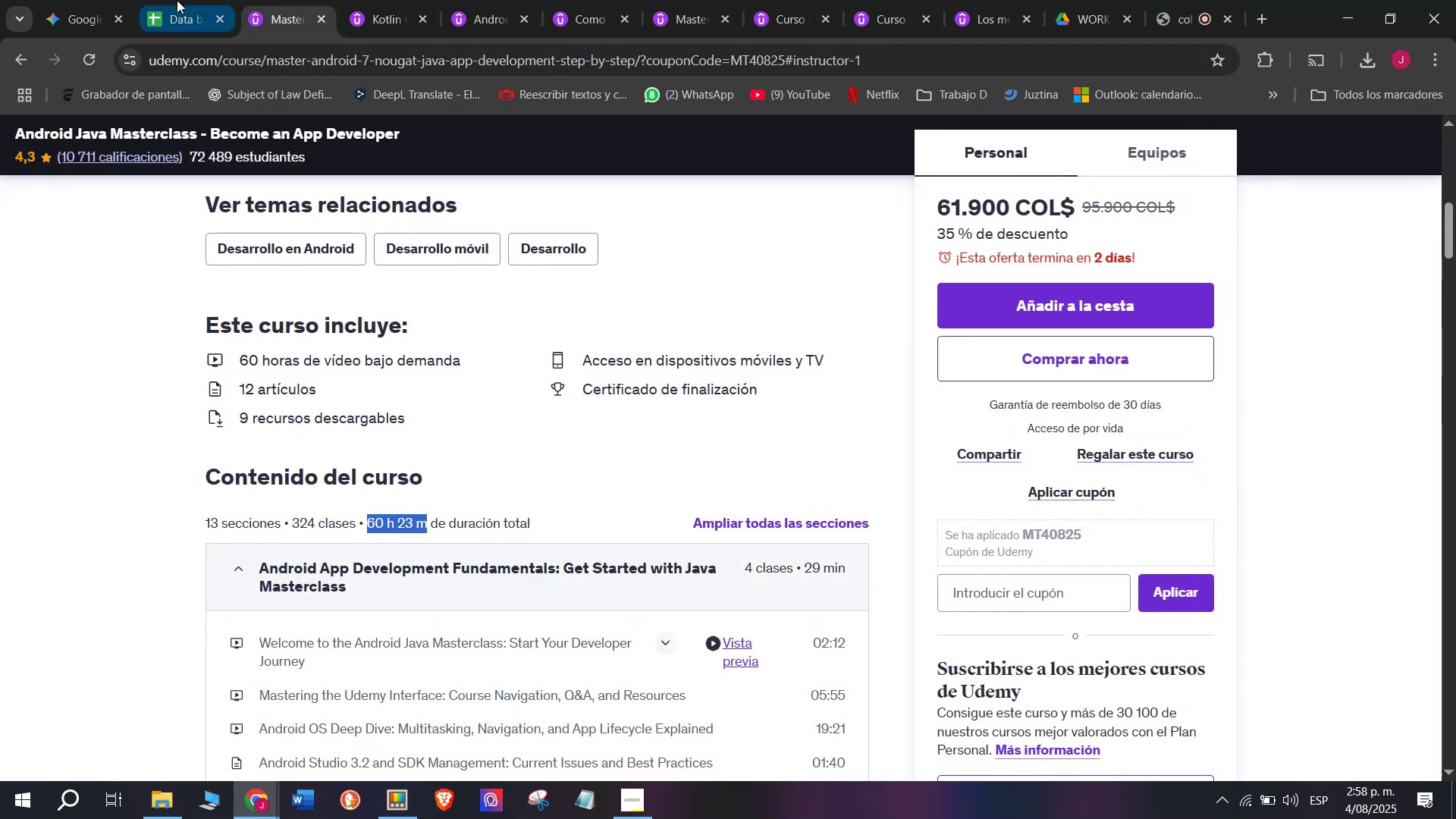 
key(Break)
 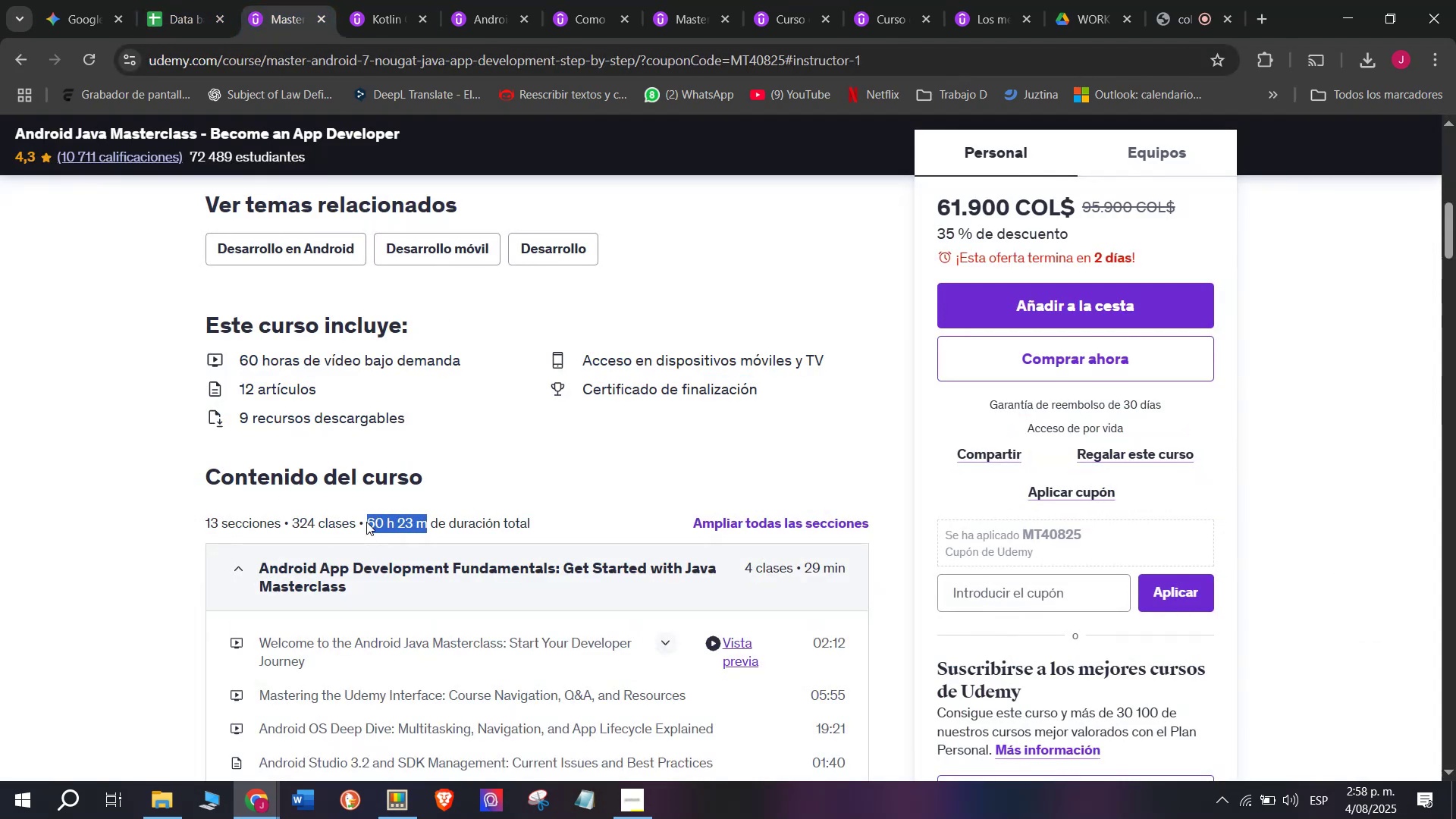 
key(Control+C)
 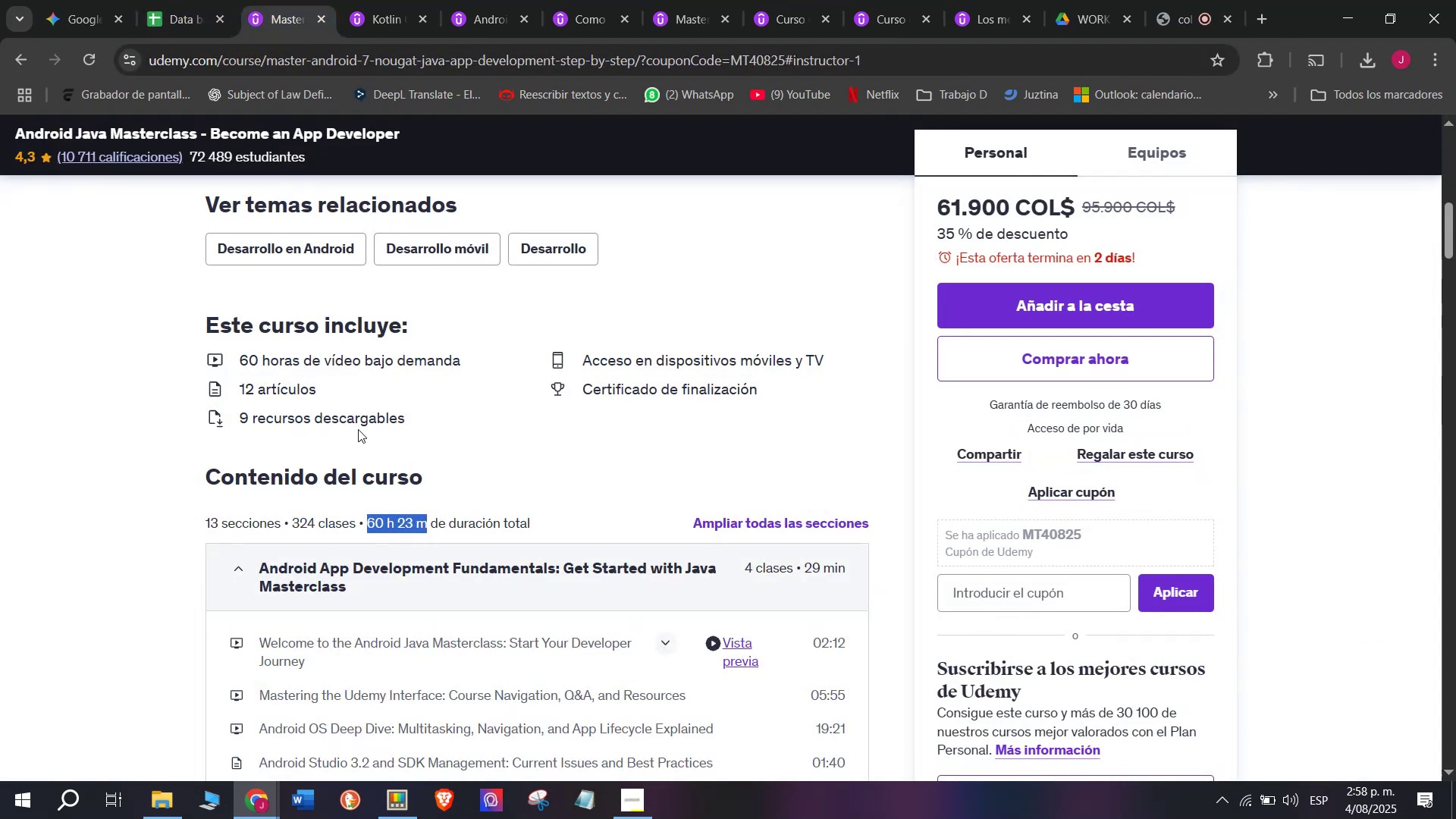 
key(Control+ControlLeft)
 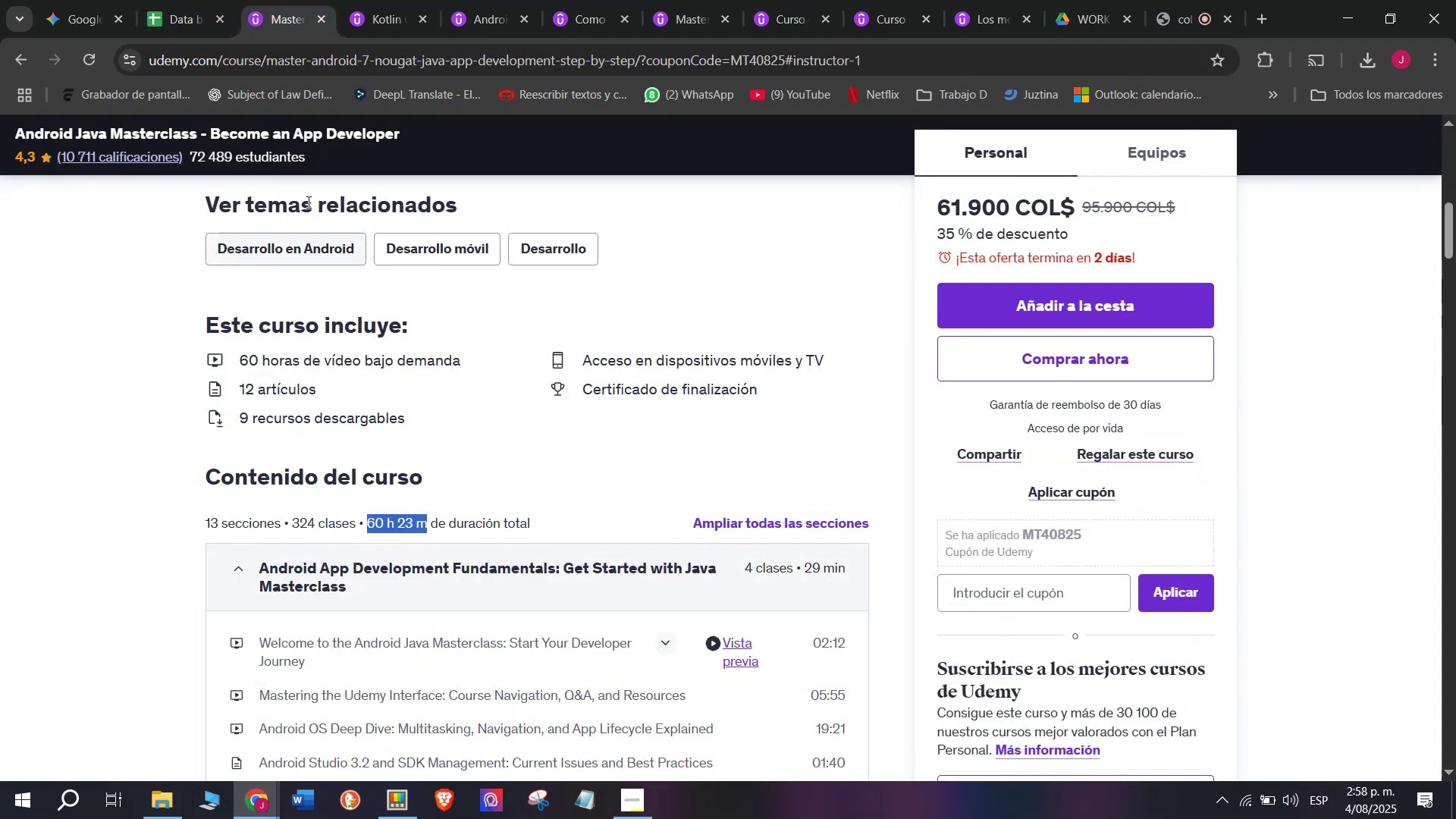 
key(Break)
 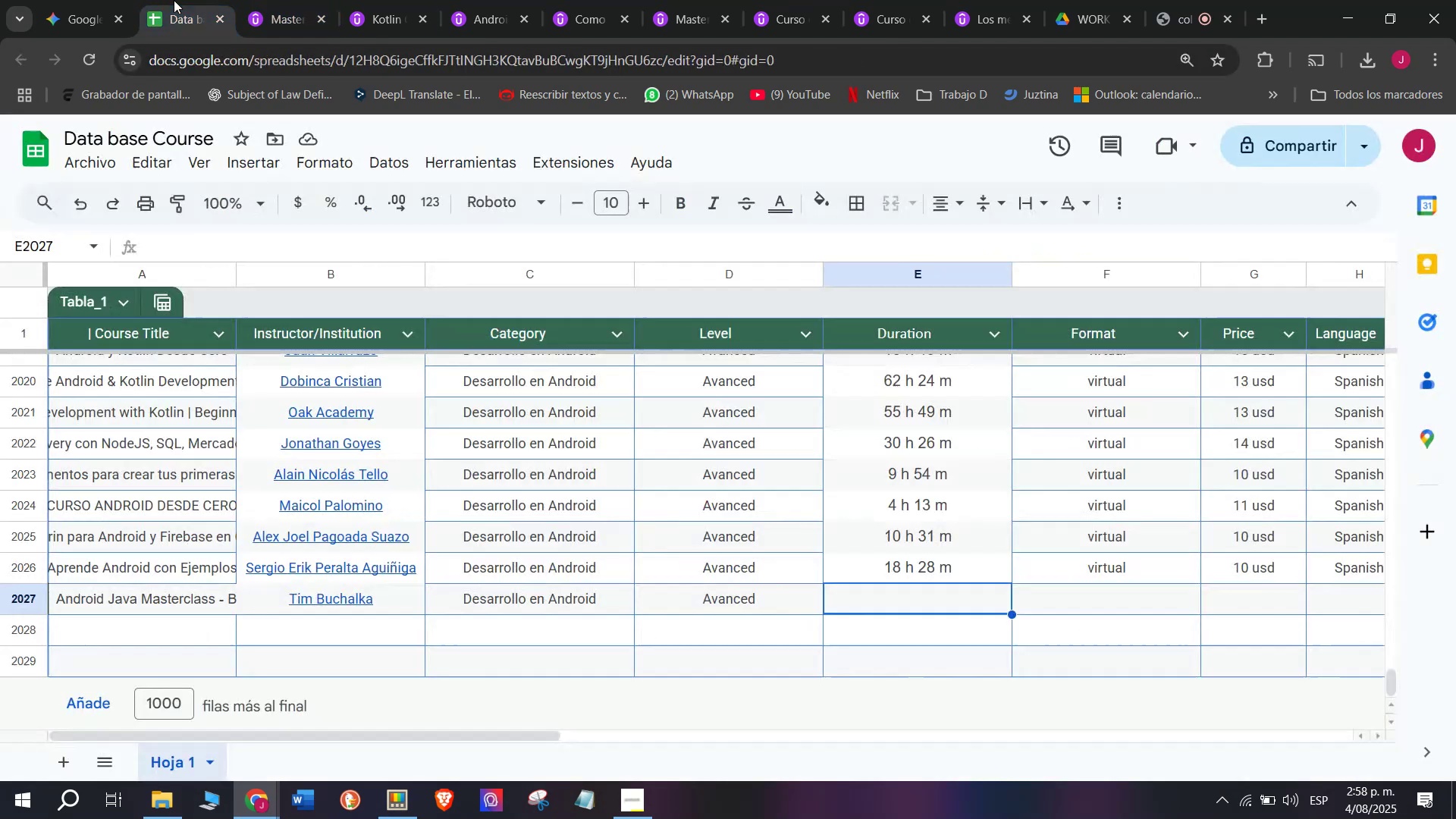 
key(Control+C)
 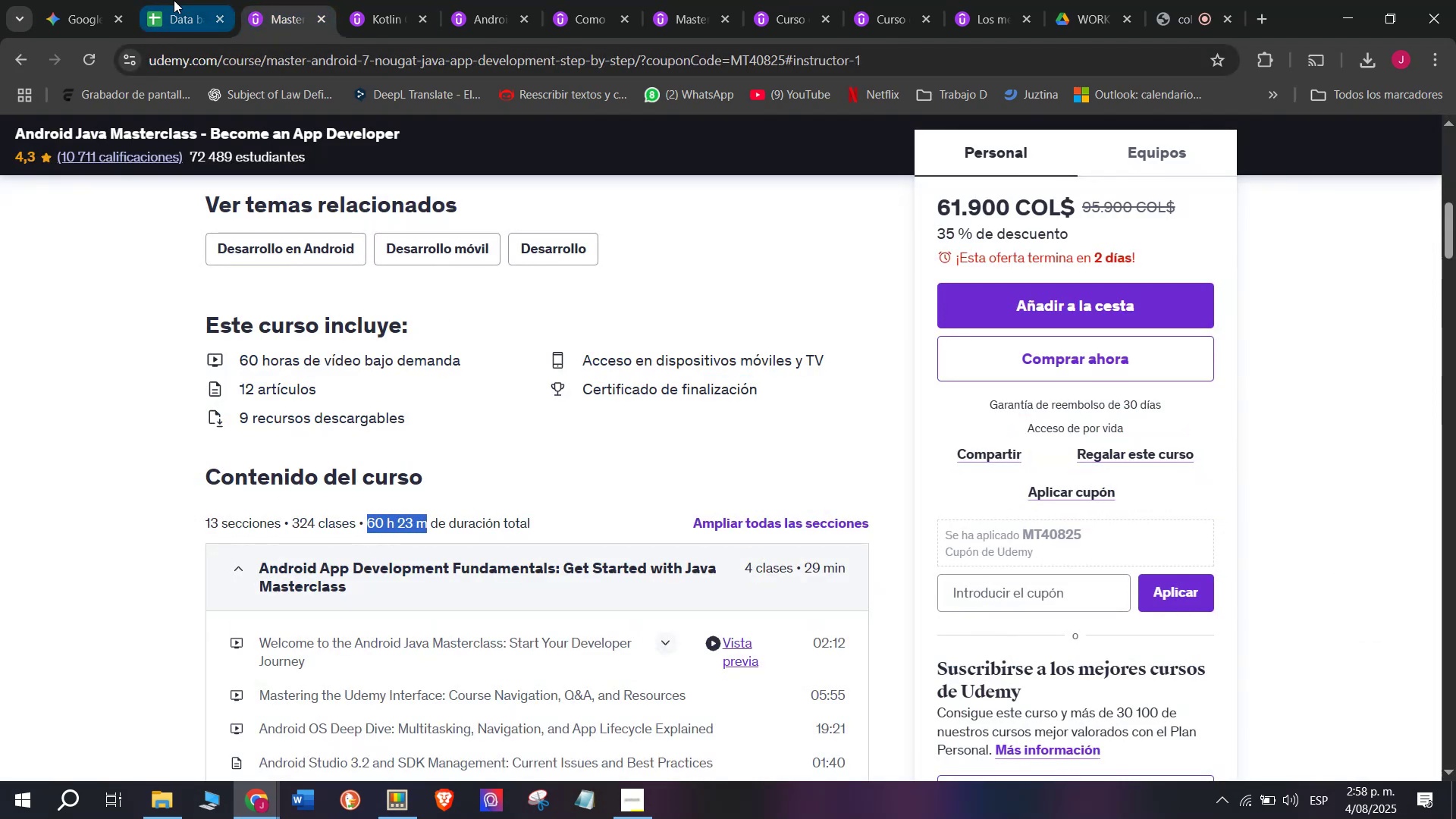 
left_click([174, 0])
 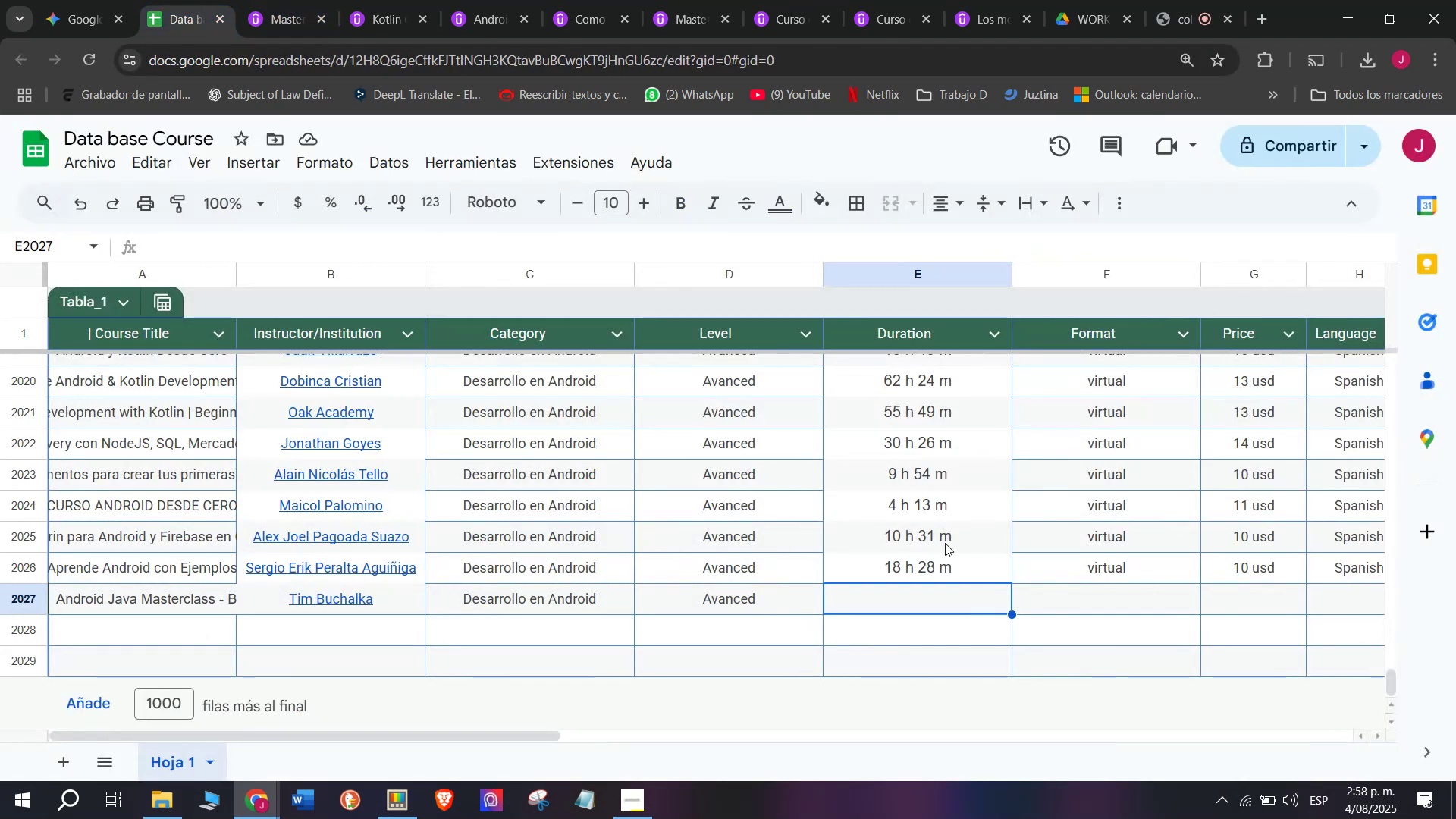 
key(Z)
 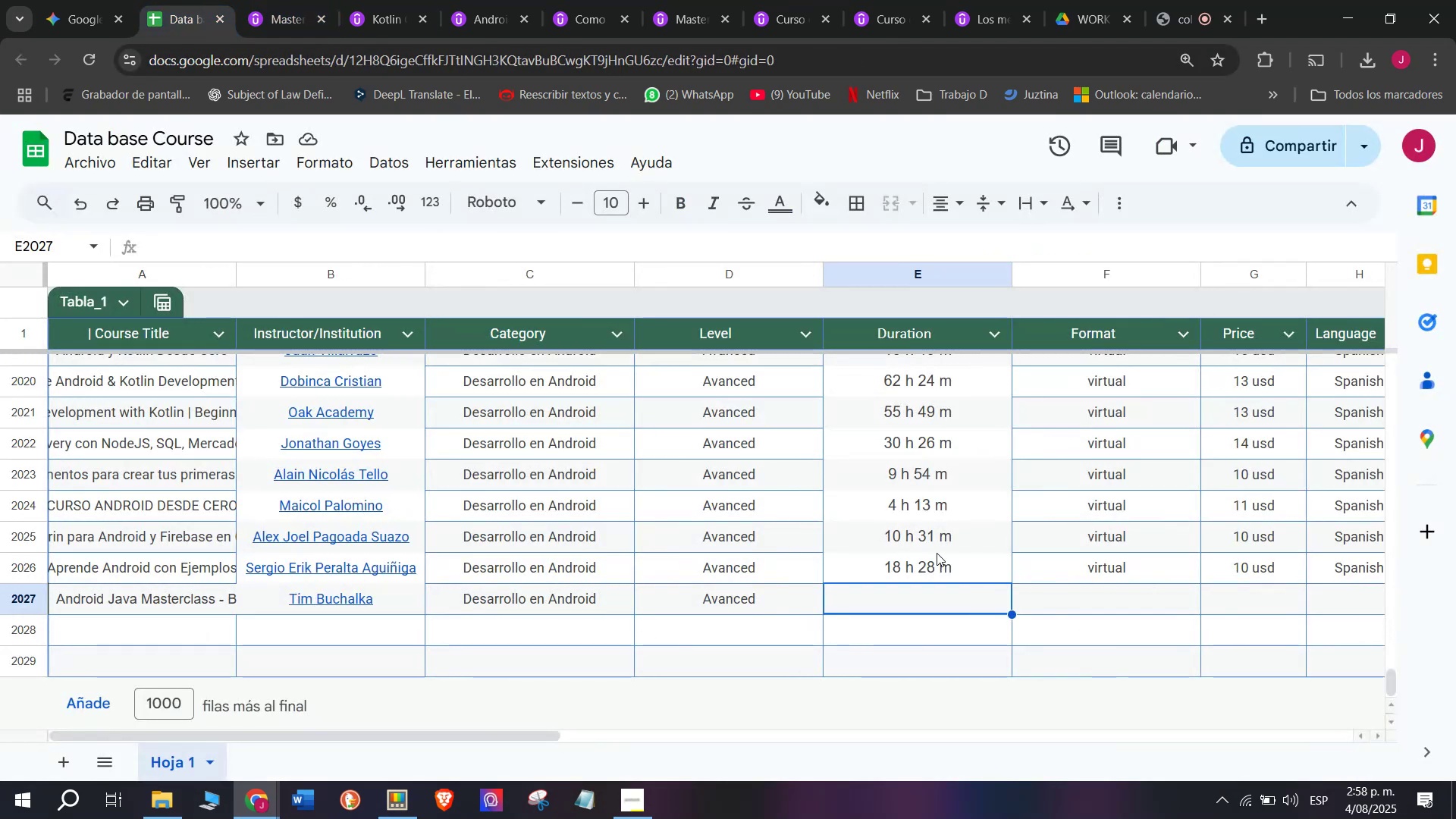 
key(Control+ControlLeft)
 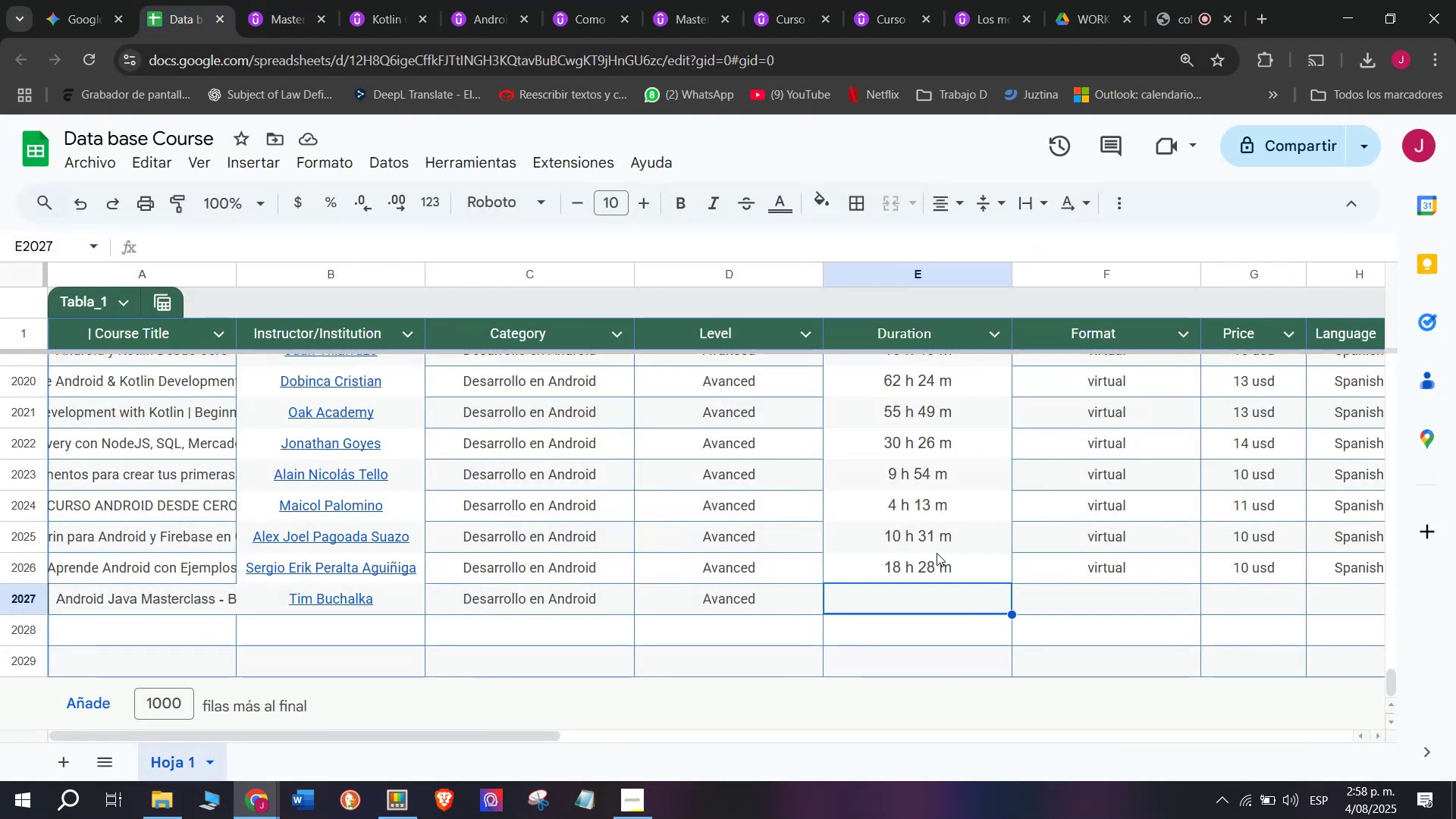 
key(Control+V)
 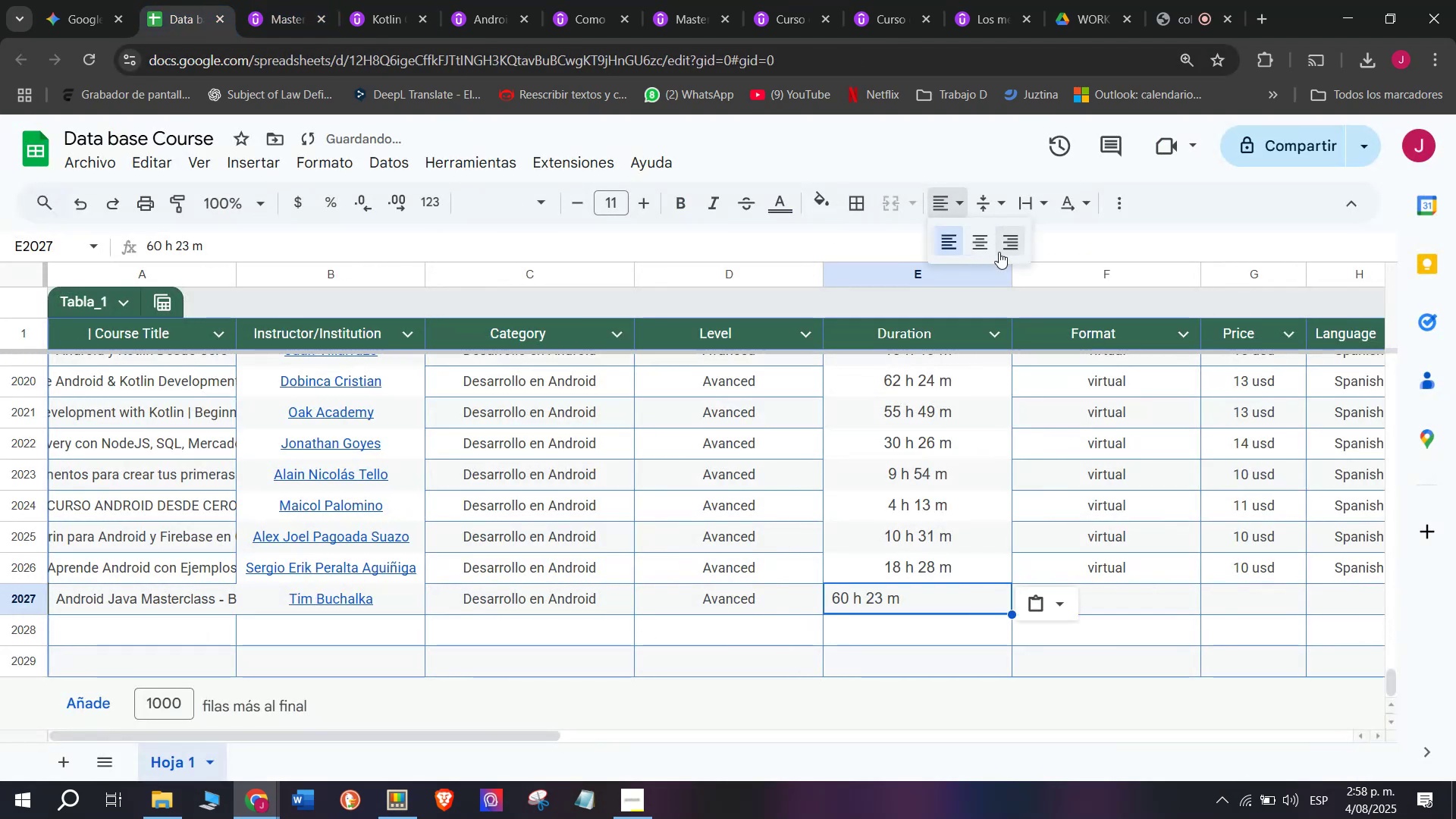 
left_click([981, 253])
 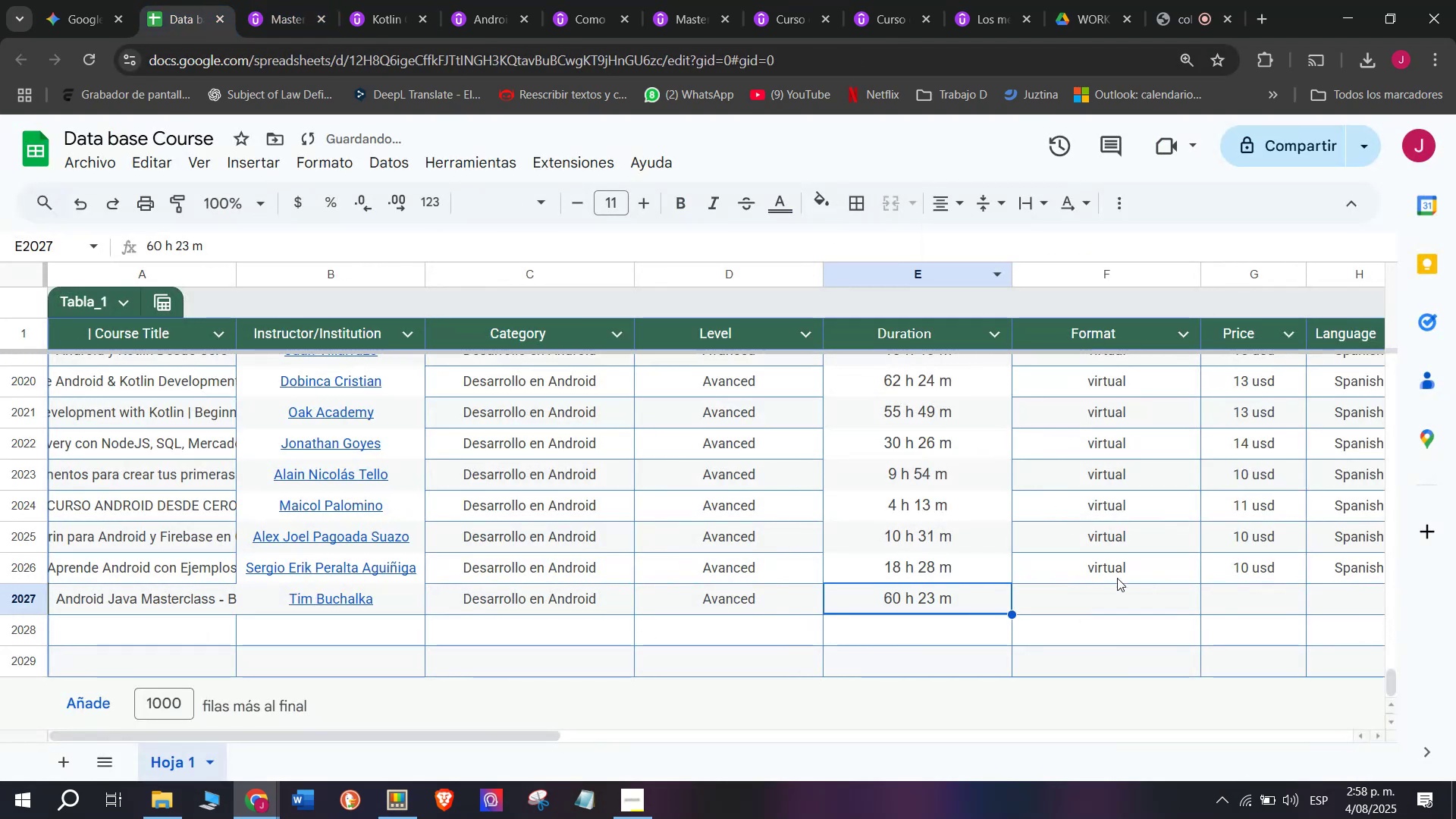 
left_click([1119, 579])
 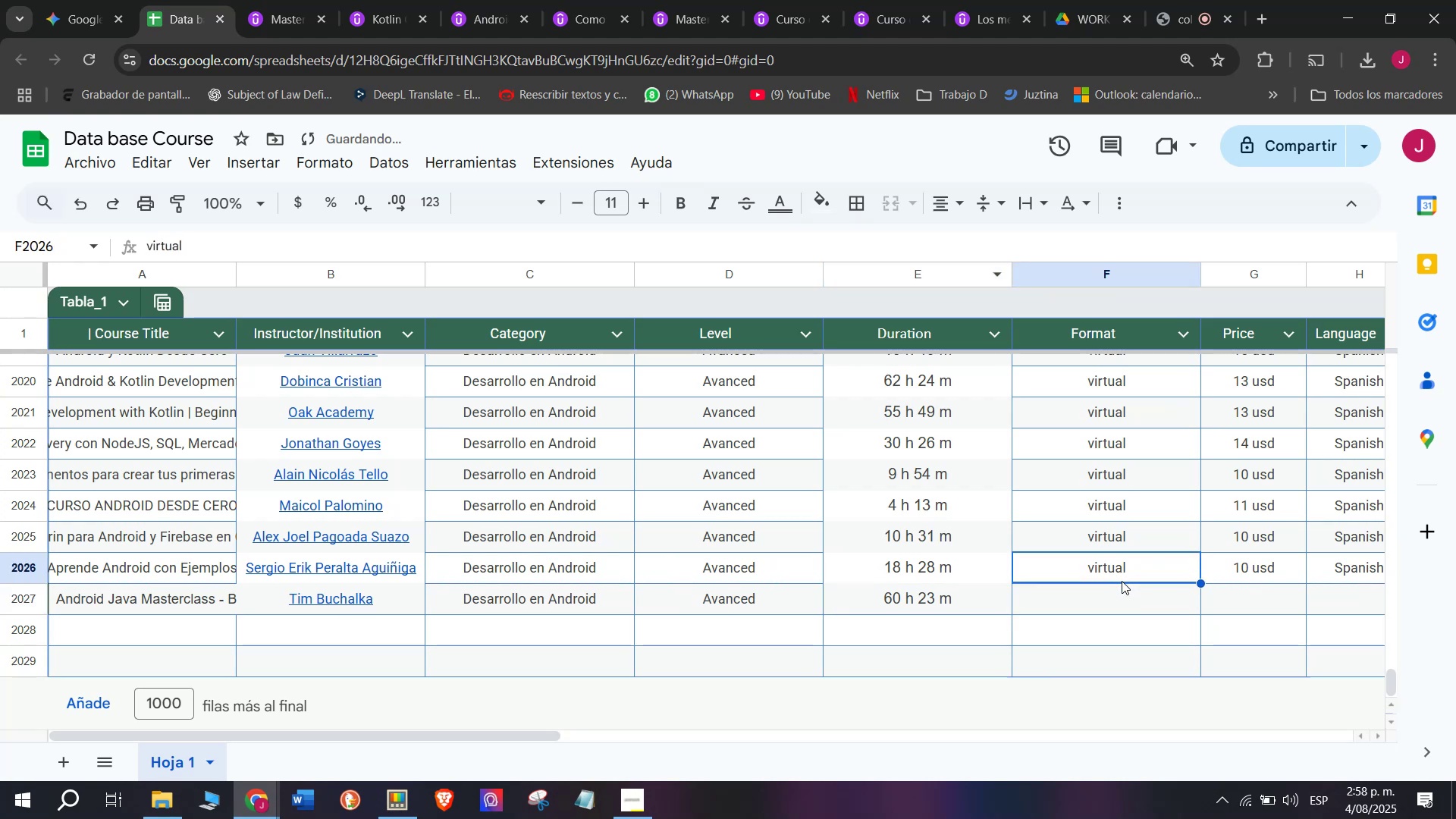 
key(Break)
 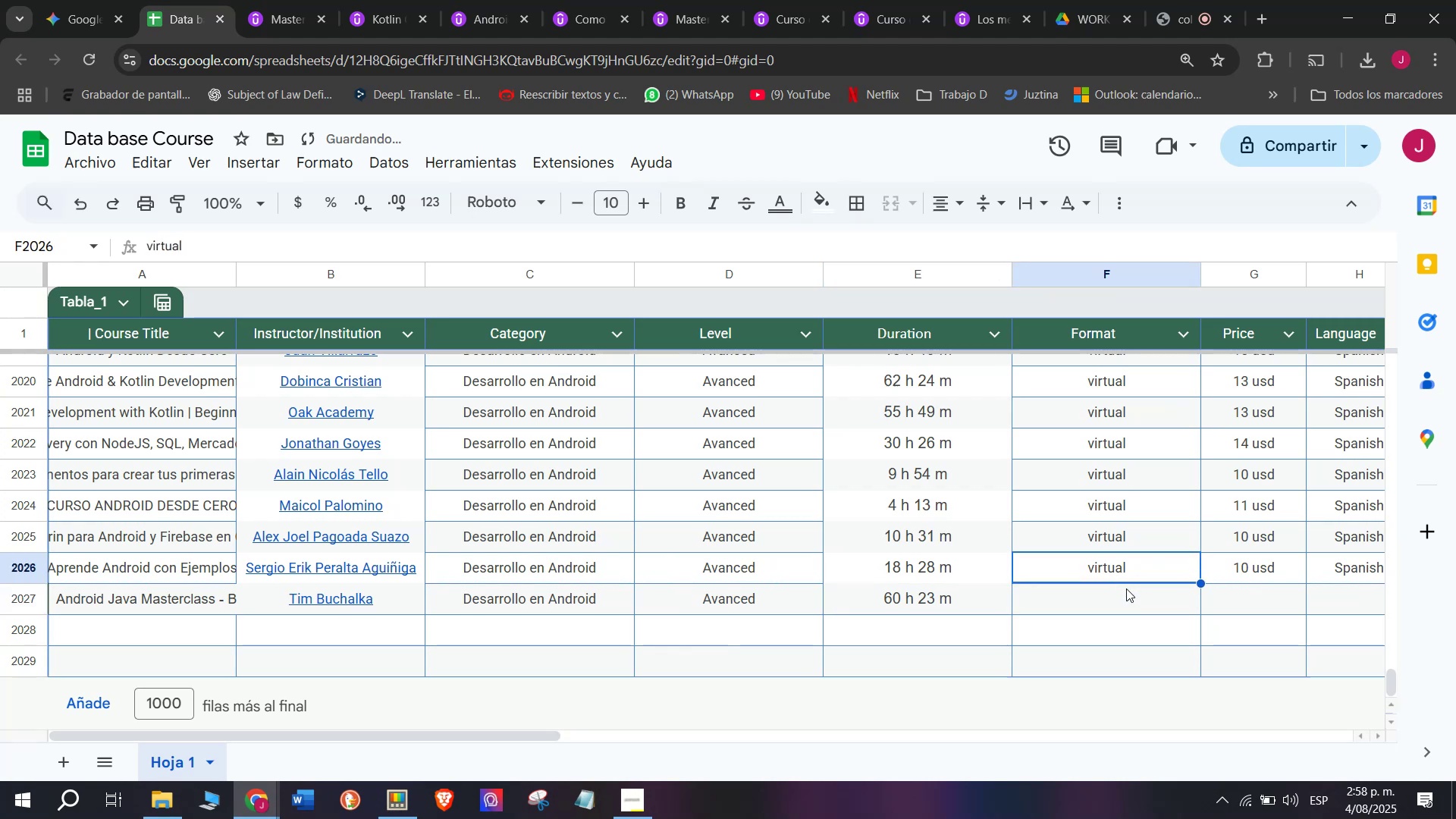 
key(Control+ControlLeft)
 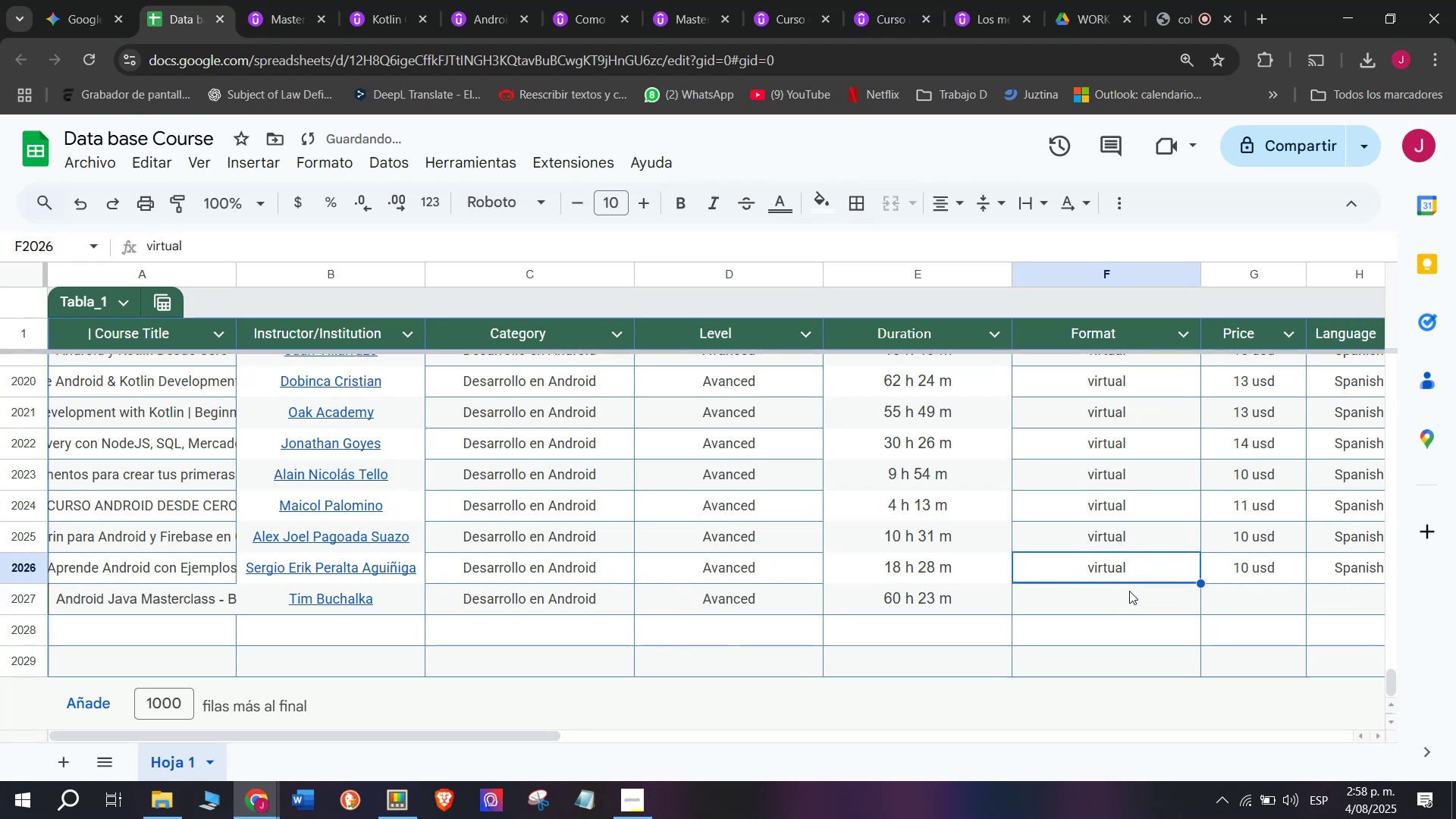 
key(Control+C)
 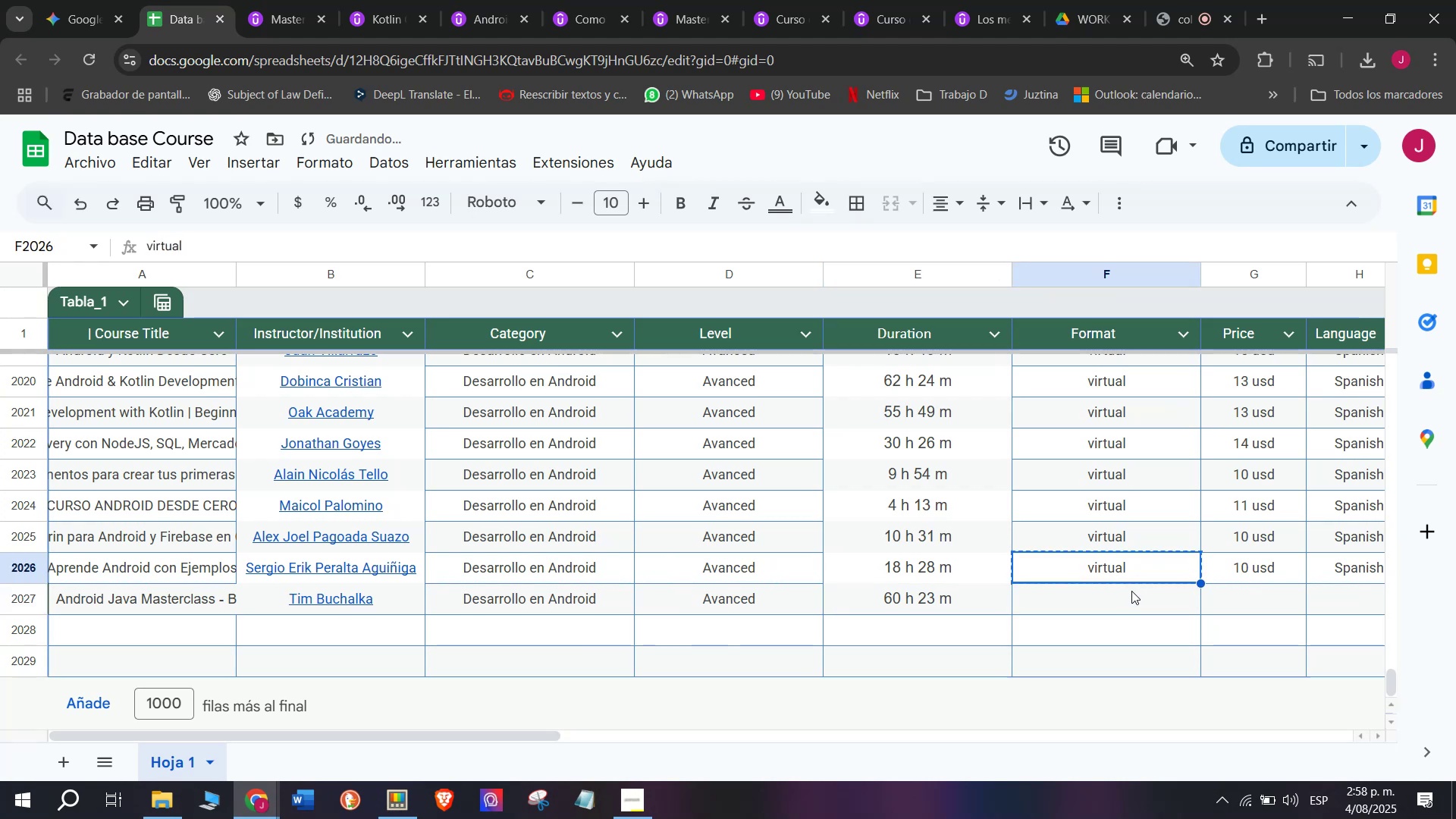 
double_click([1131, 591])
 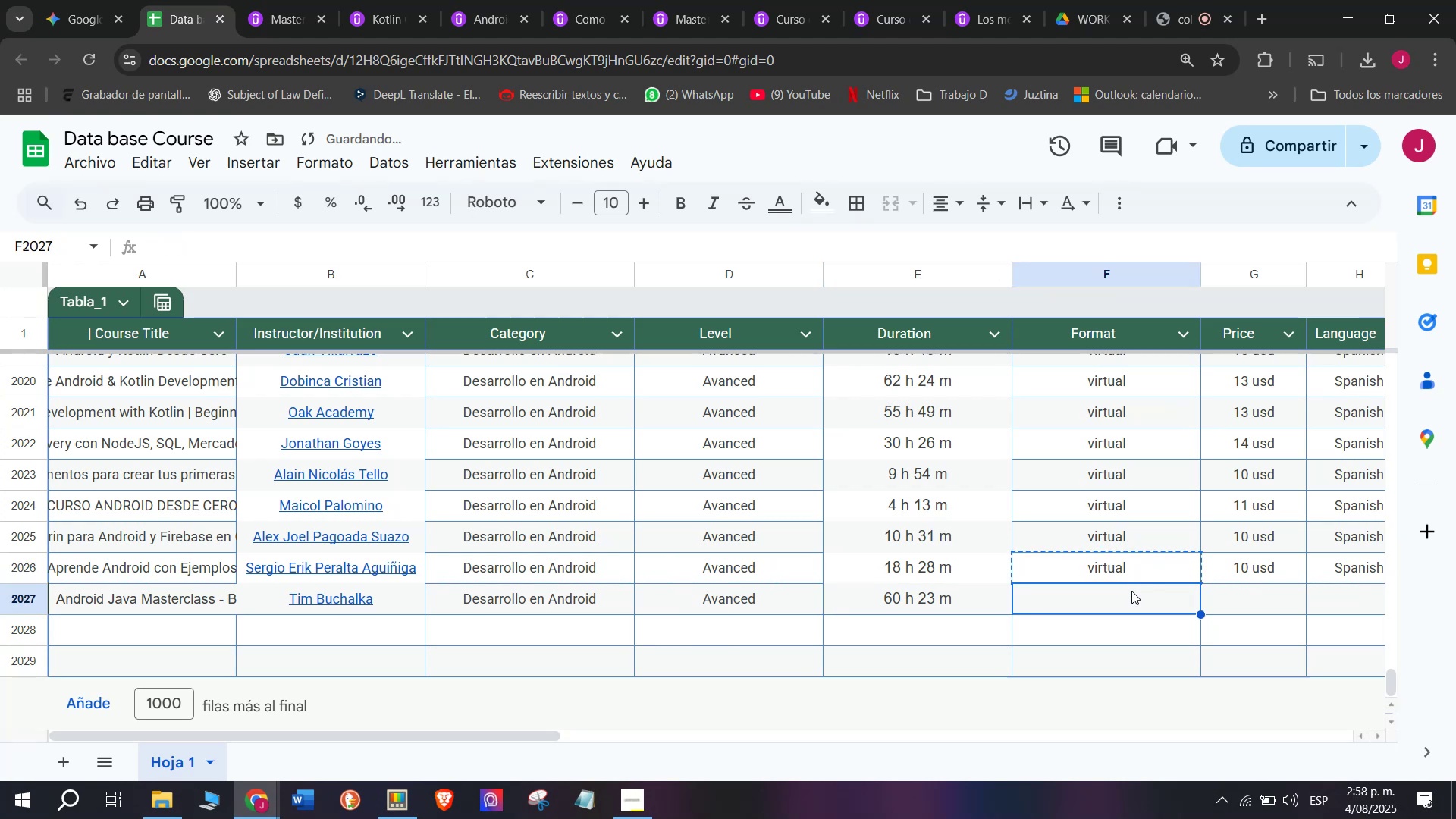 
key(Control+ControlLeft)
 